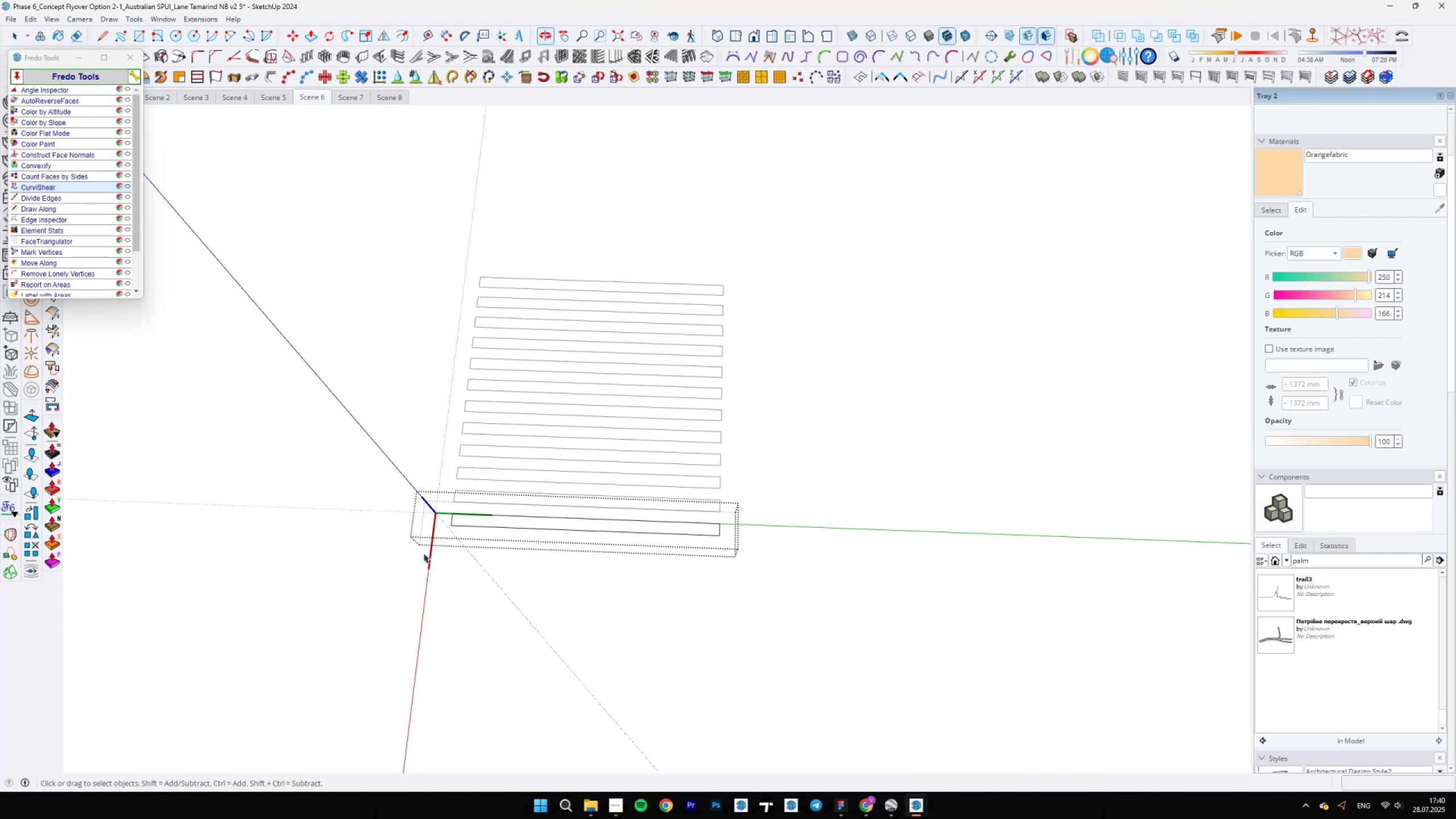 
scroll: coordinate [495, 489], scroll_direction: up, amount: 4.0
 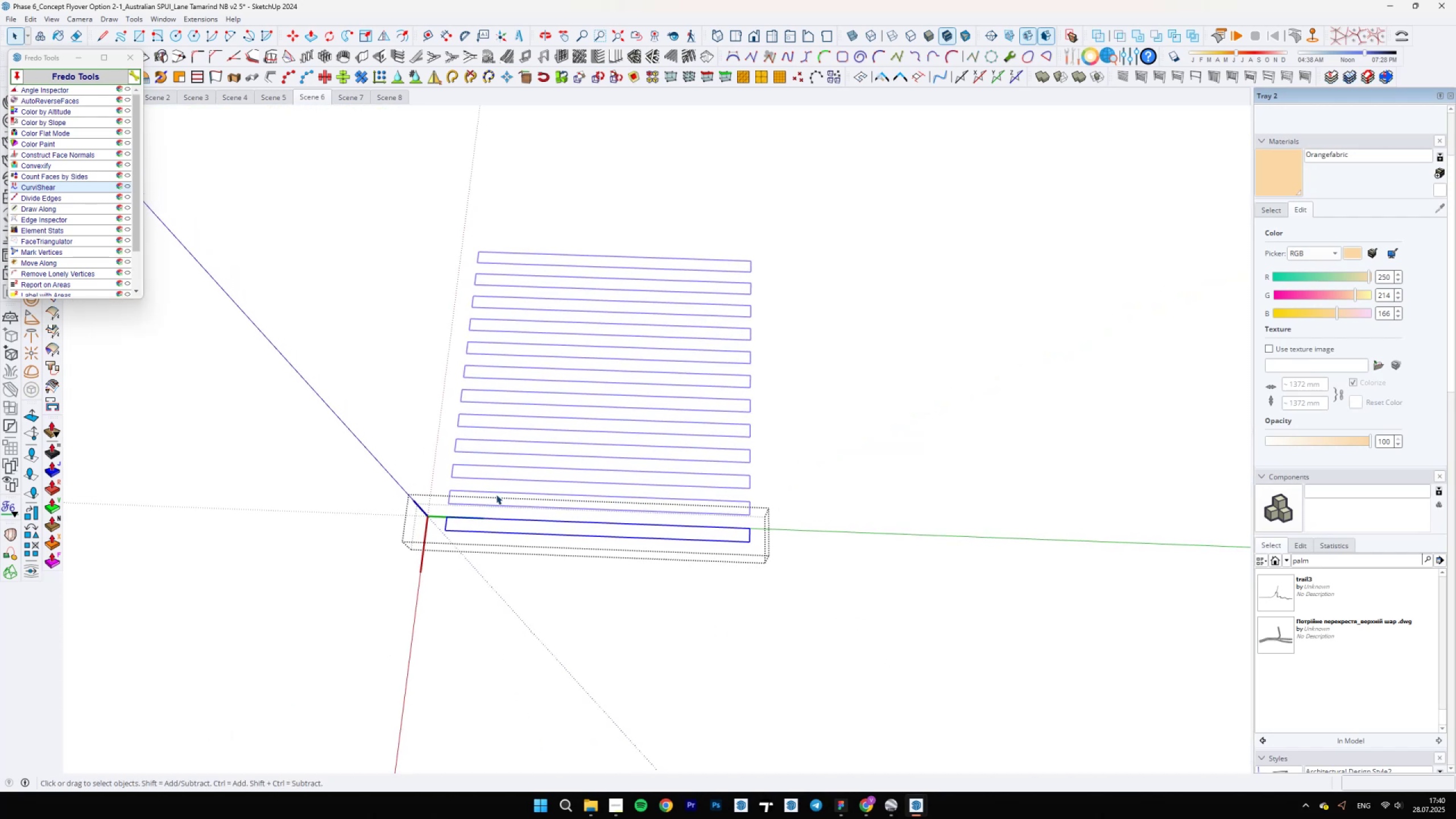 
key(M)
 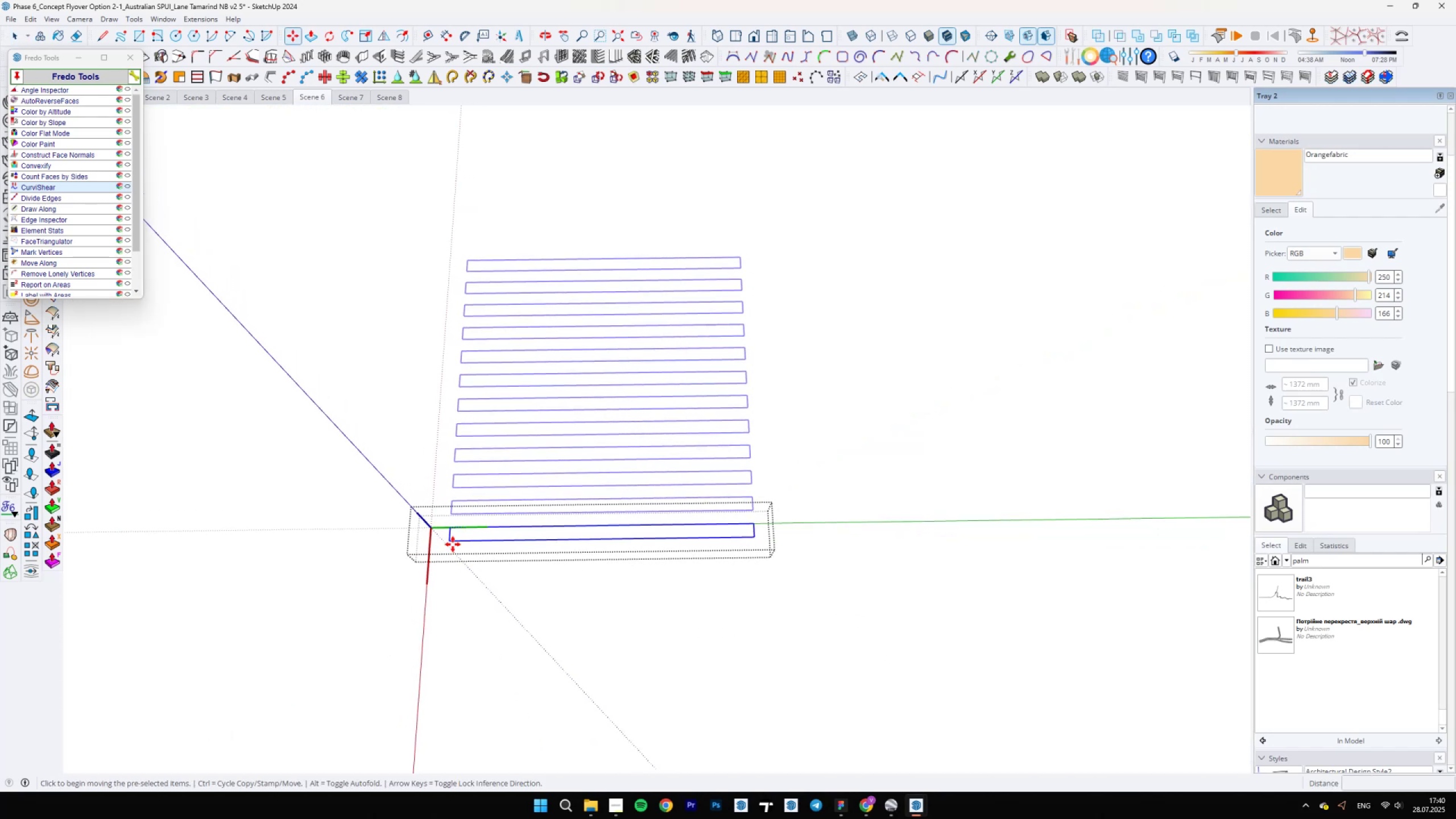 
left_click([450, 542])
 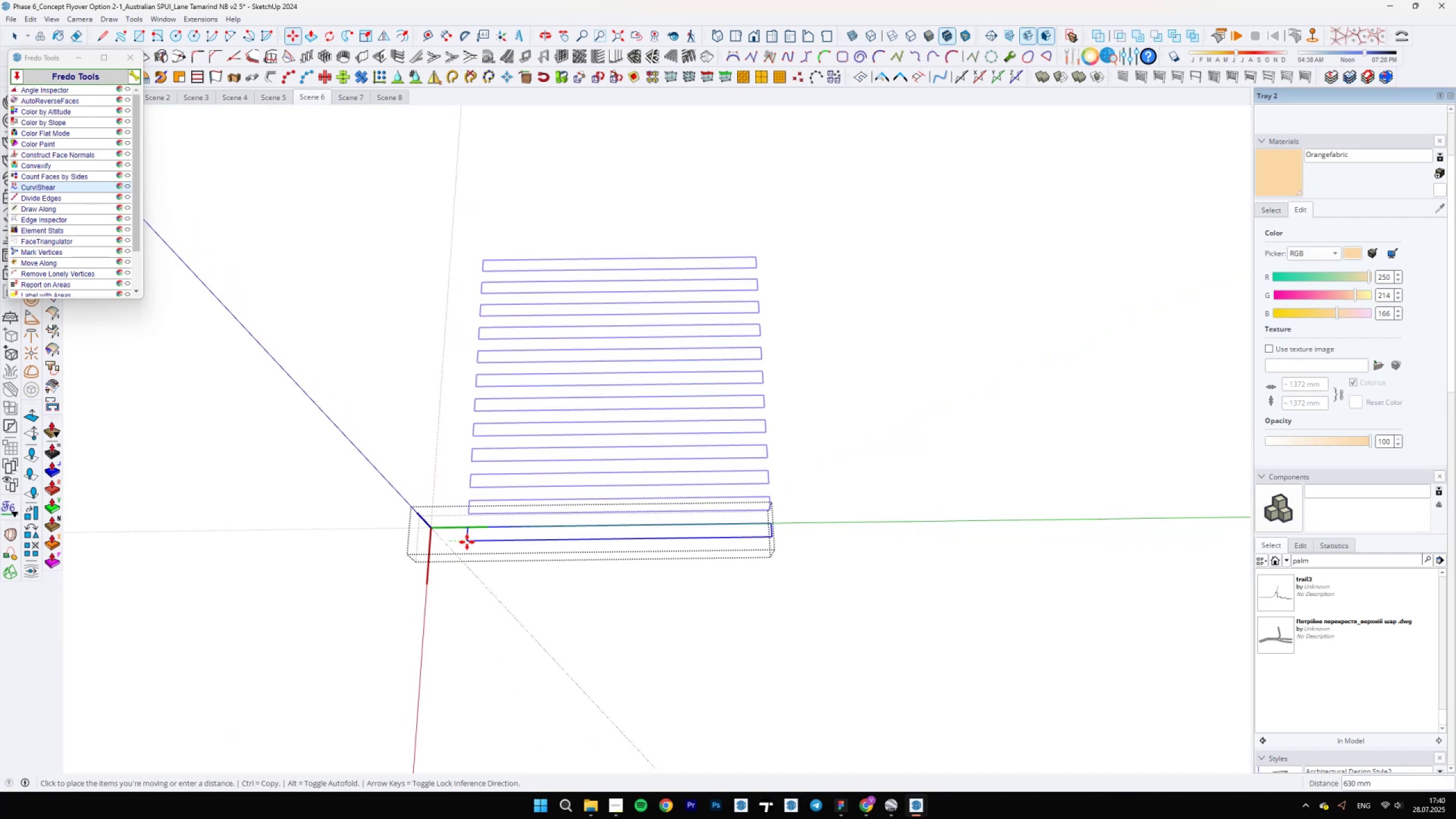 
key(Backslash)
 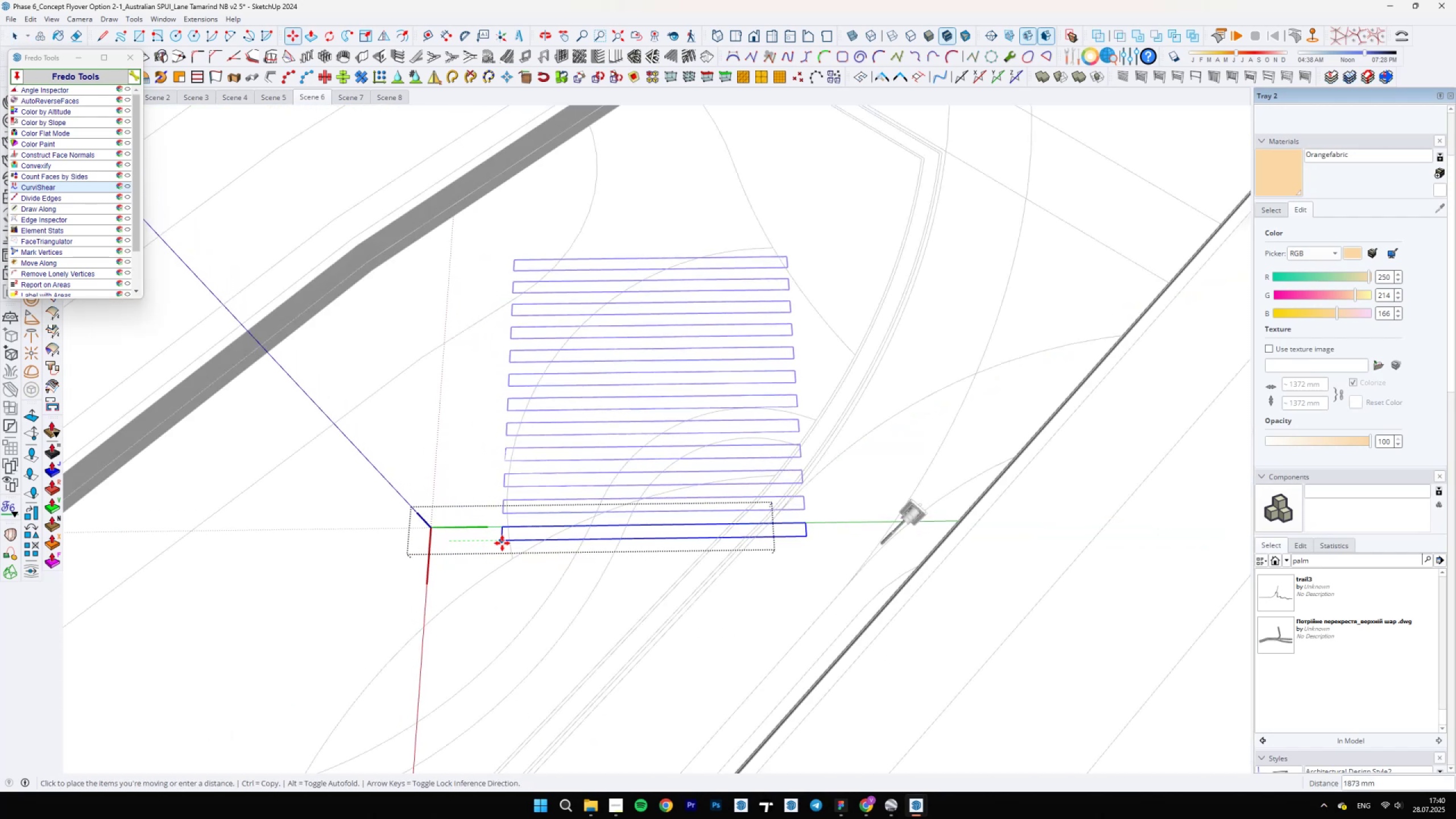 
left_click([502, 543])
 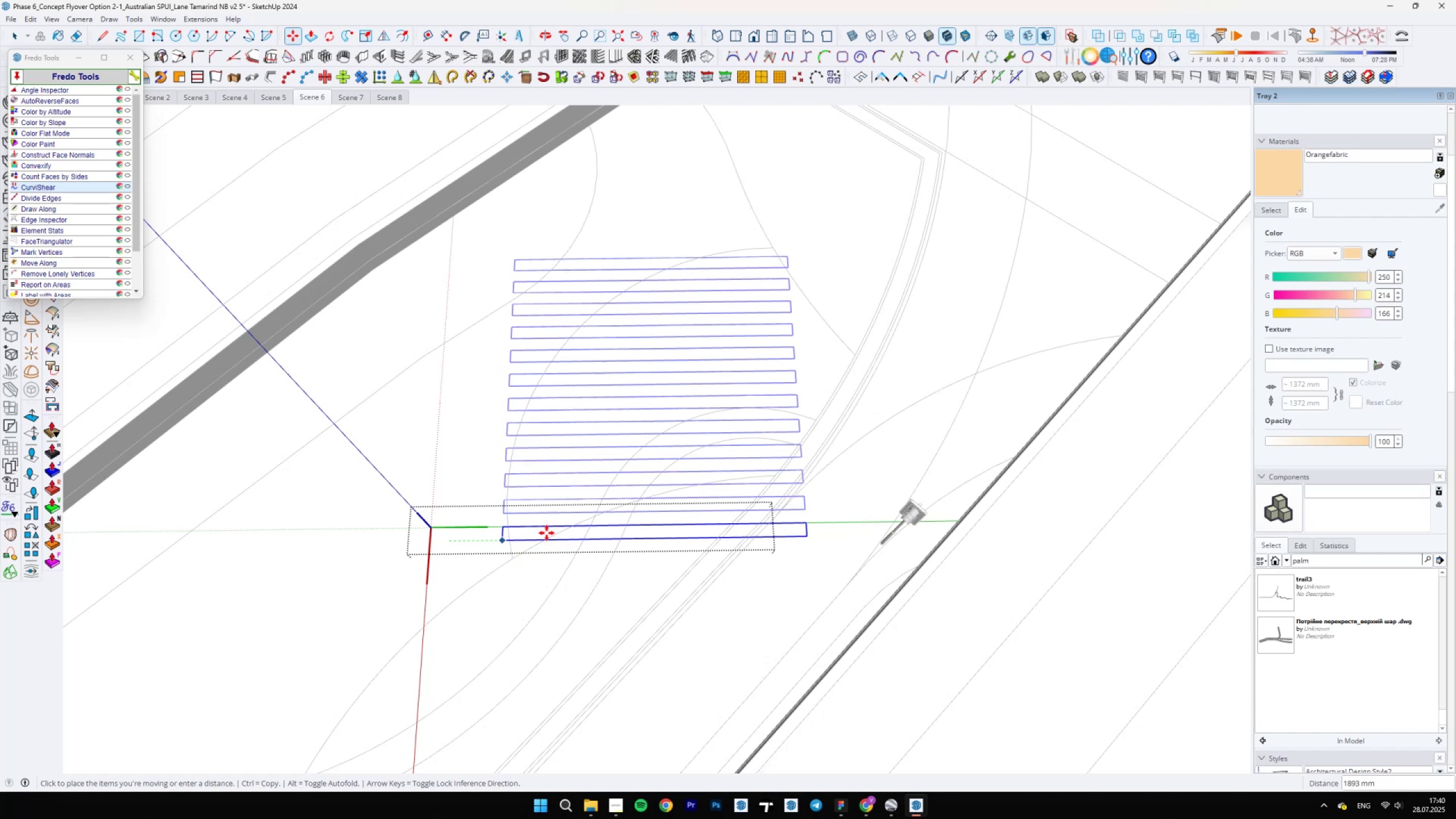 
scroll: coordinate [653, 560], scroll_direction: down, amount: 5.0
 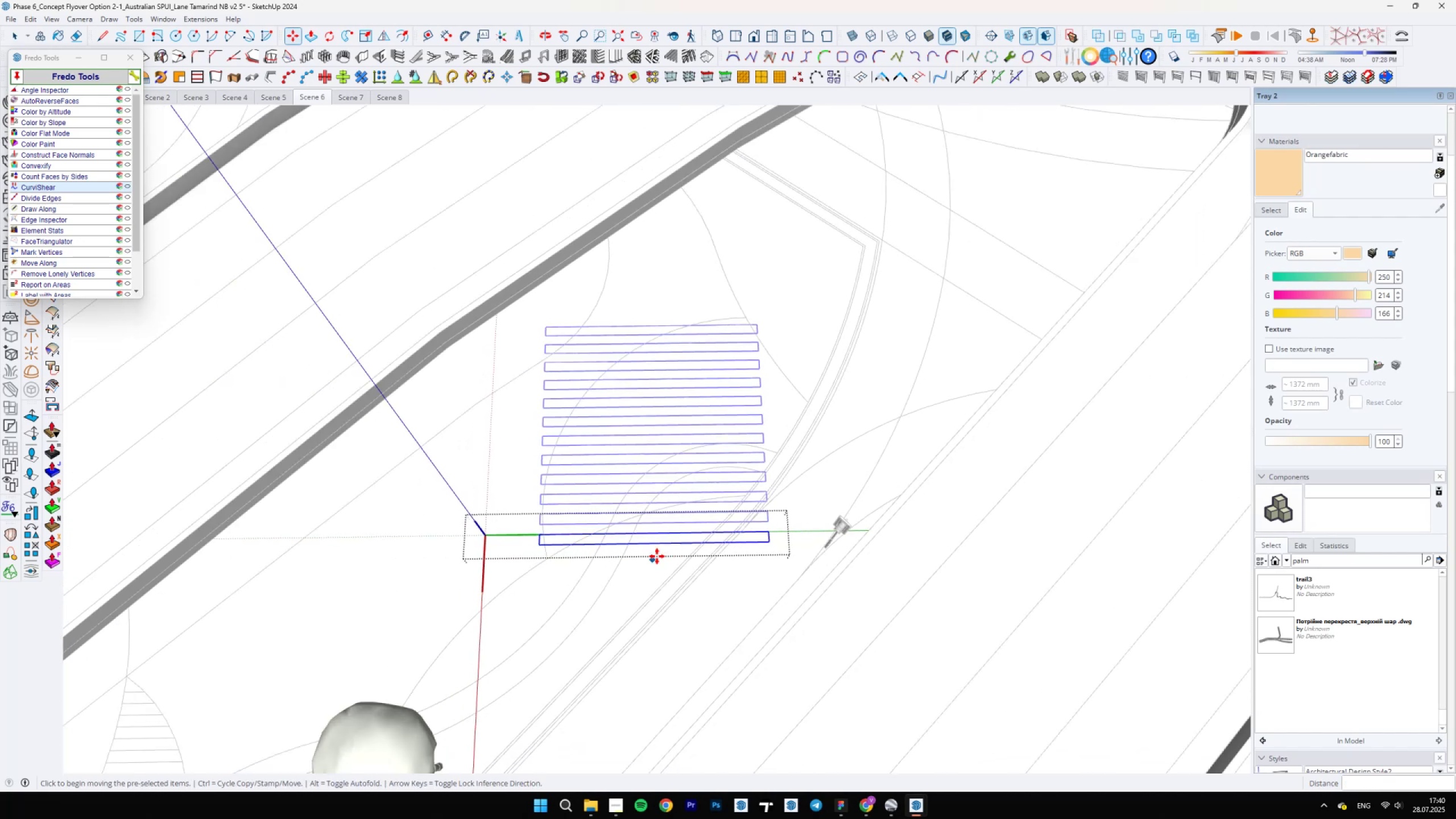 
key(Backslash)
 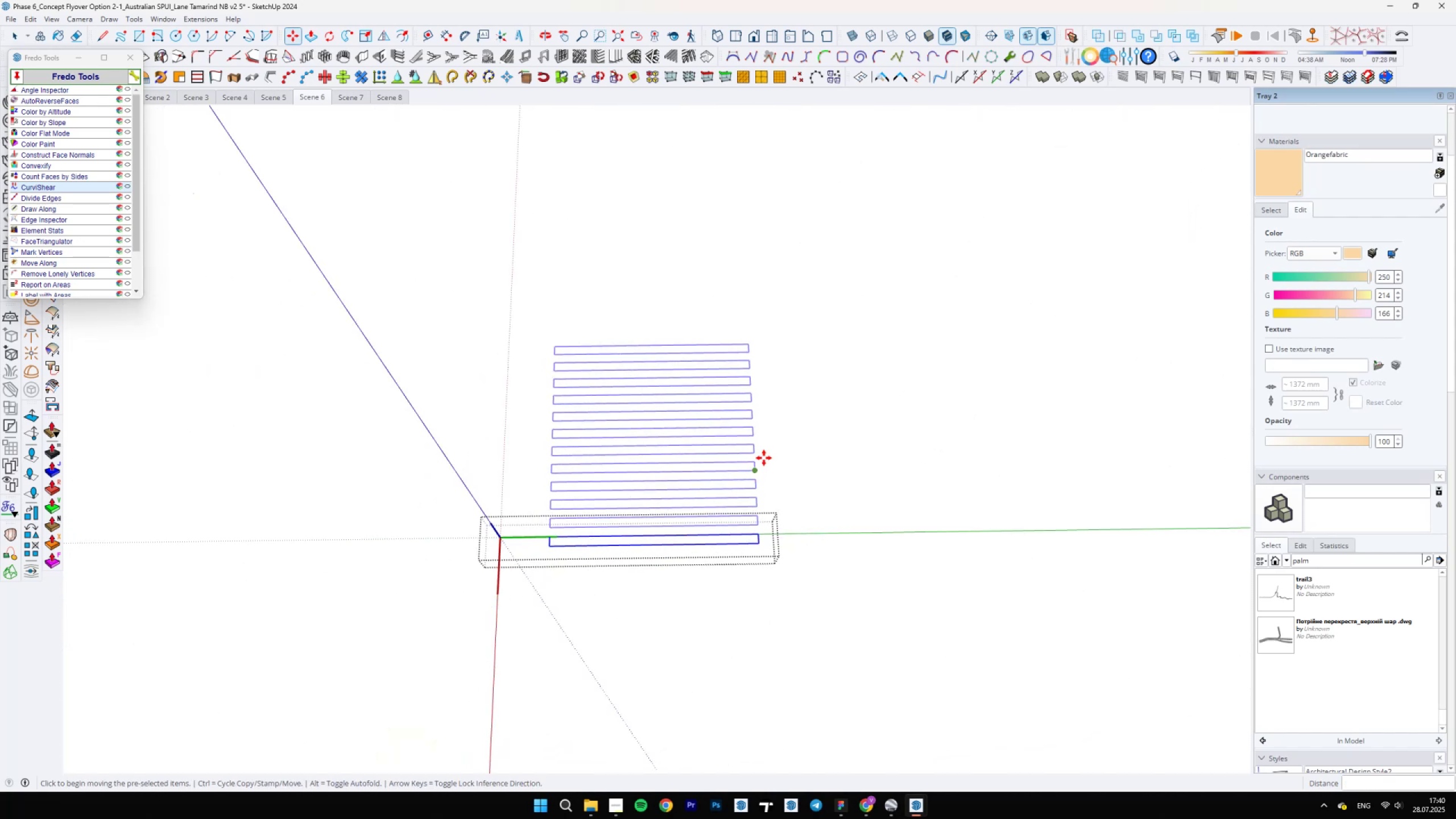 
key(Backslash)
 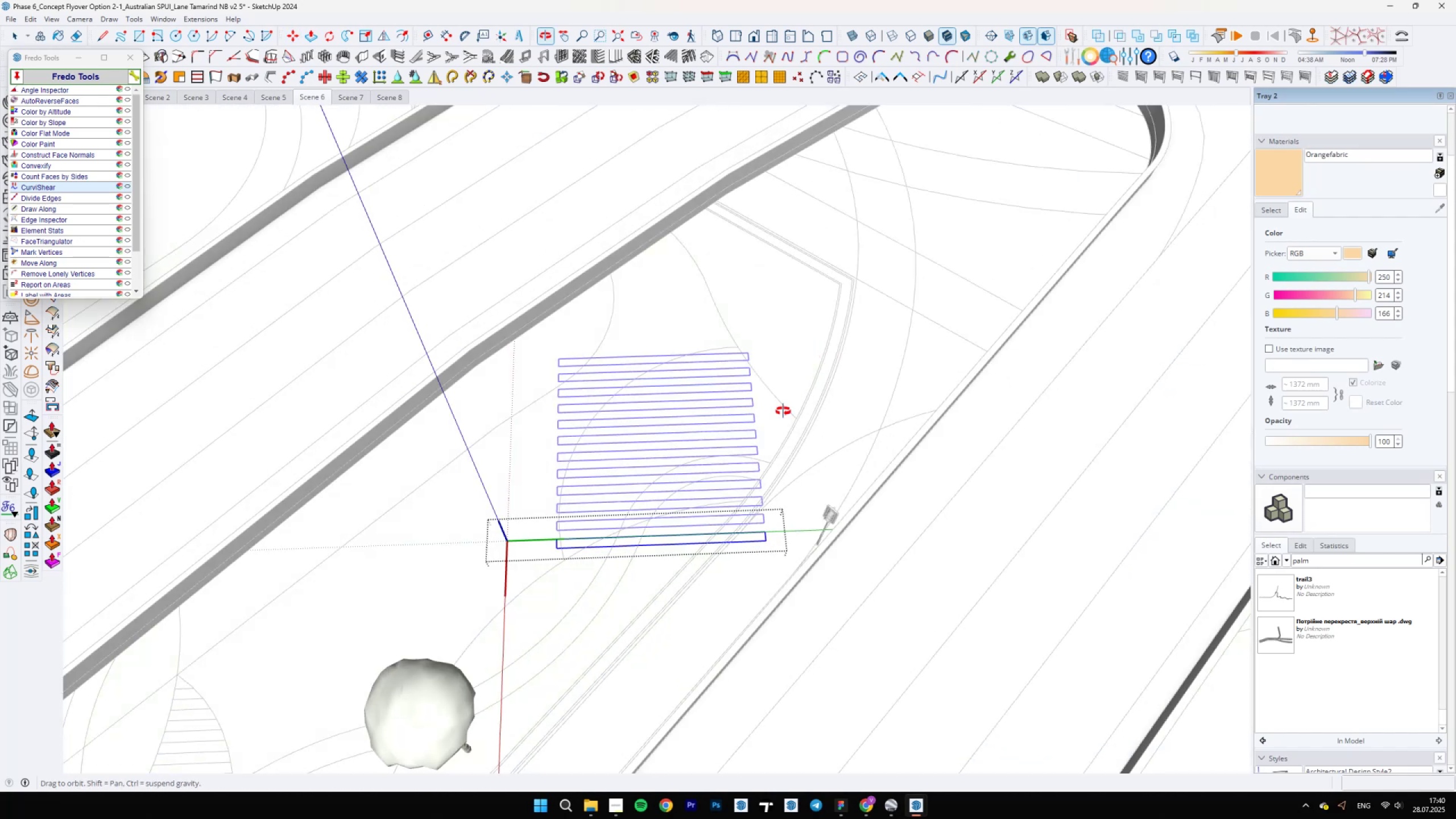 
key(Backslash)
 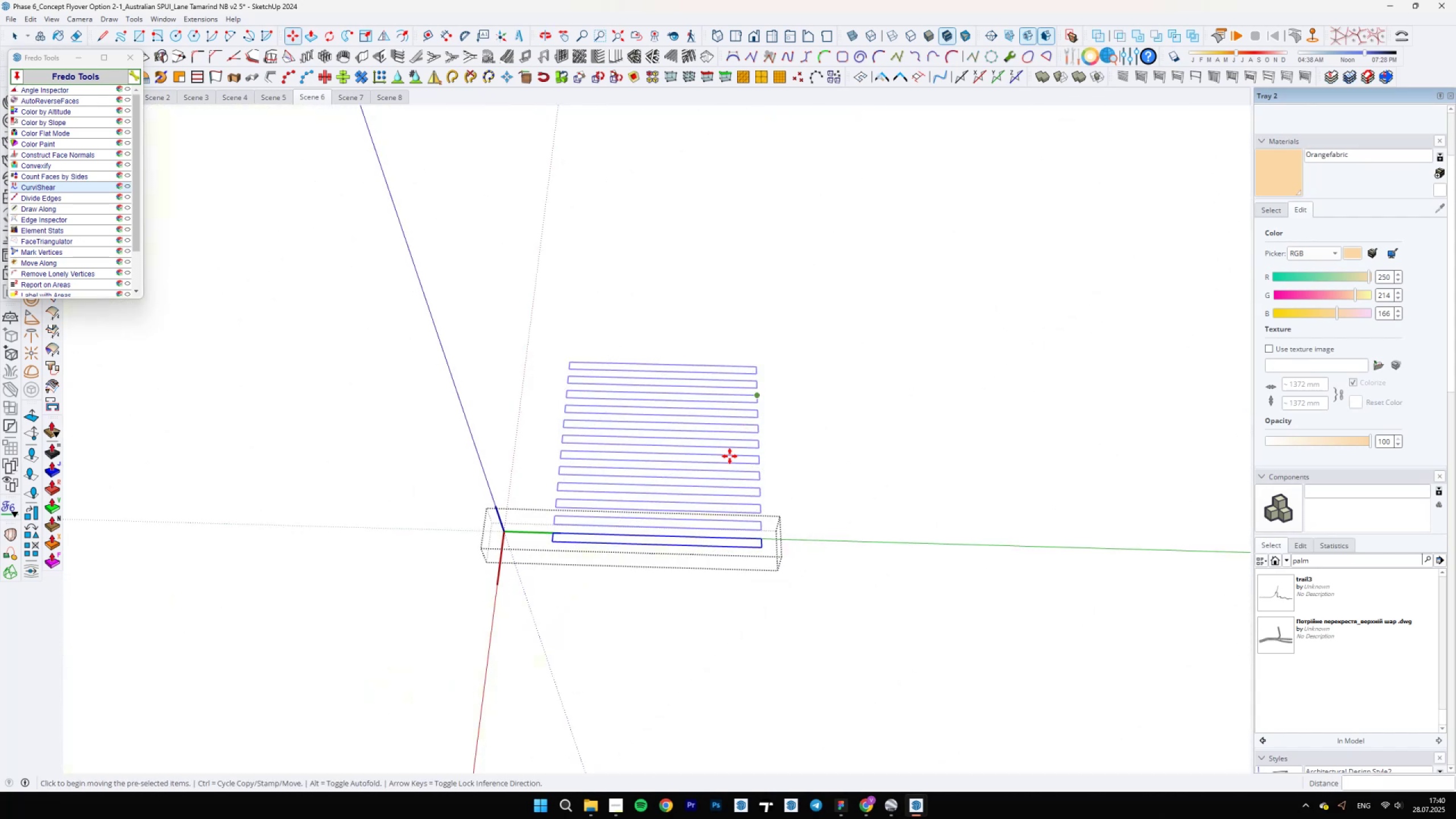 
key(Space)
 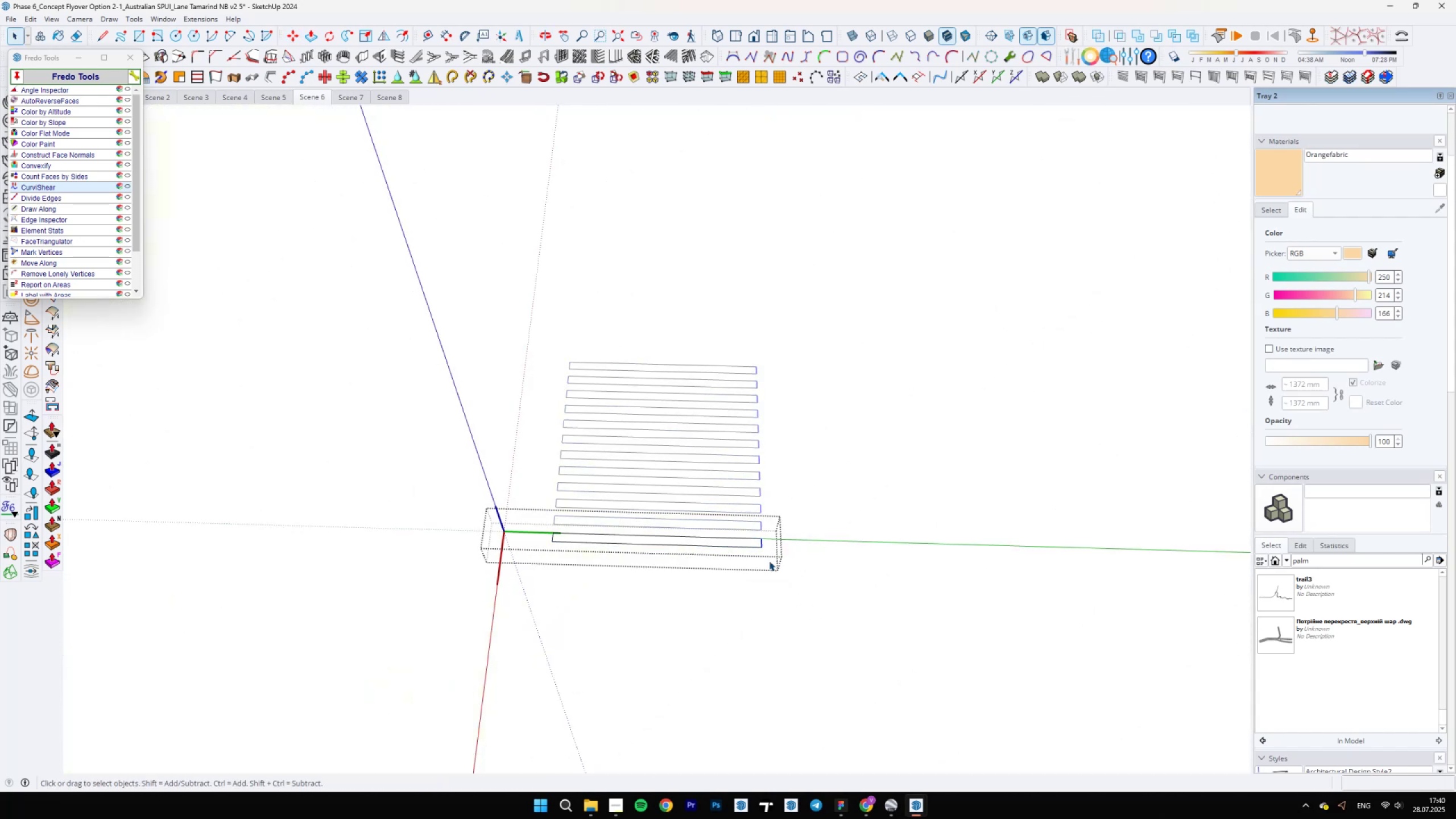 
scroll: coordinate [756, 550], scroll_direction: up, amount: 4.0
 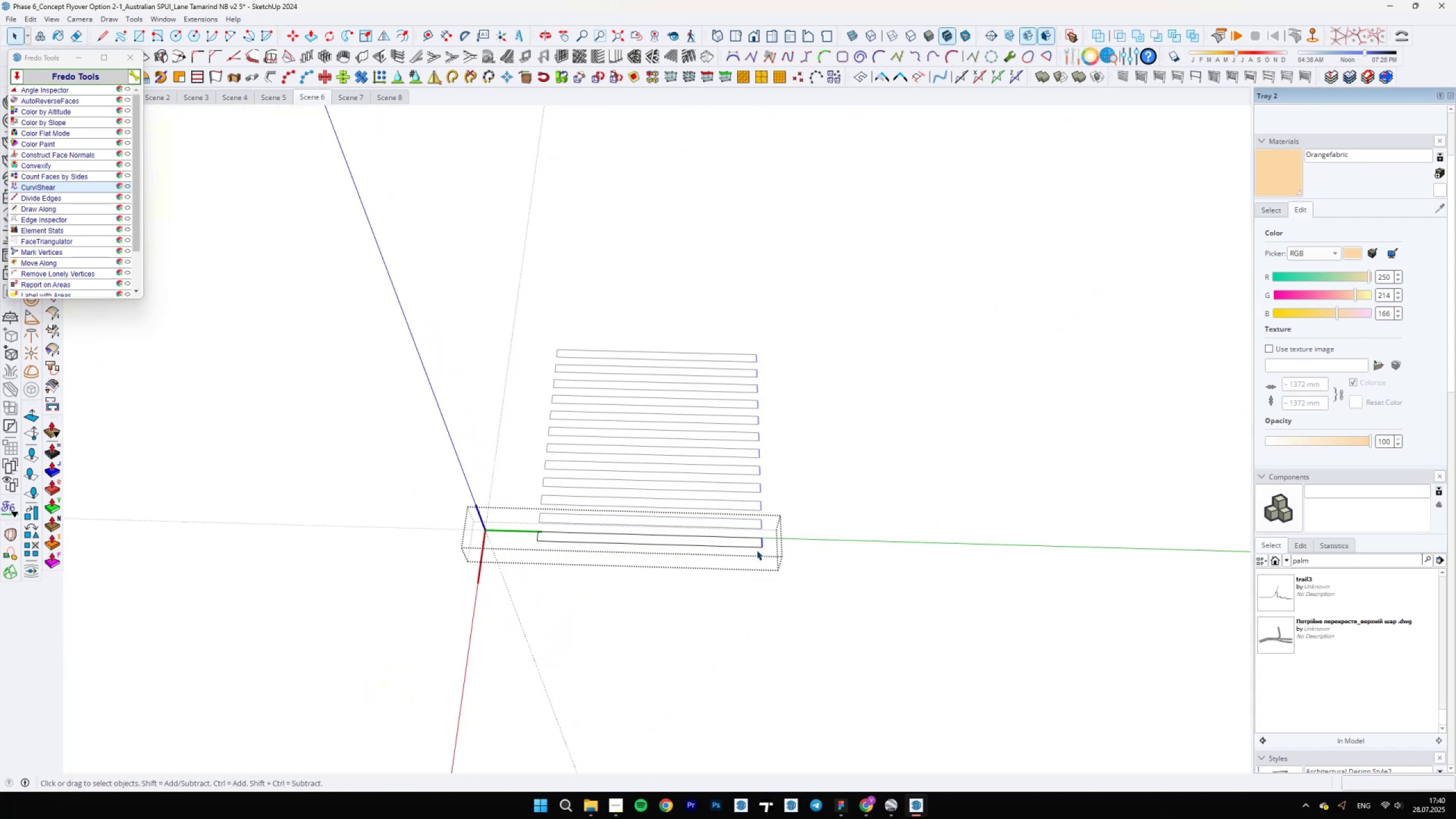 
key(M)
 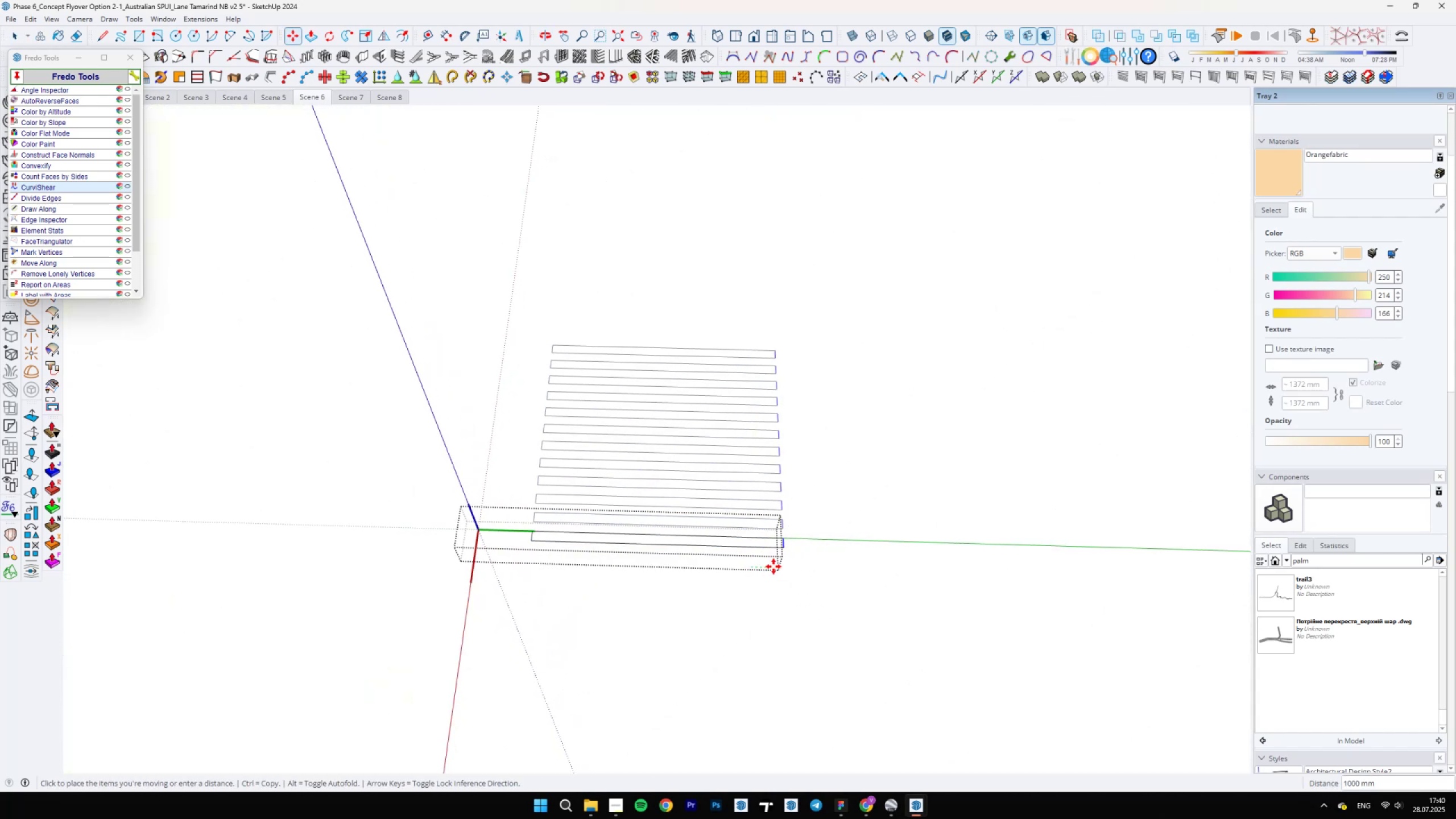 
key(Backslash)
 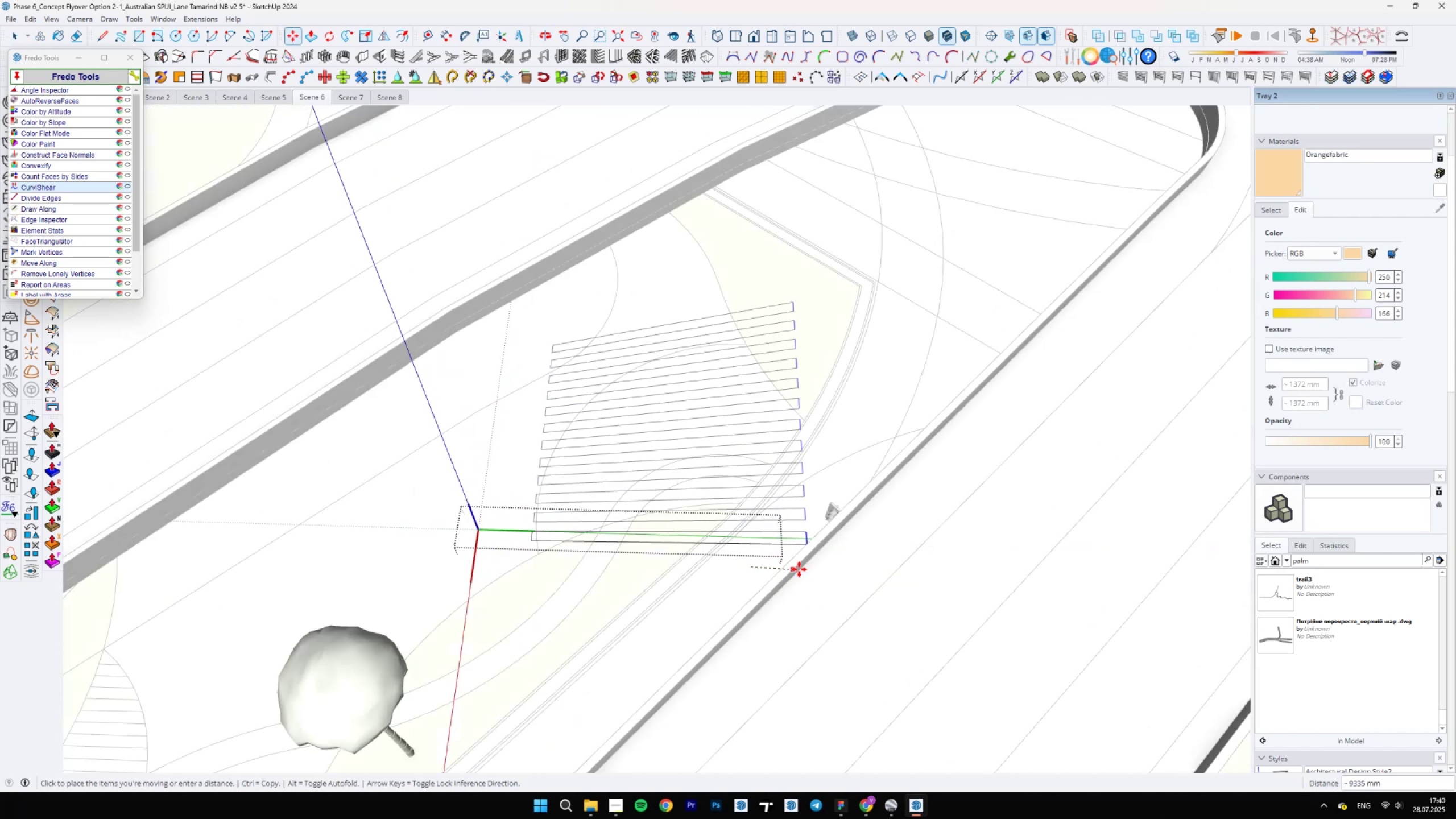 
key(Backslash)
 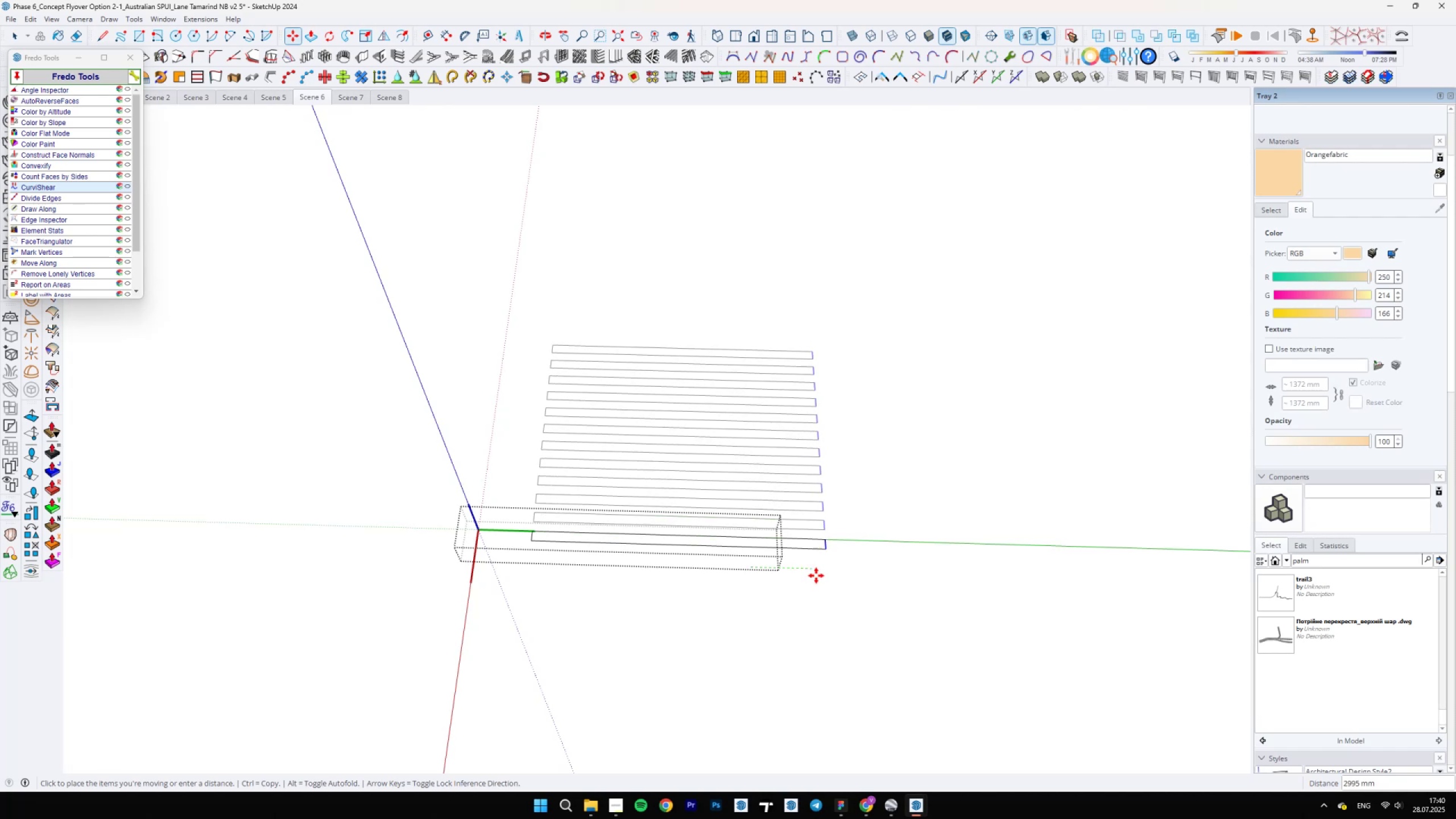 
key(Backslash)
 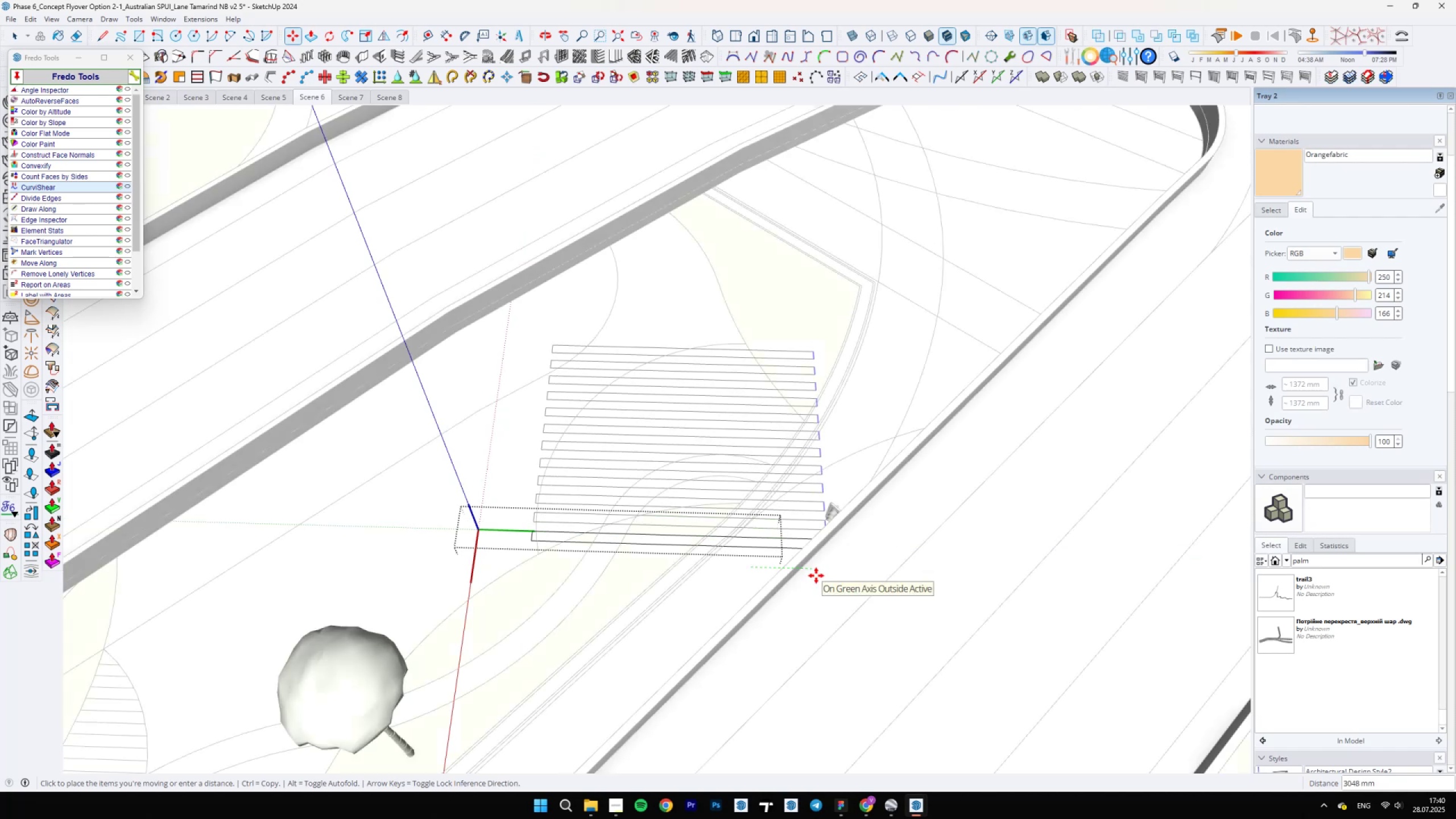 
key(Backslash)
 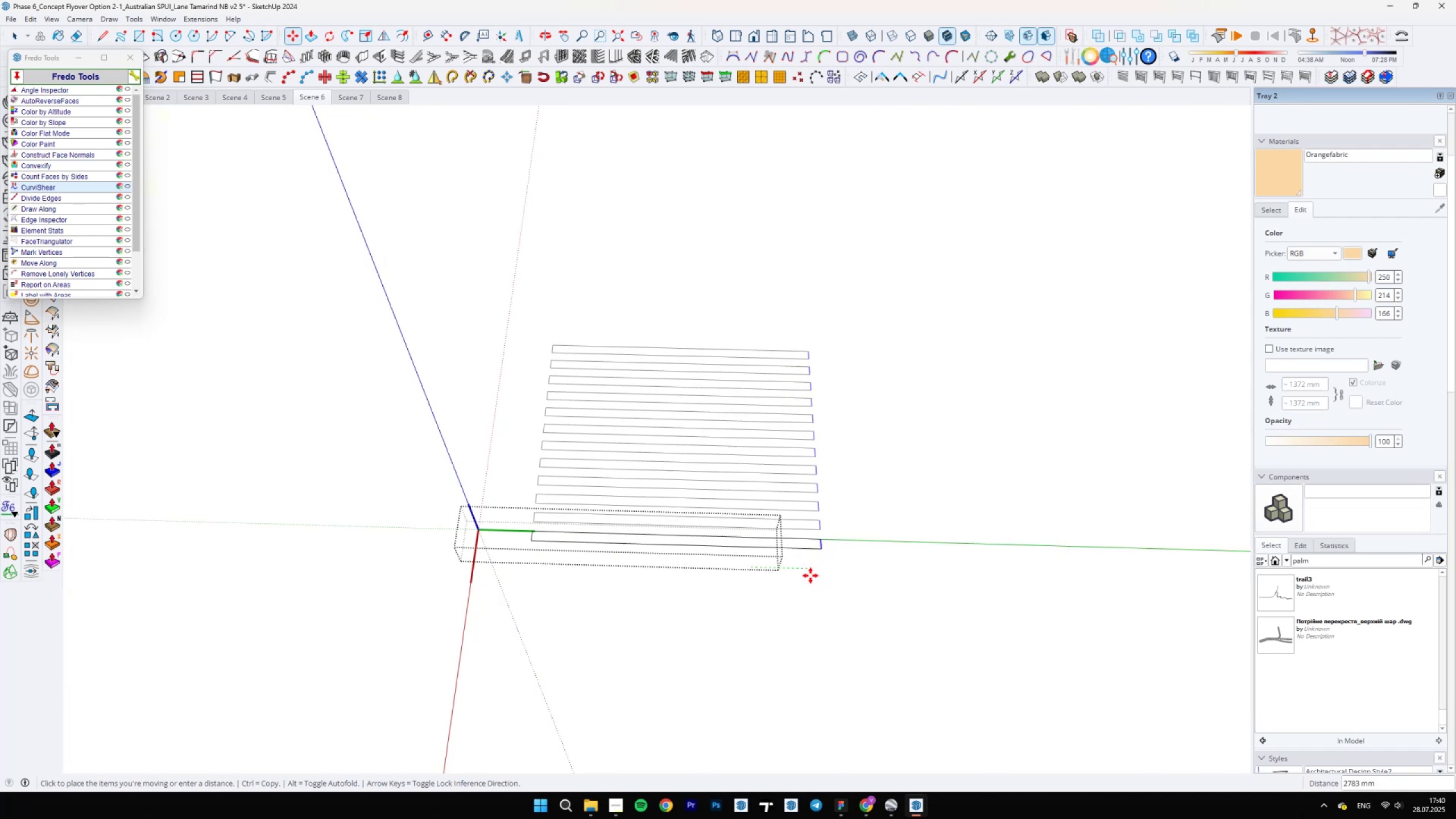 
key(Backslash)
 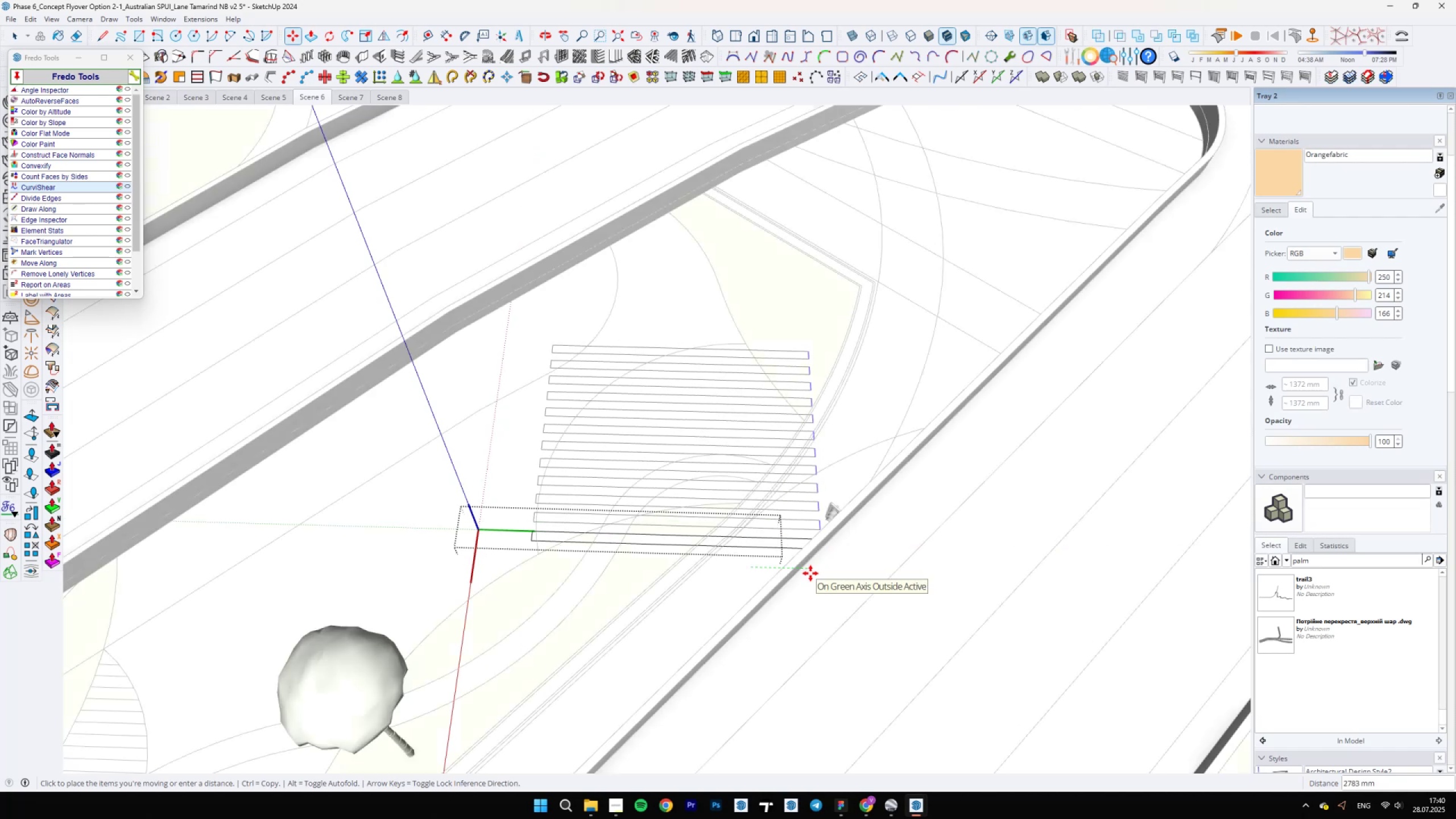 
key(Backslash)
 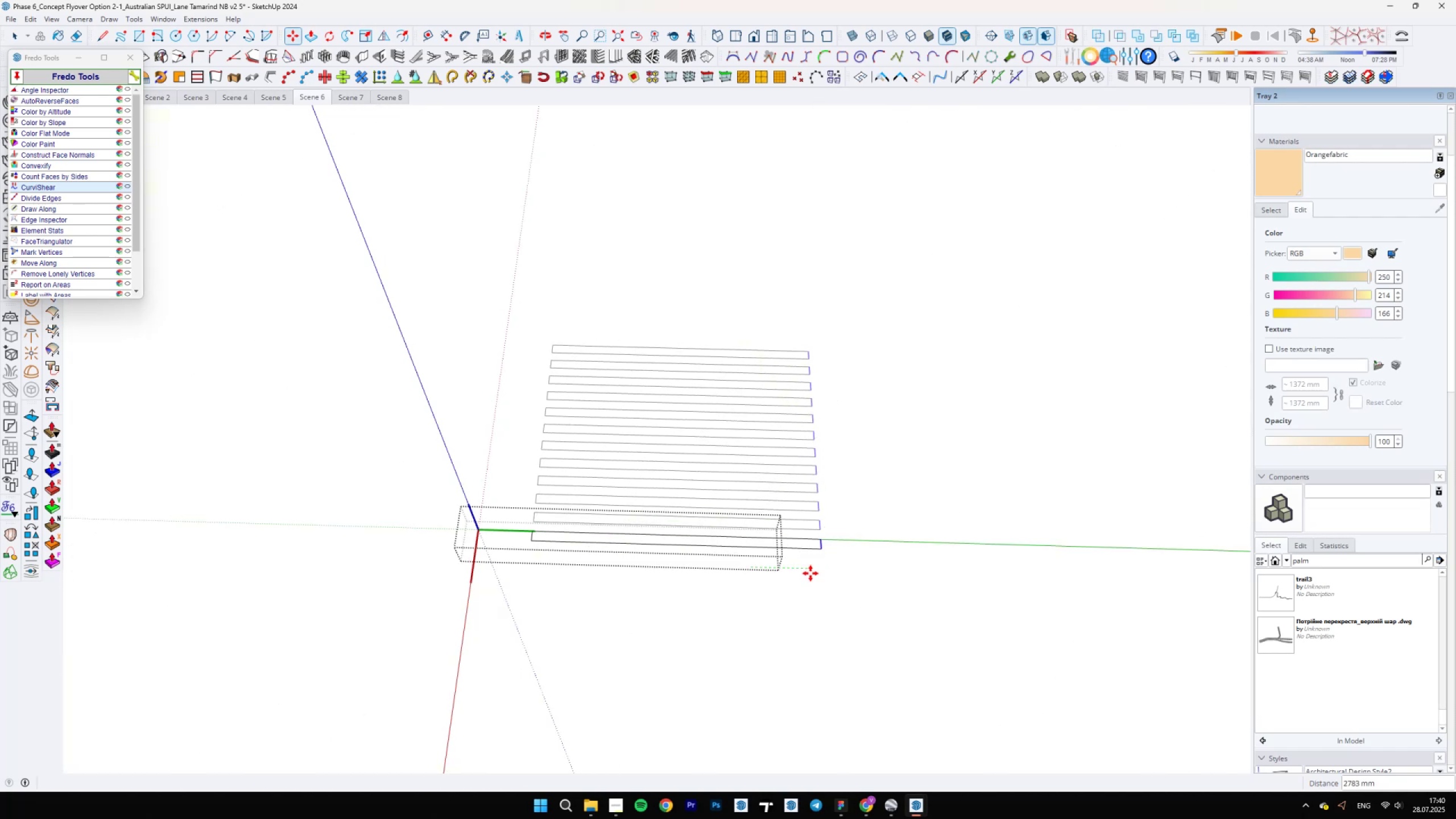 
left_click([810, 573])
 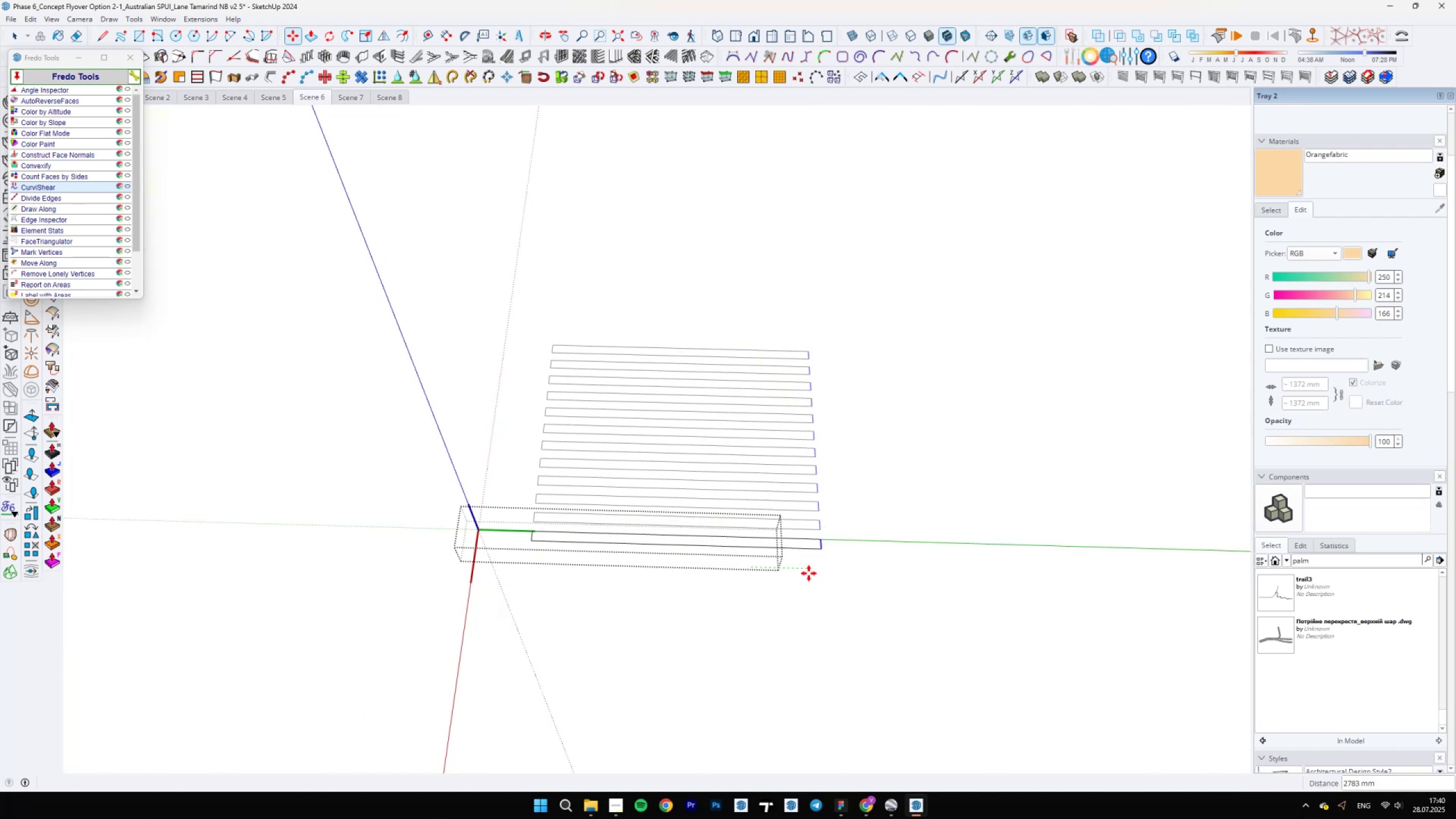 
key(Space)
 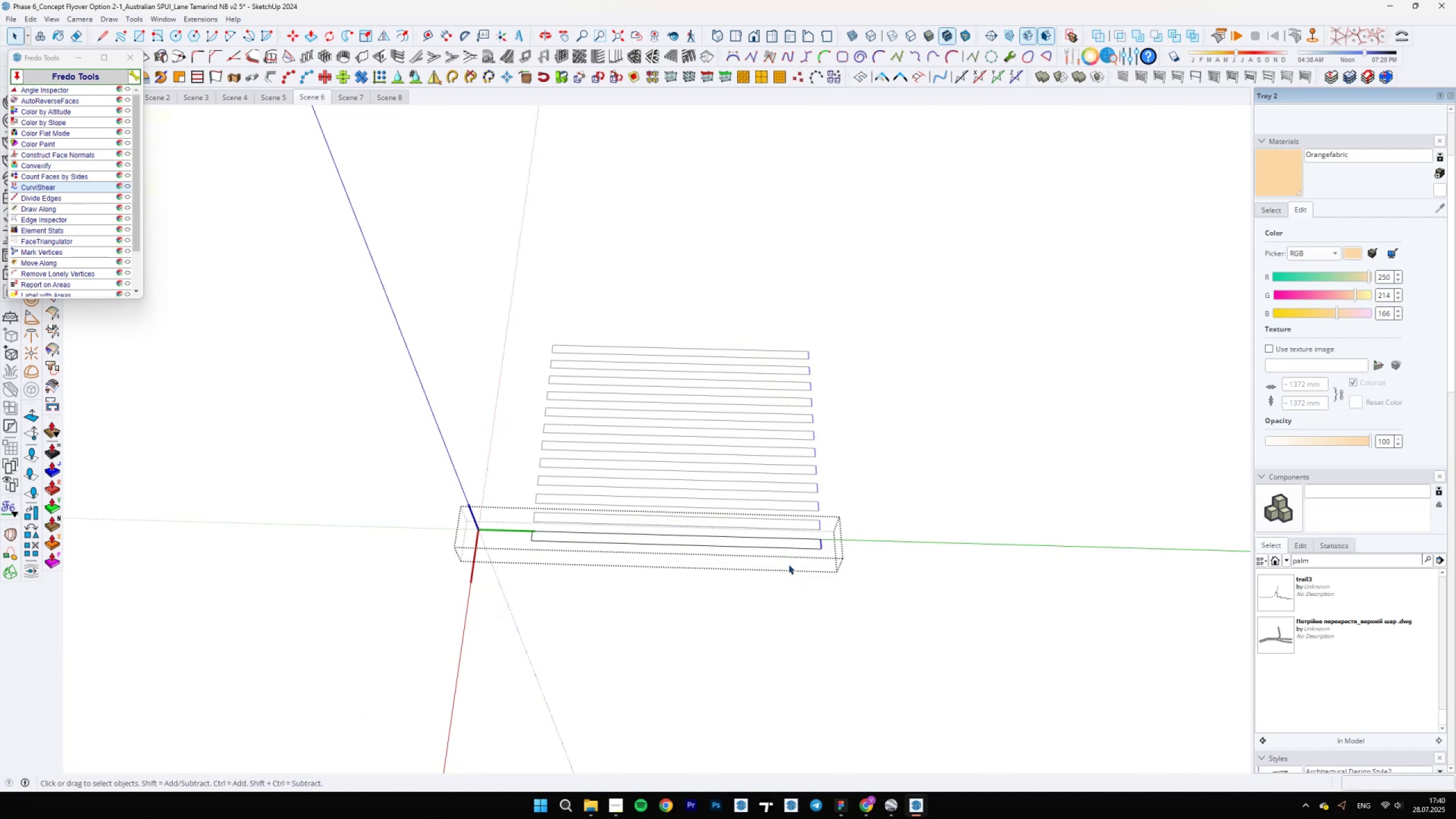 
key(Escape)
 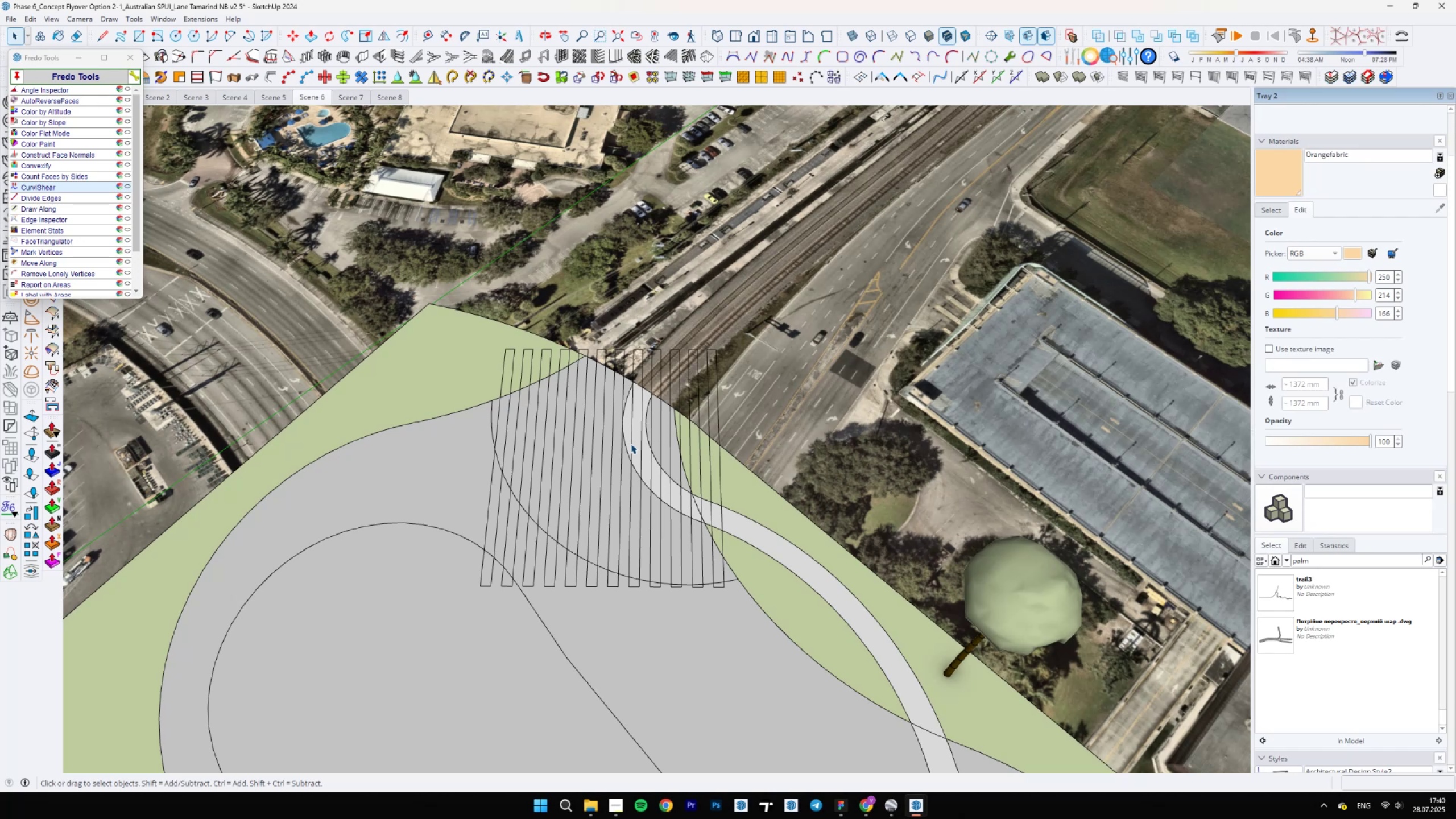 
wait(12.65)
 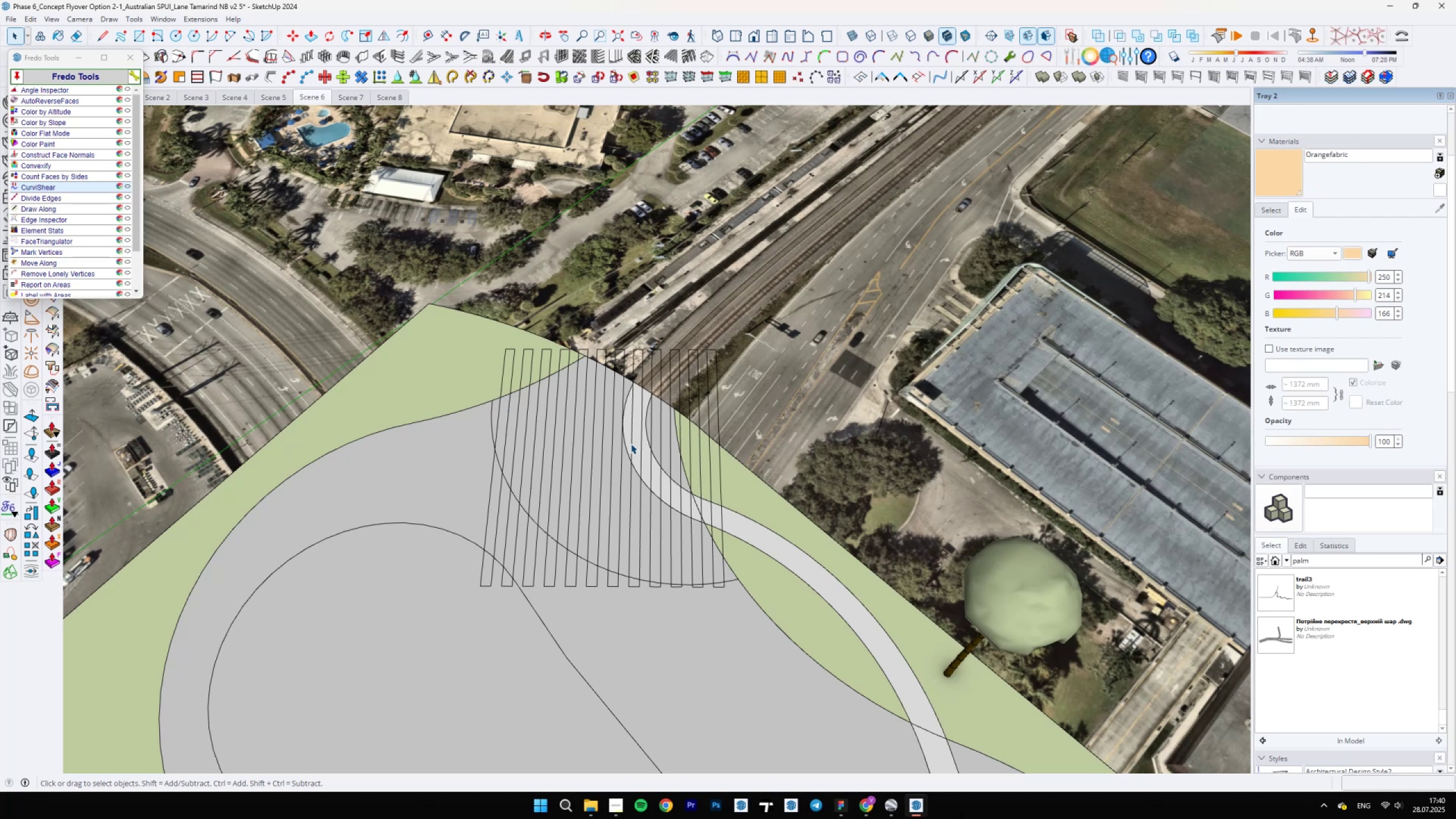 
double_click([482, 570])
 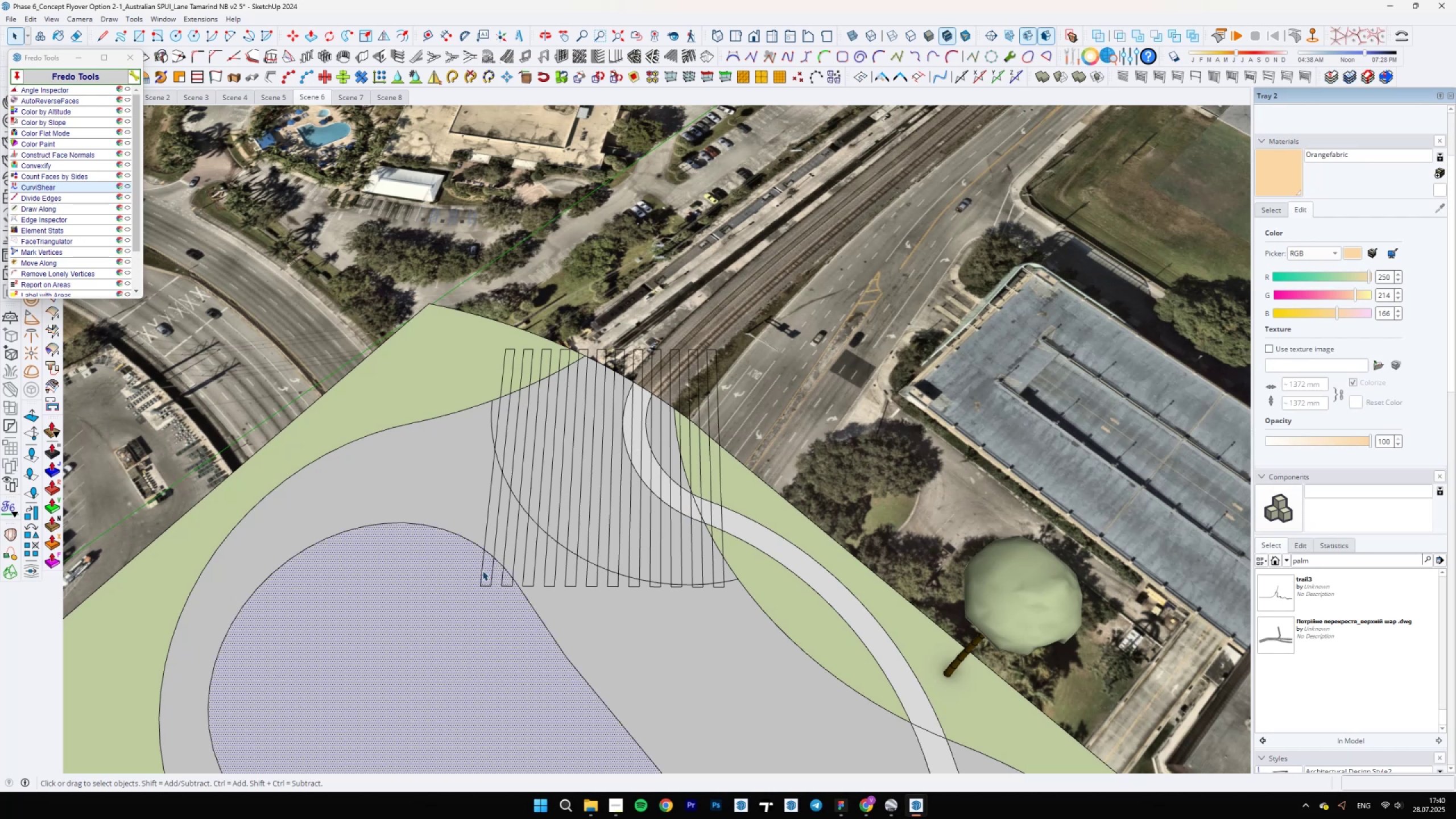 
scroll: coordinate [713, 569], scroll_direction: down, amount: 19.0
 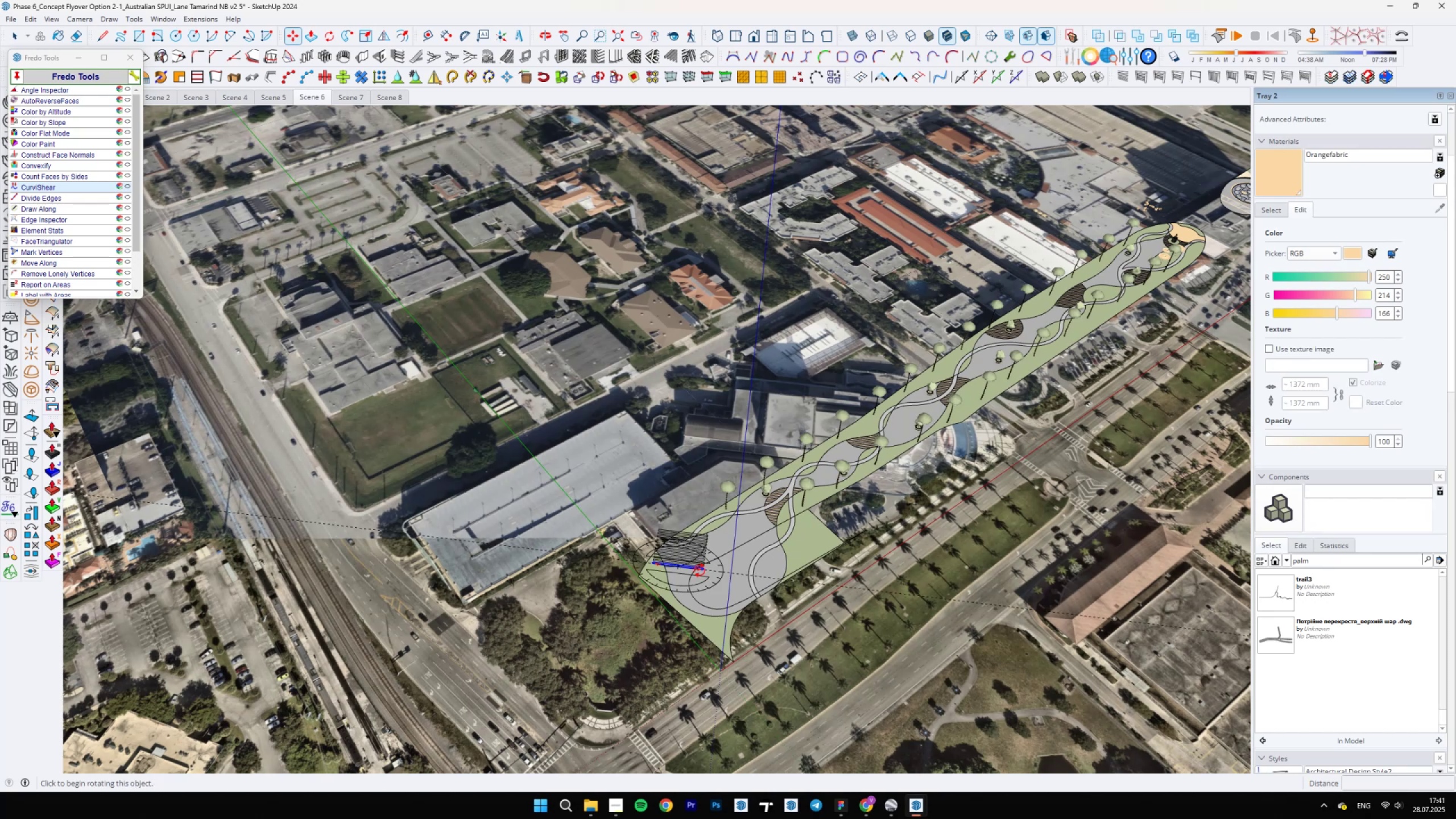 
key(M)
 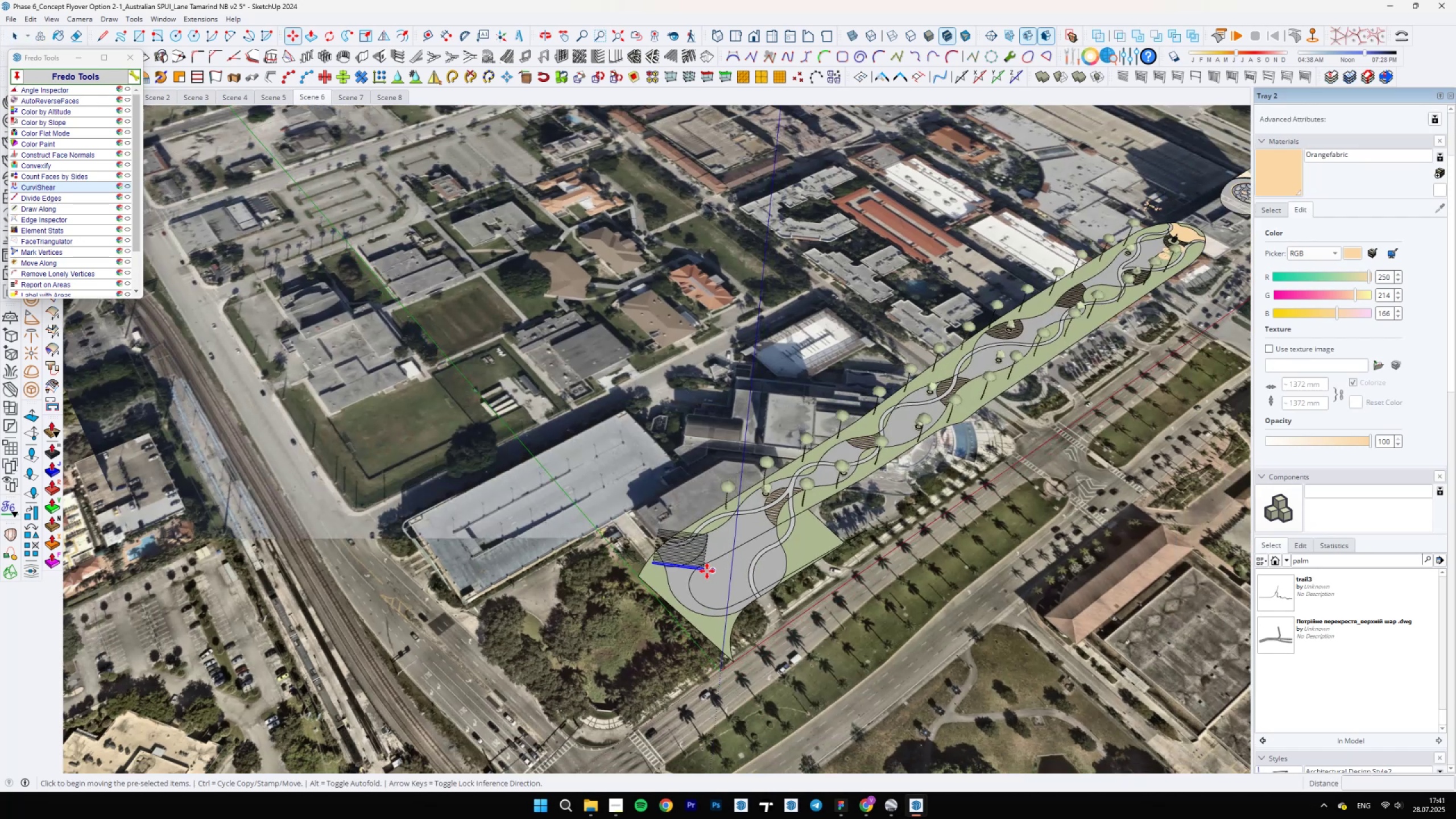 
key(Control+ControlLeft)
 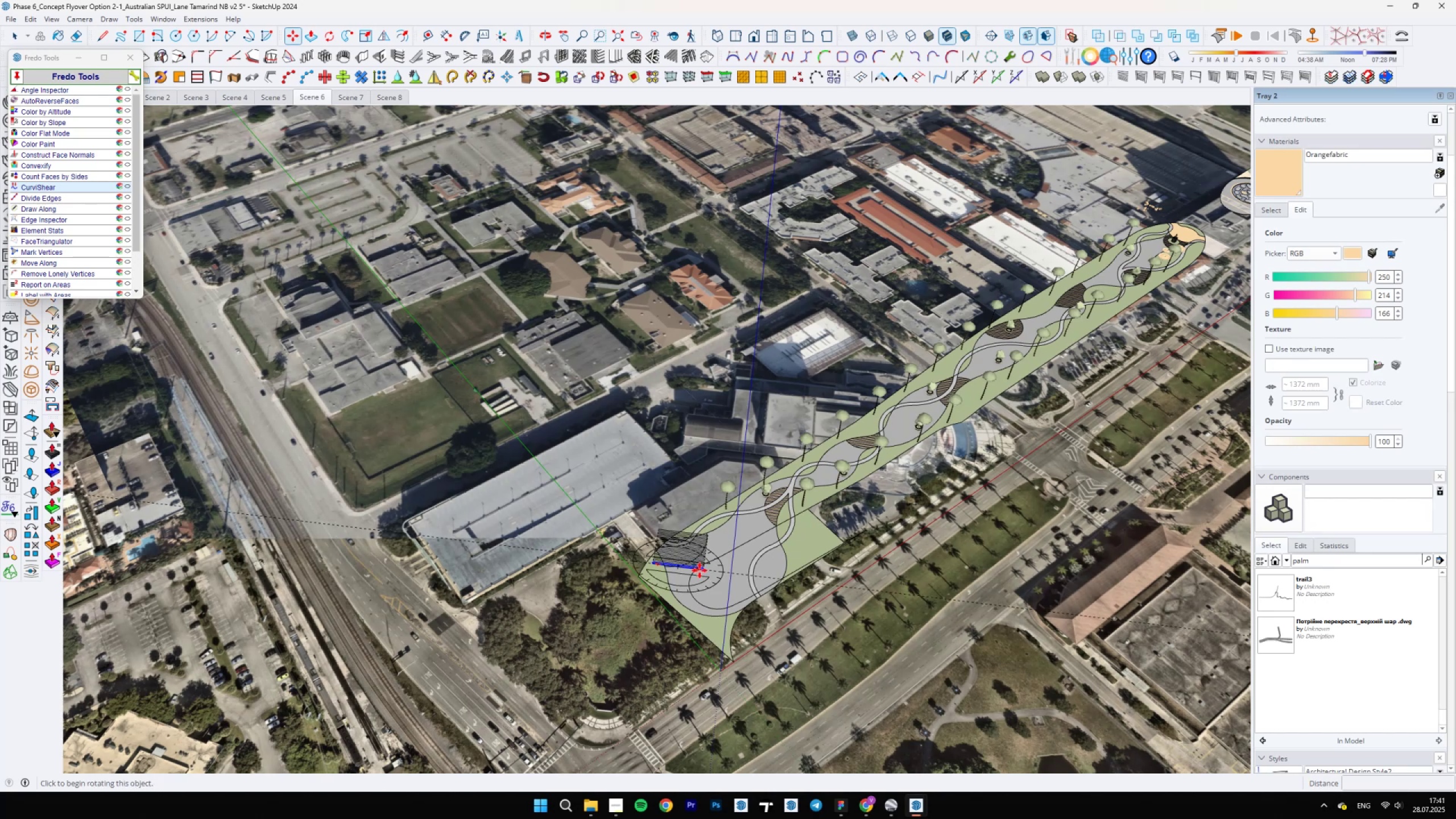 
left_click([700, 570])
 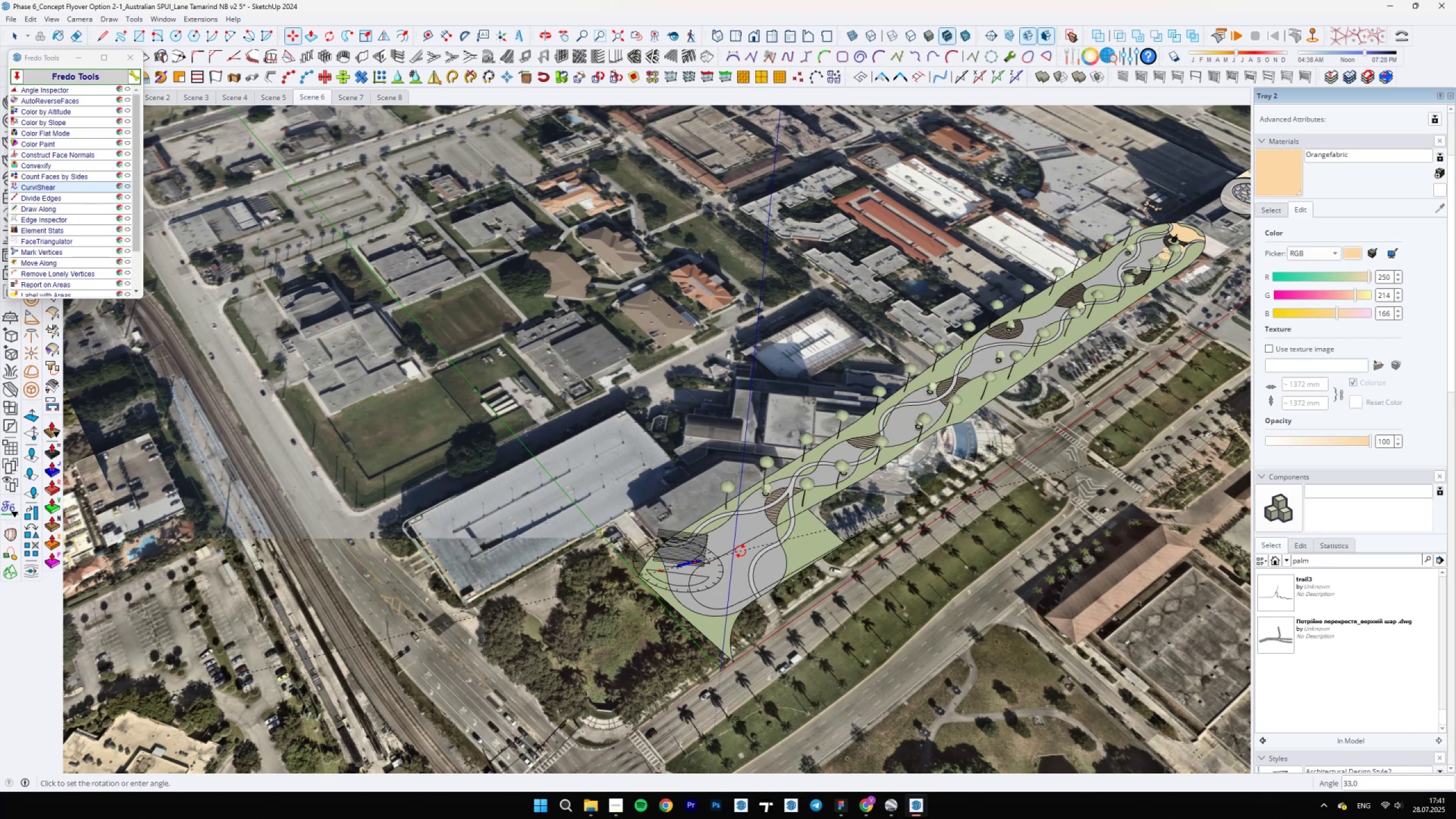 
key(Space)
 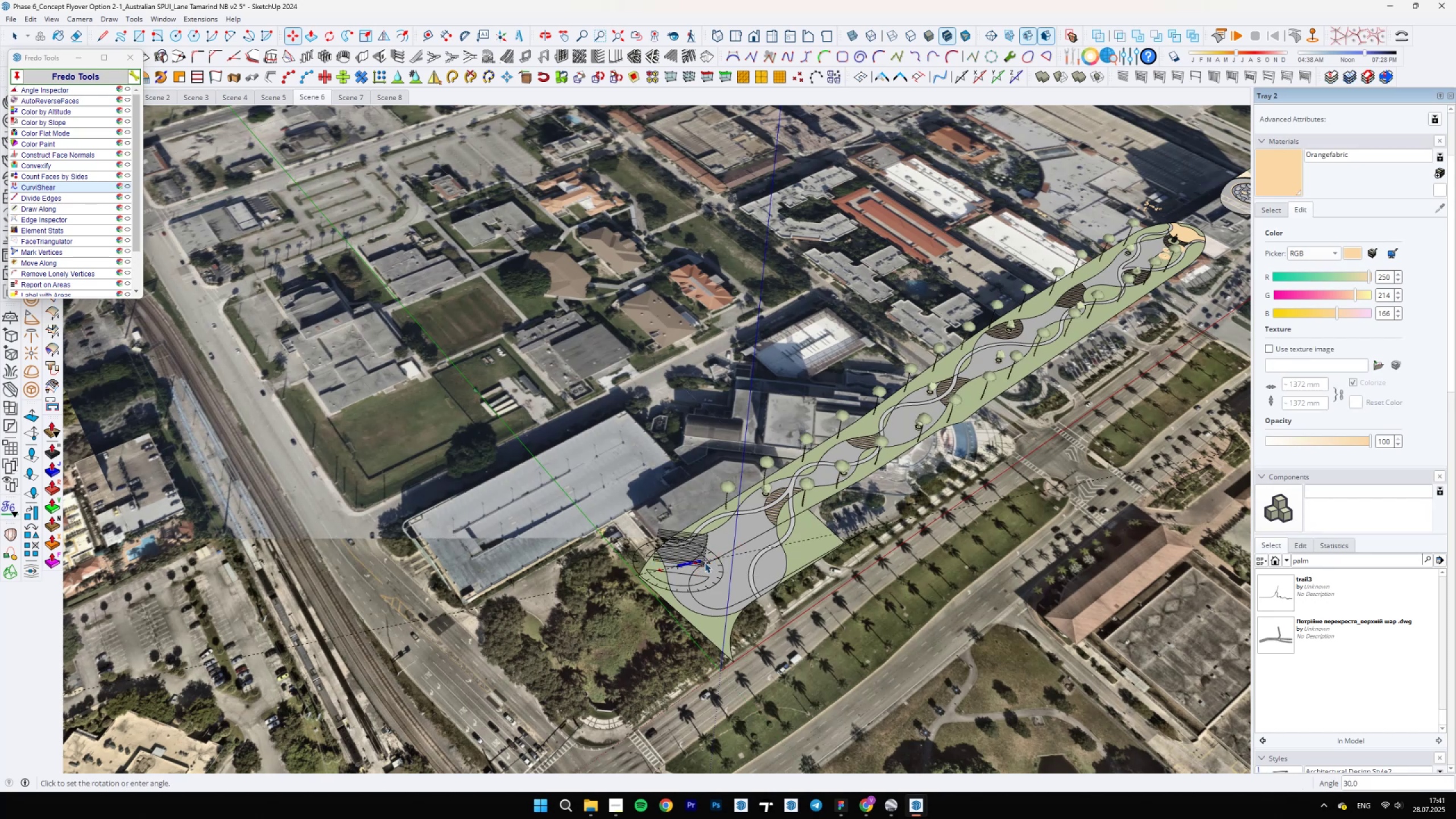 
scroll: coordinate [678, 575], scroll_direction: up, amount: 16.0
 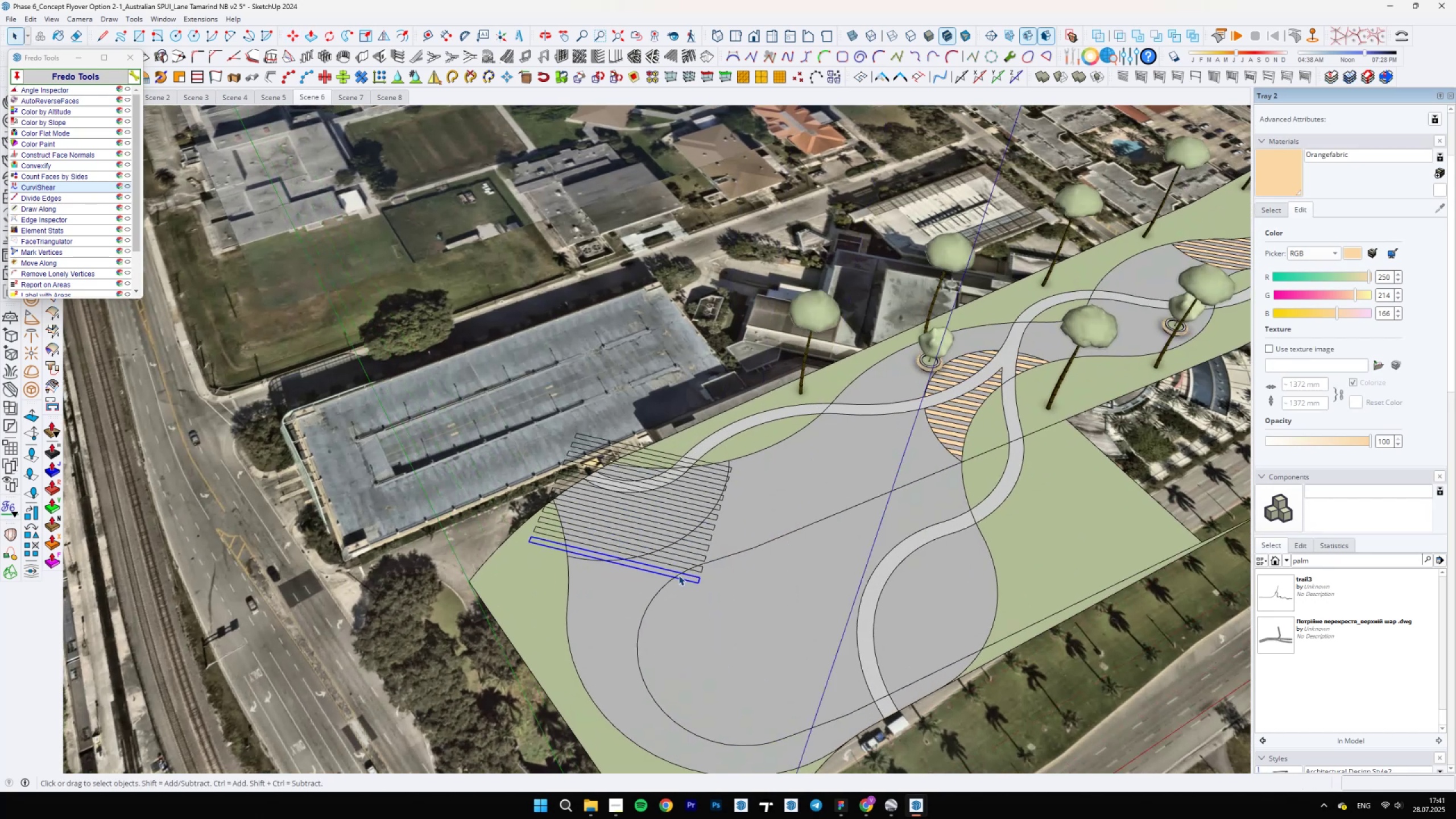 
key(M)
 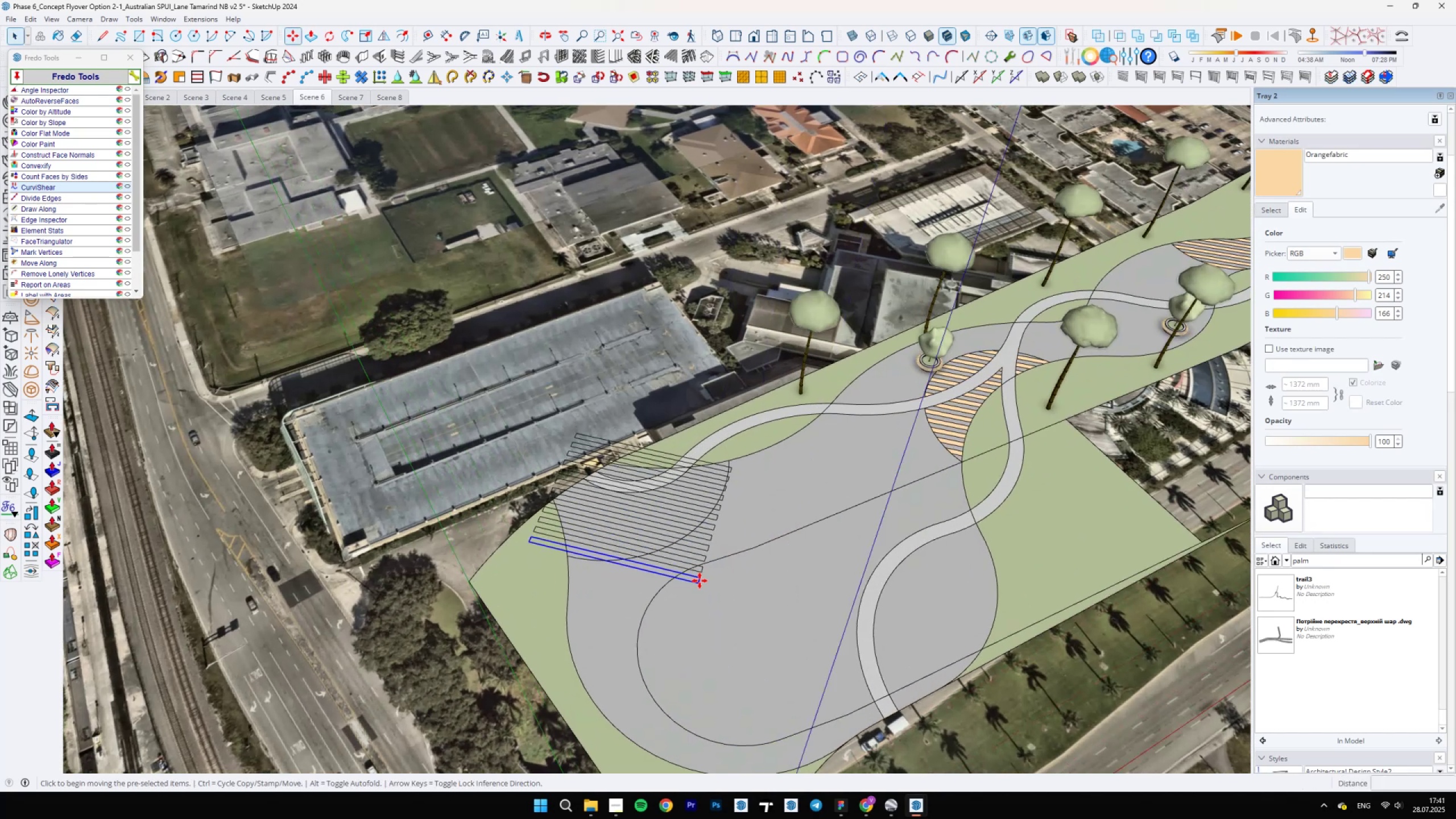 
key(Control+ControlLeft)
 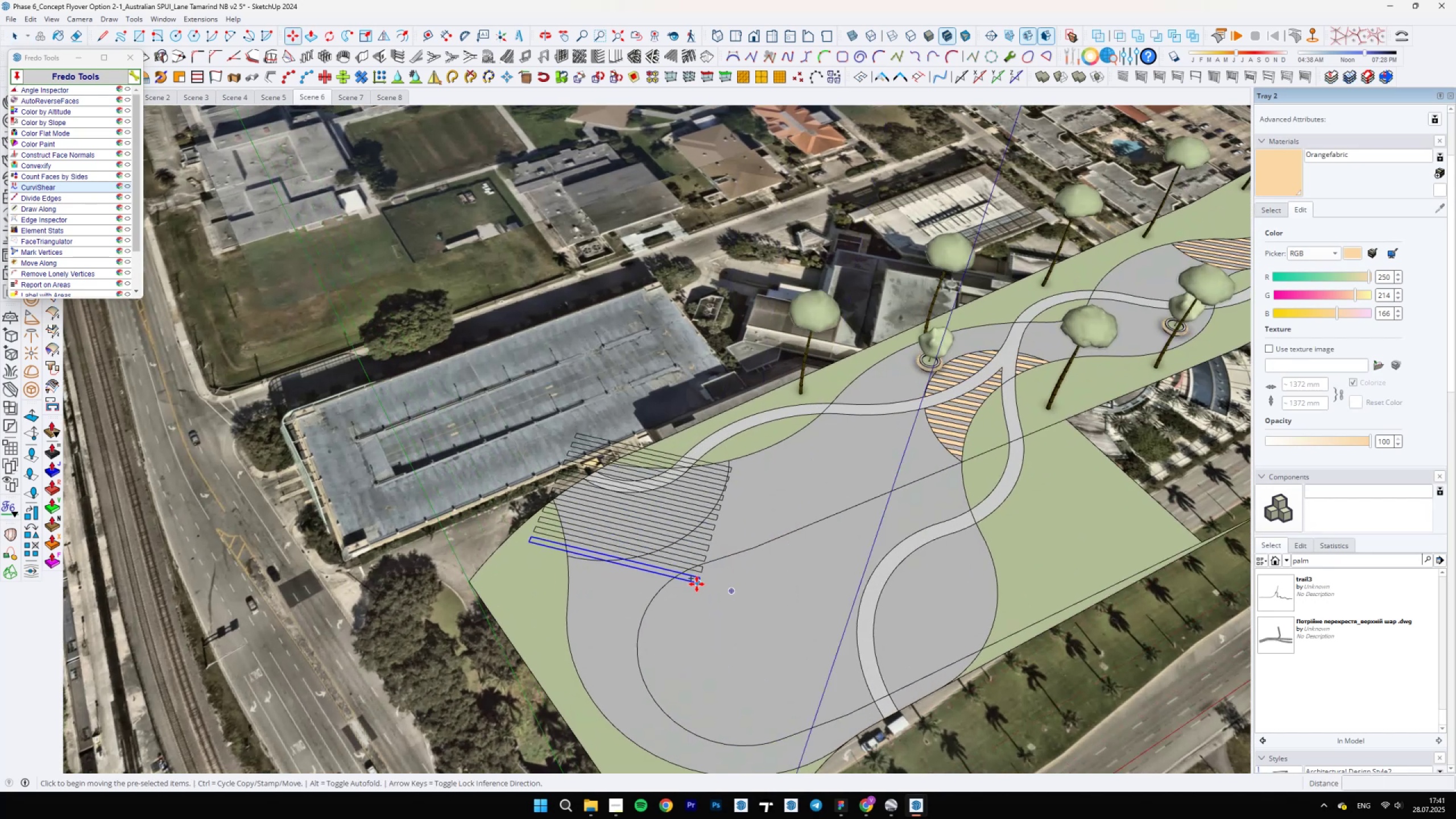 
left_click([697, 584])
 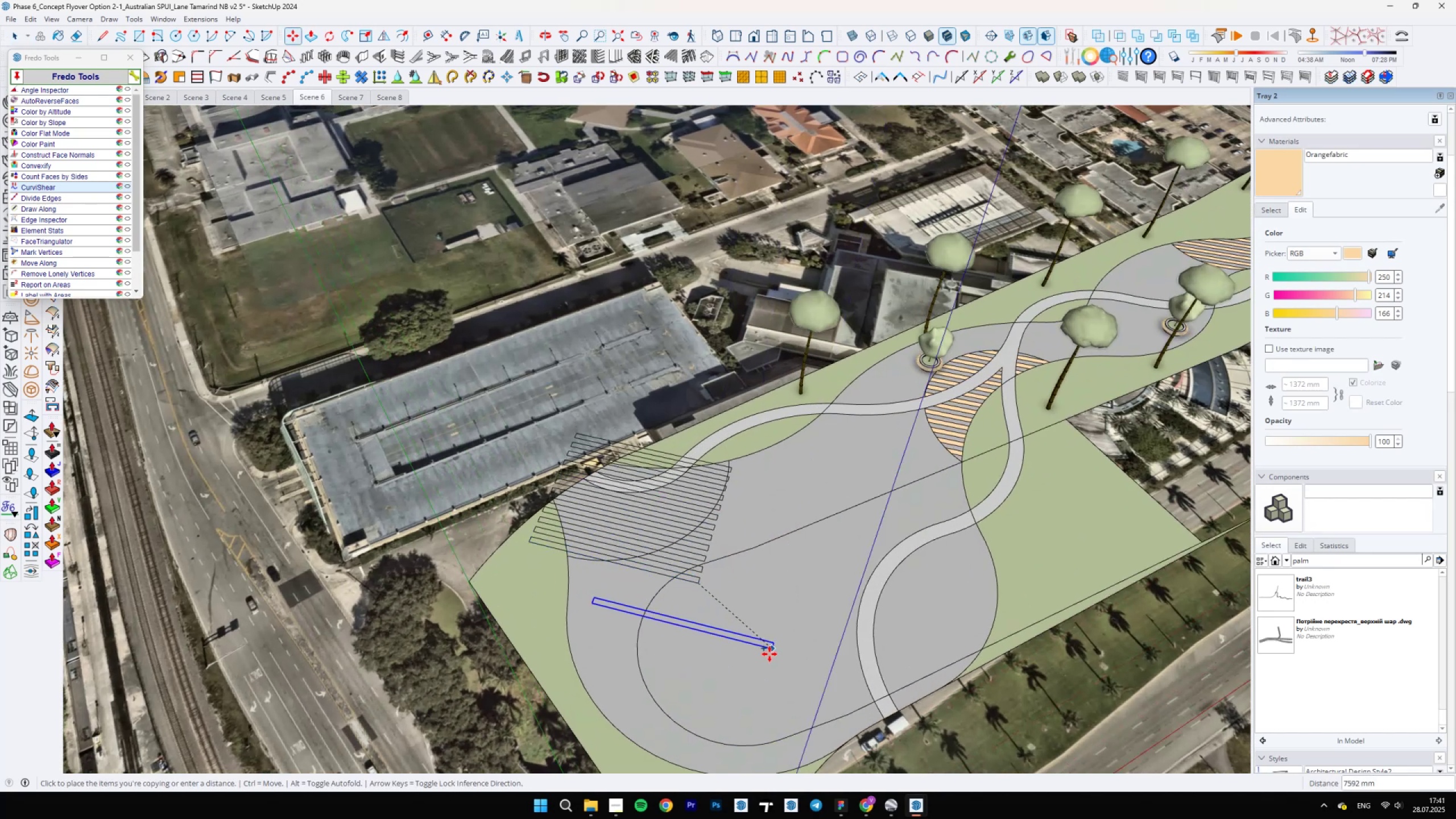 
key(Space)
 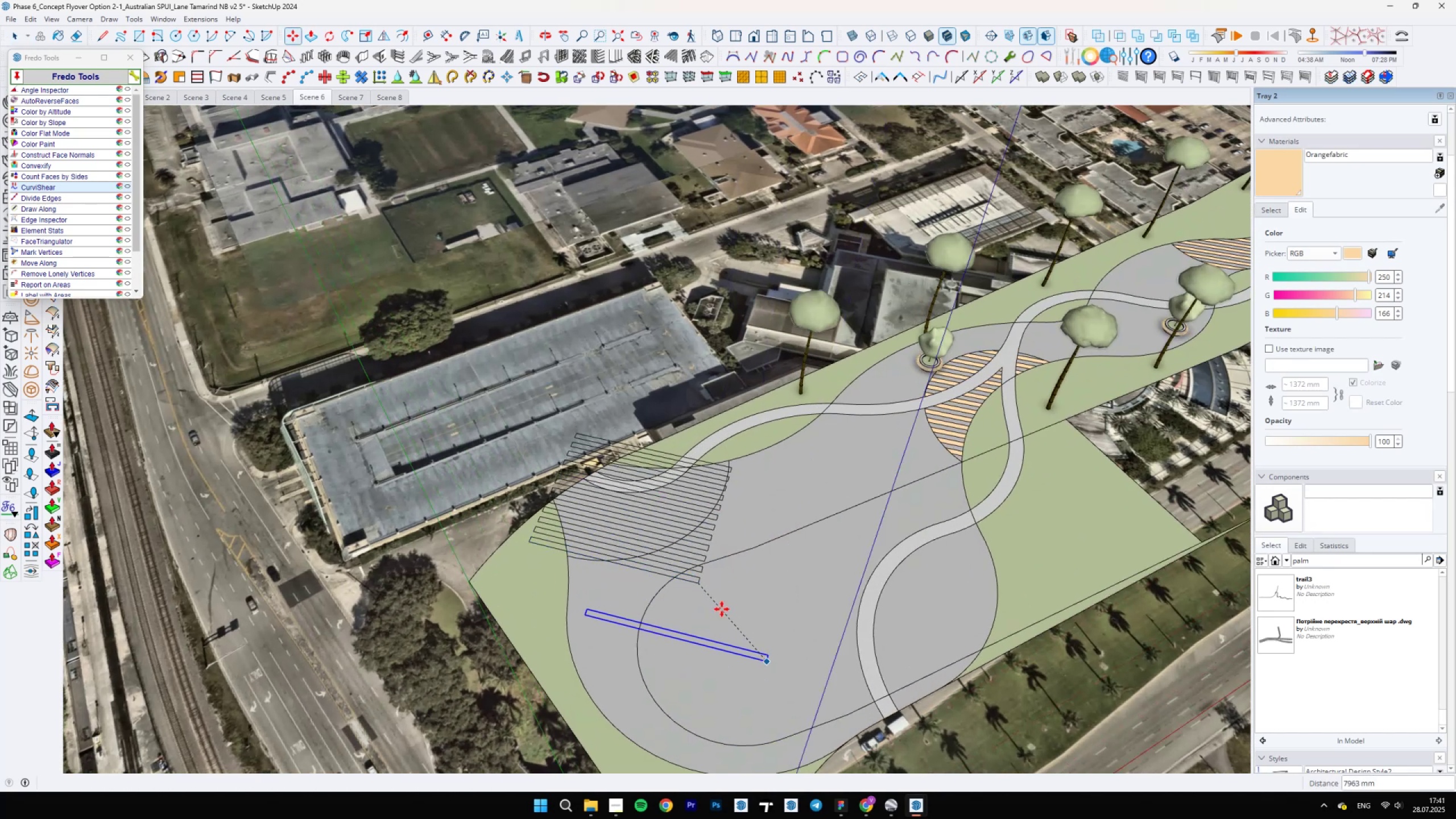 
scroll: coordinate [687, 574], scroll_direction: up, amount: 6.0
 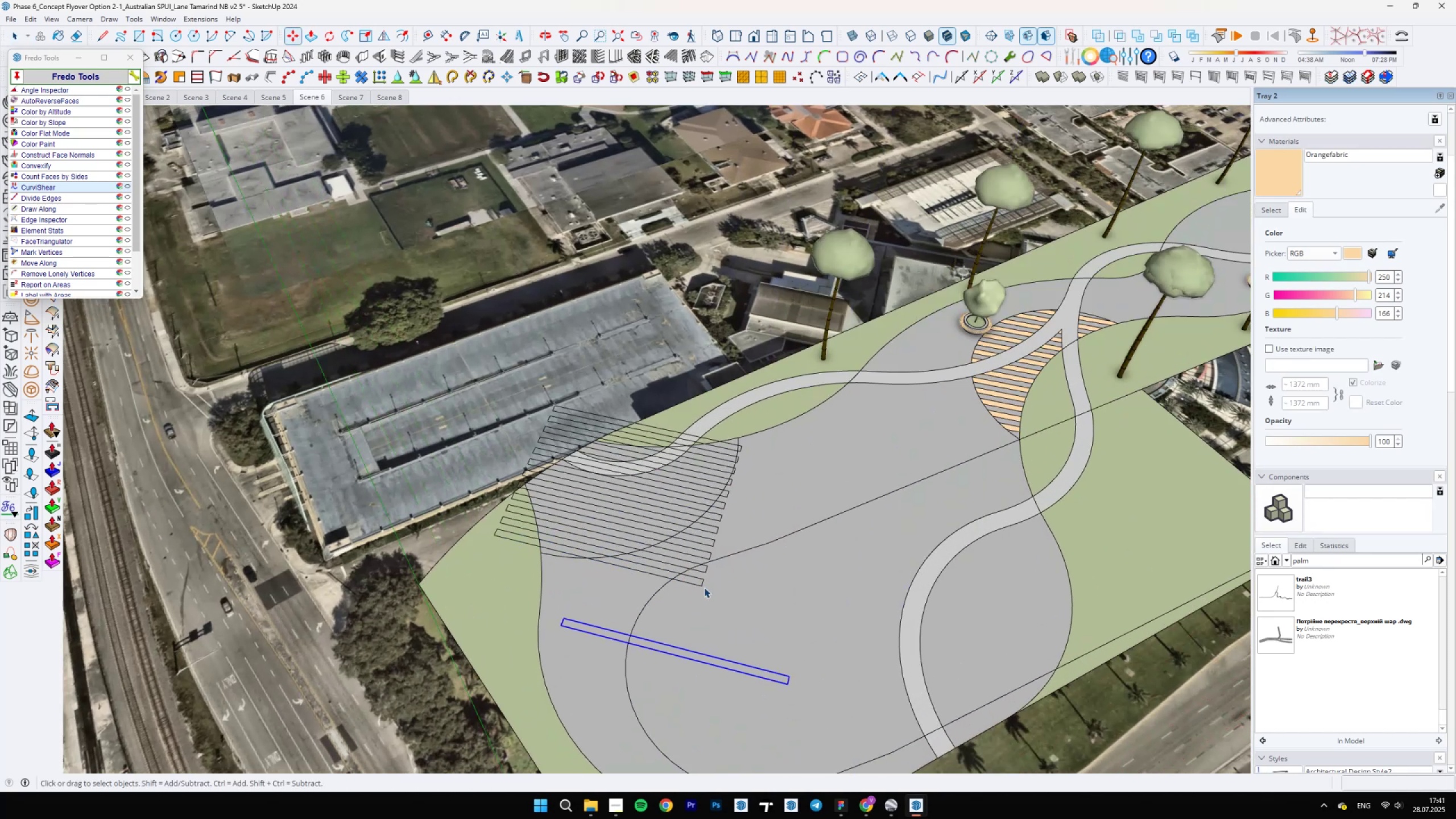 
left_click([695, 583])
 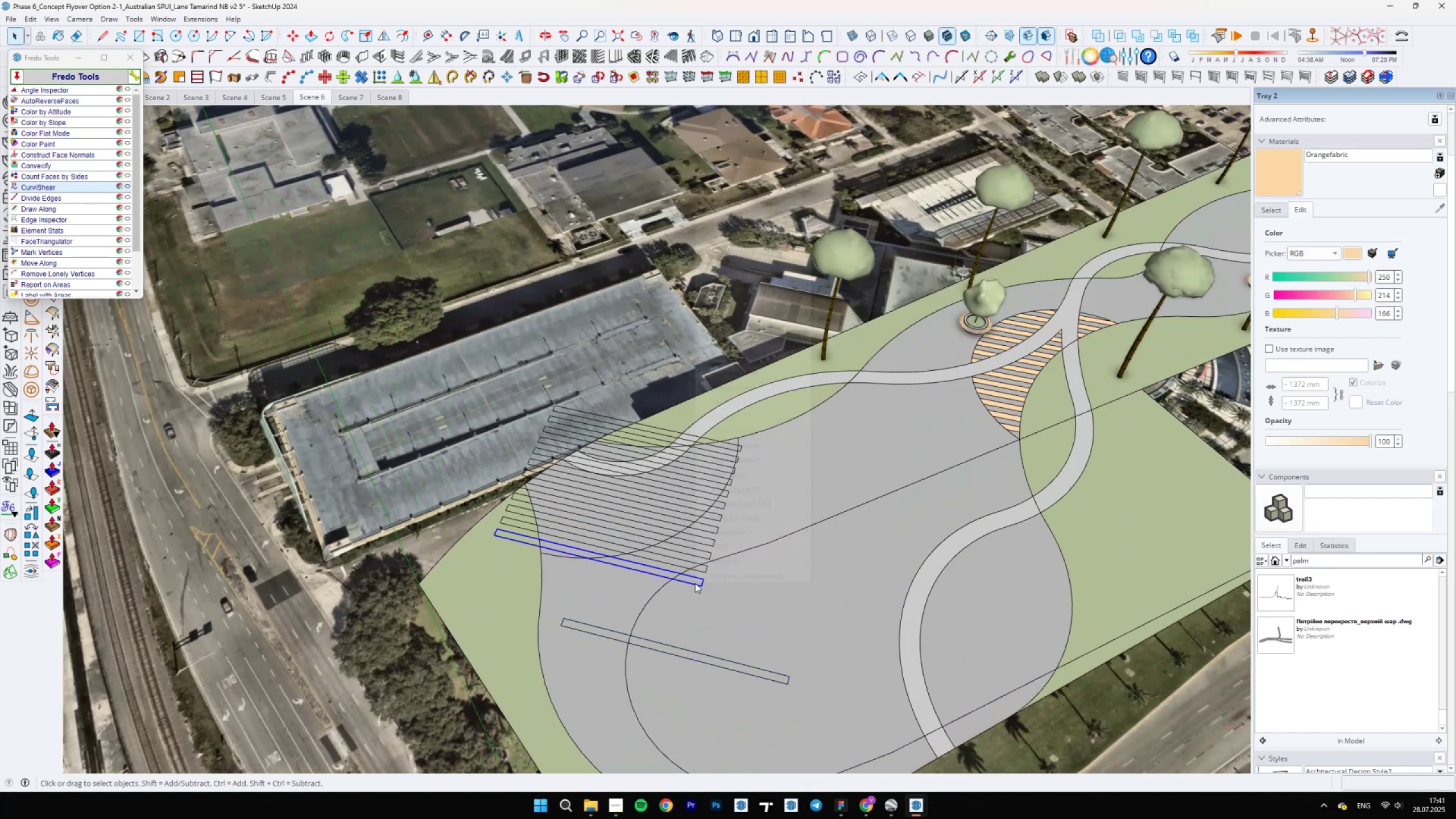 
right_click([695, 583])
 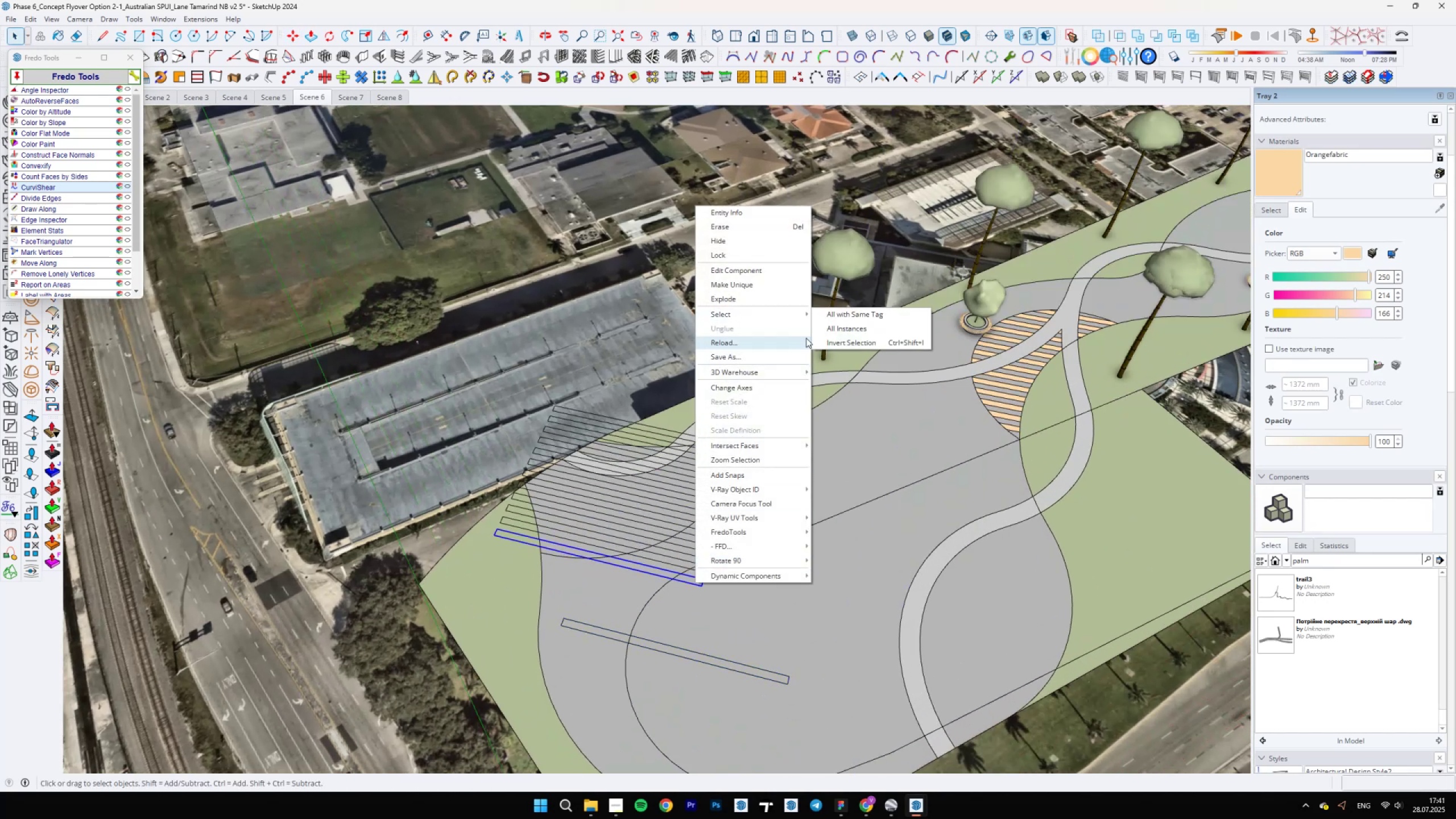 
double_click([830, 330])
 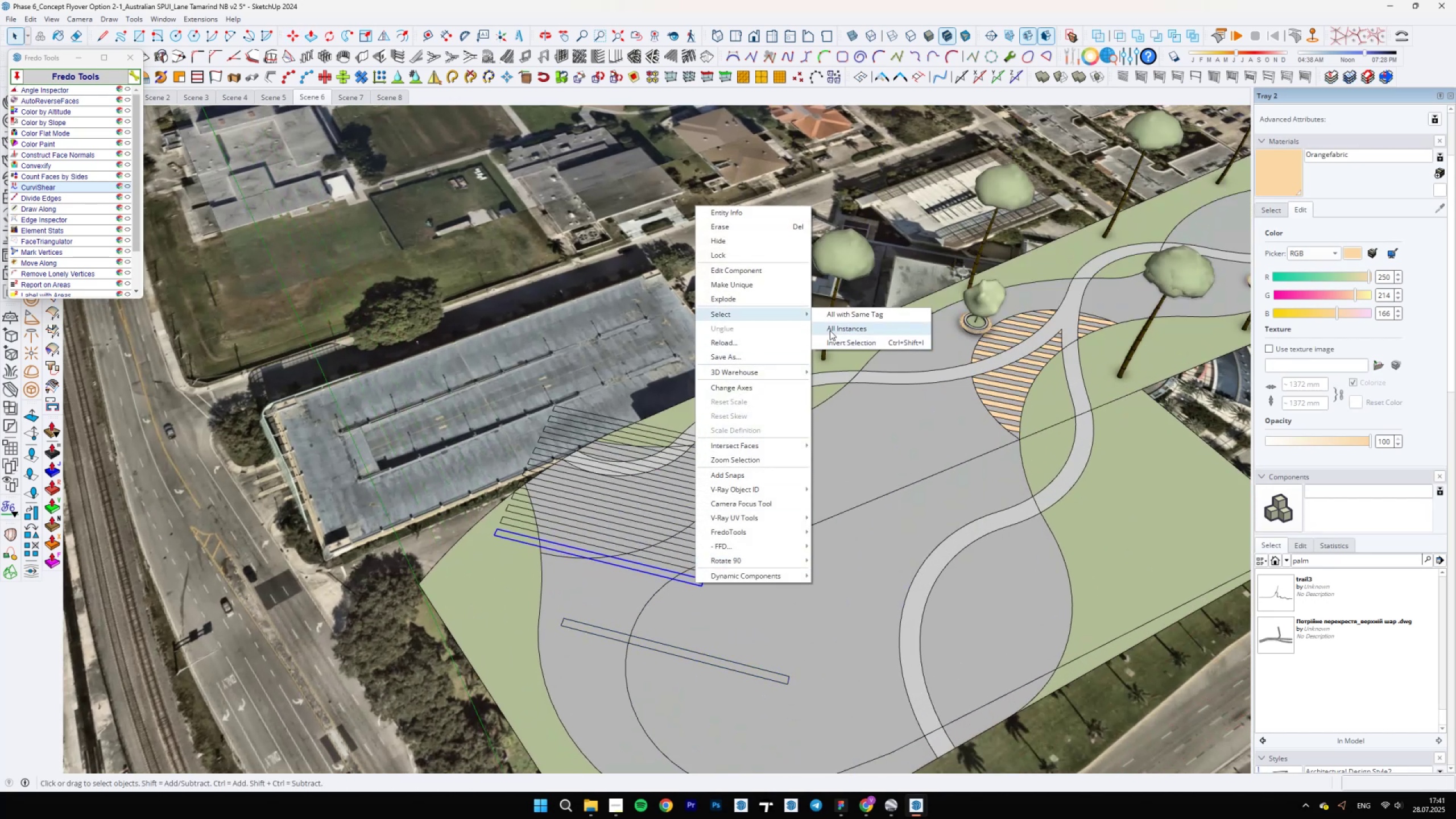 
hold_key(key=ControlLeft, duration=0.55)
 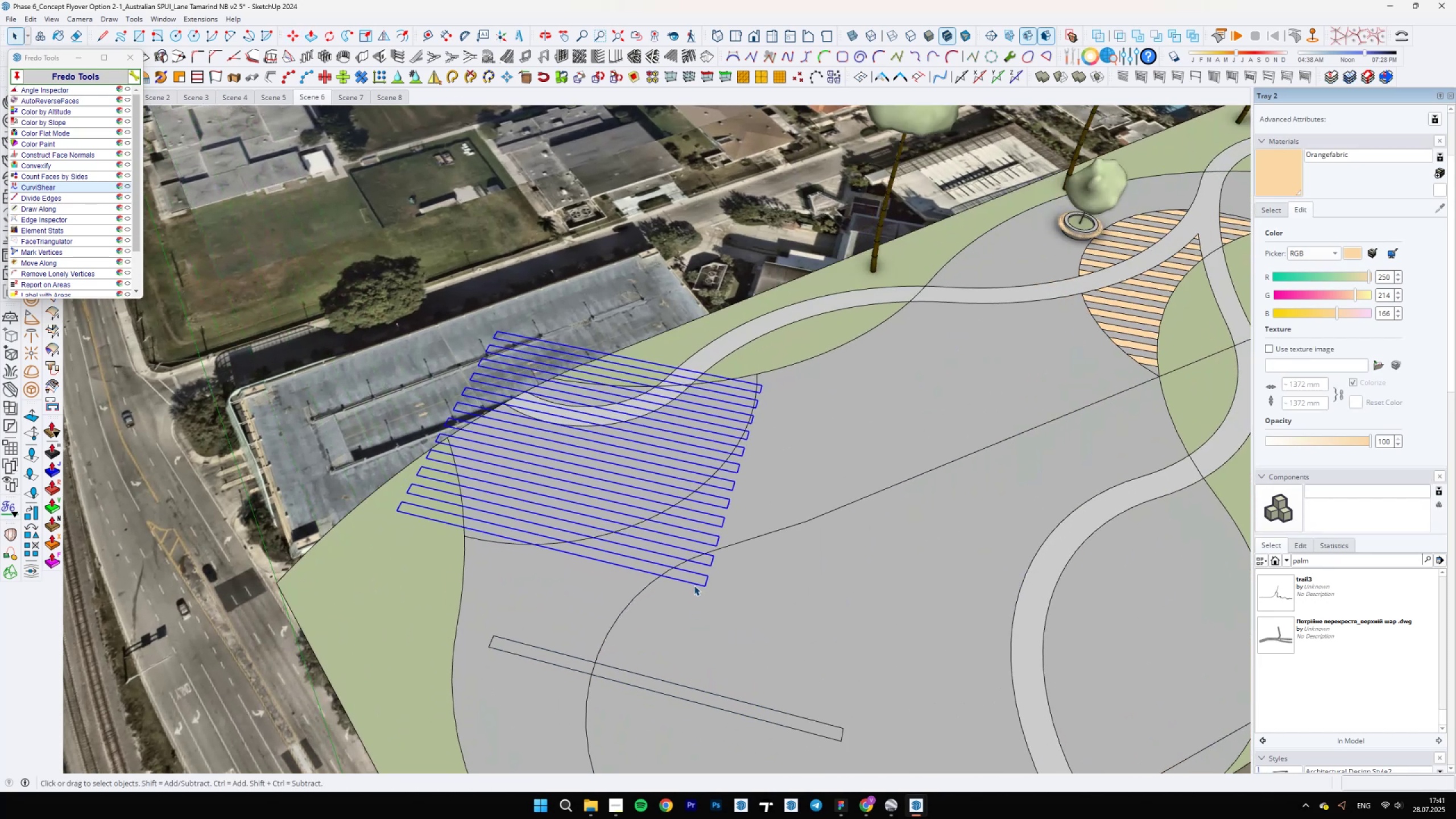 
hold_key(key=ShiftLeft, duration=0.51)
 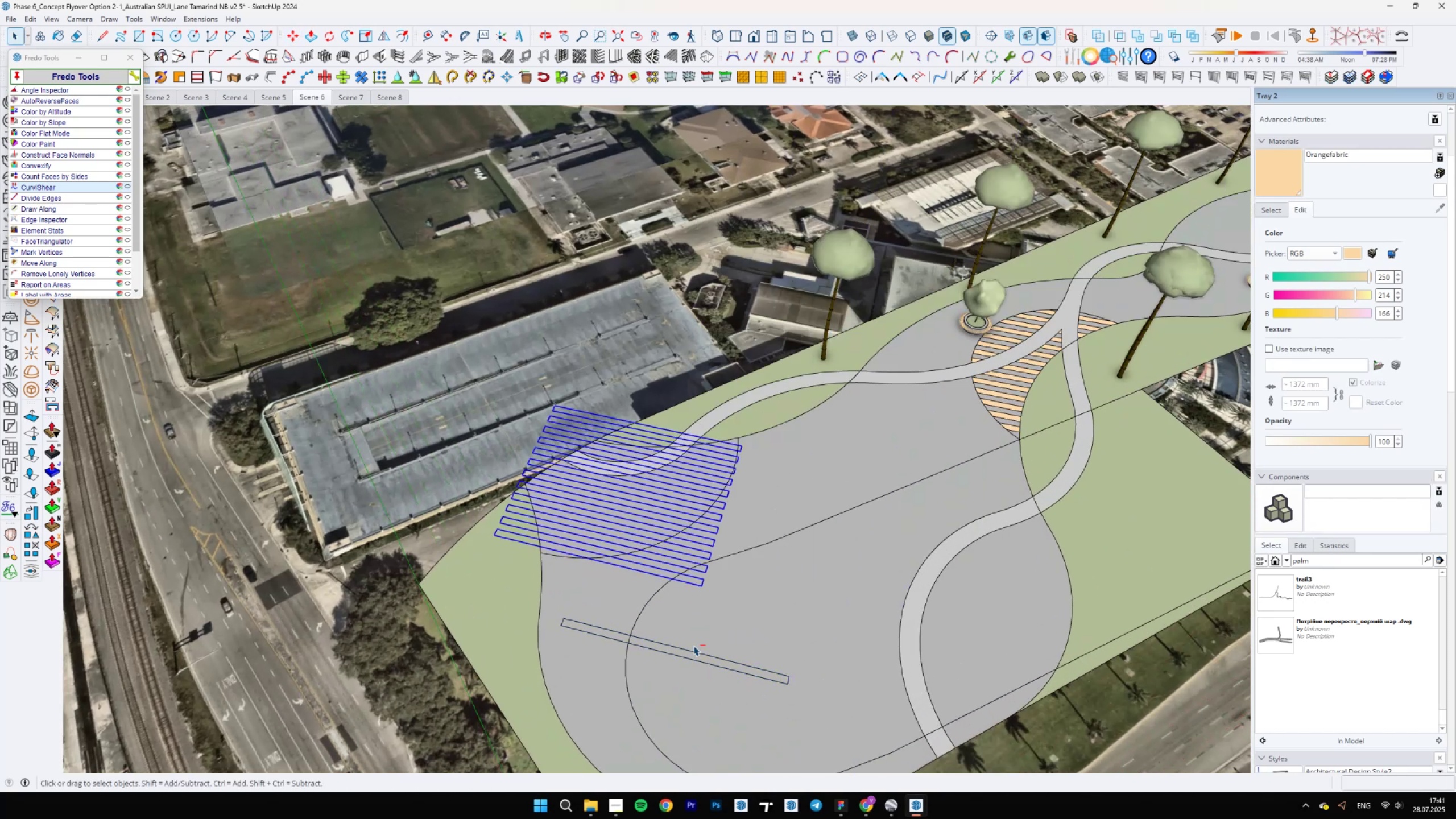 
scroll: coordinate [695, 586], scroll_direction: up, amount: 4.0
 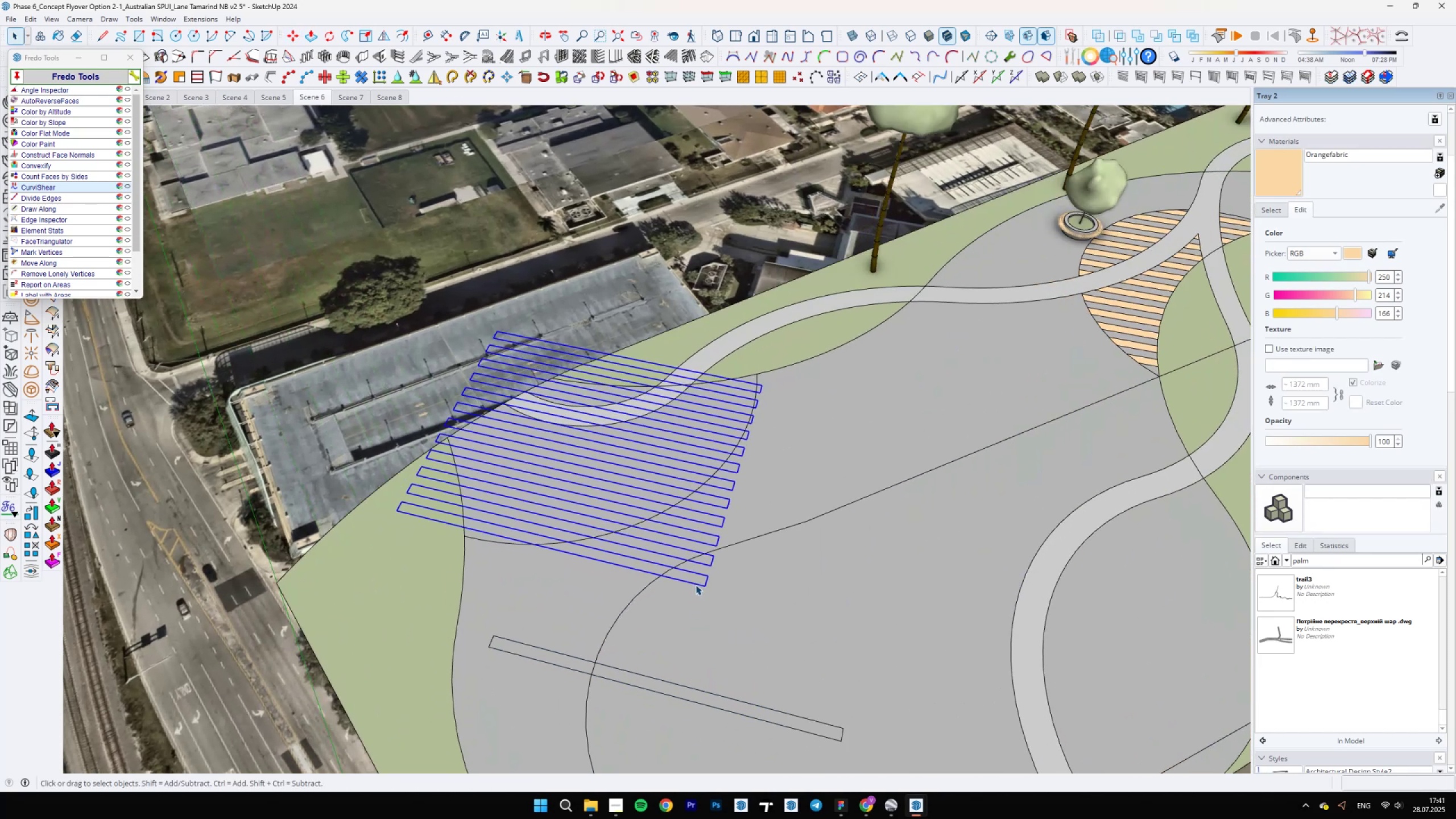 
right_click([697, 585])
 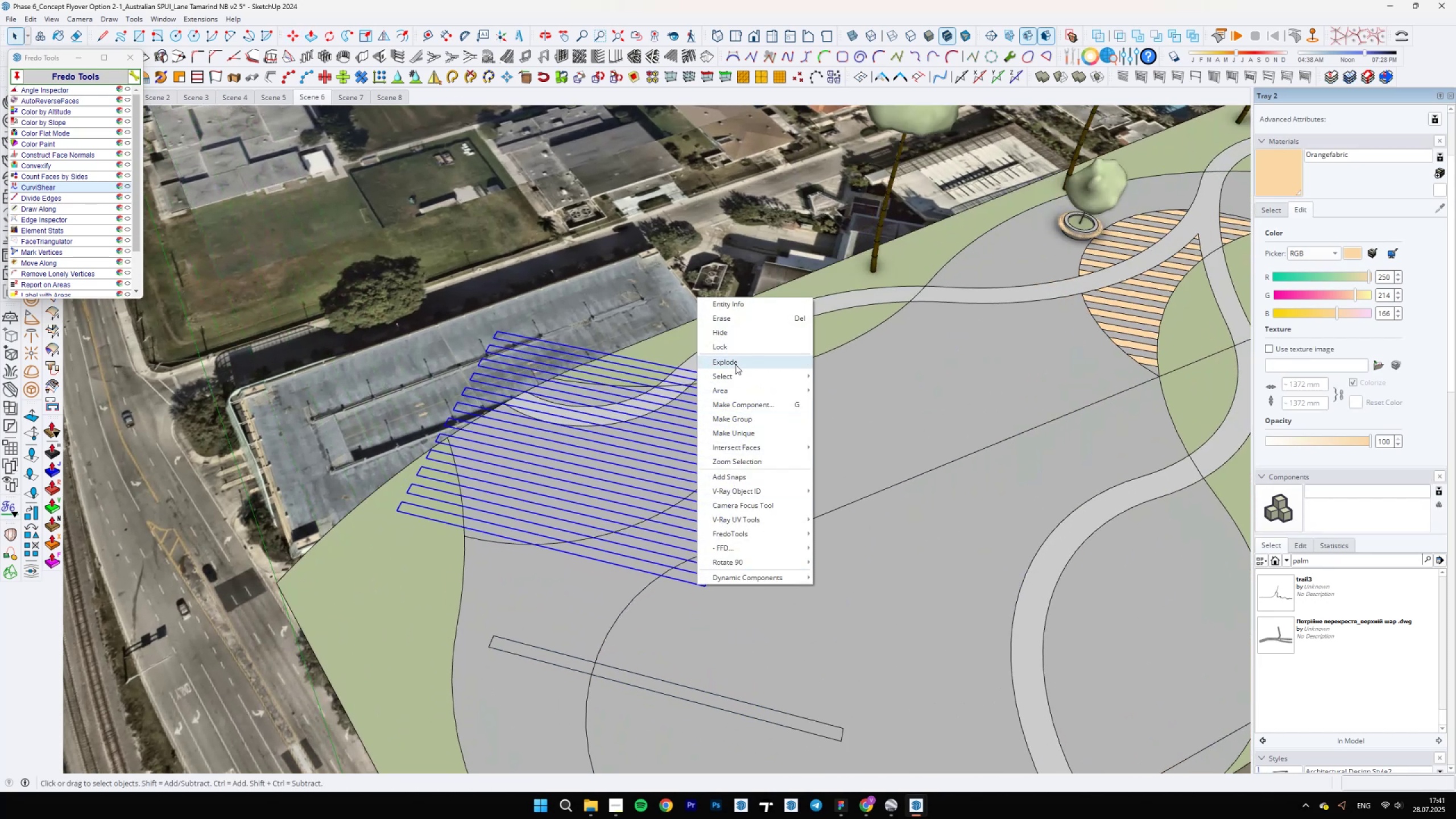 
left_click([737, 360])
 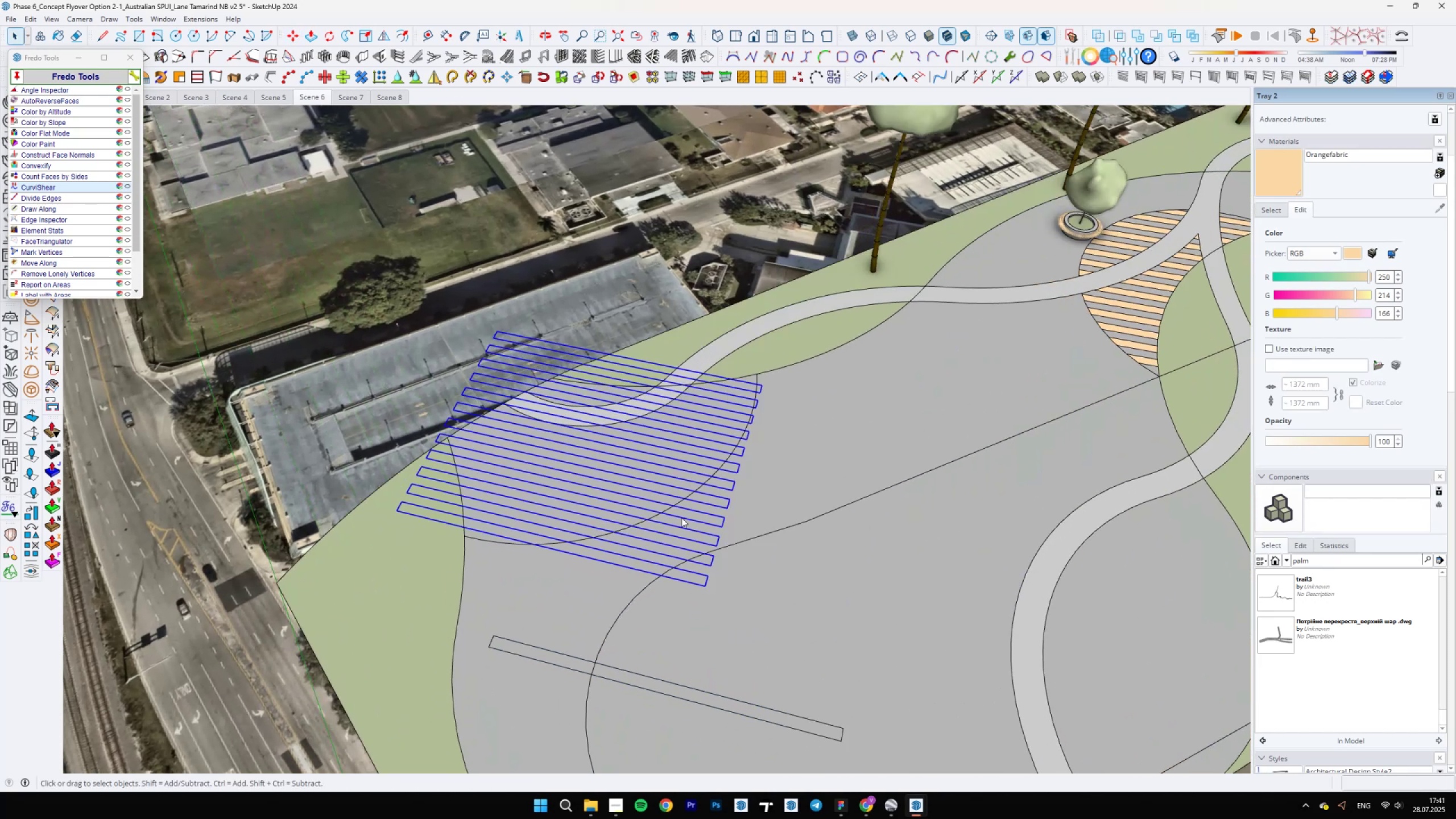 
scroll: coordinate [709, 565], scroll_direction: up, amount: 9.0
 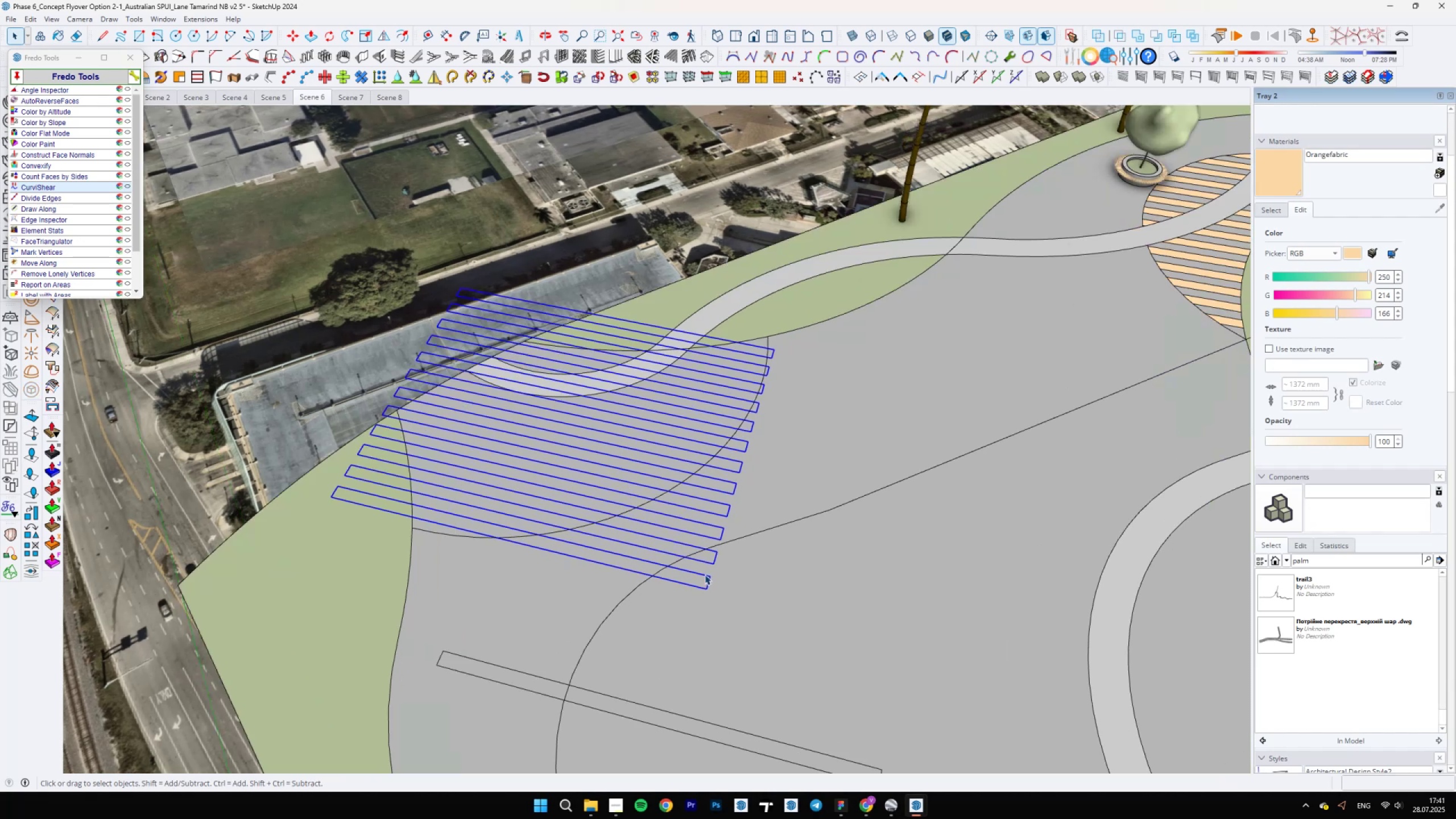 
key(E)
 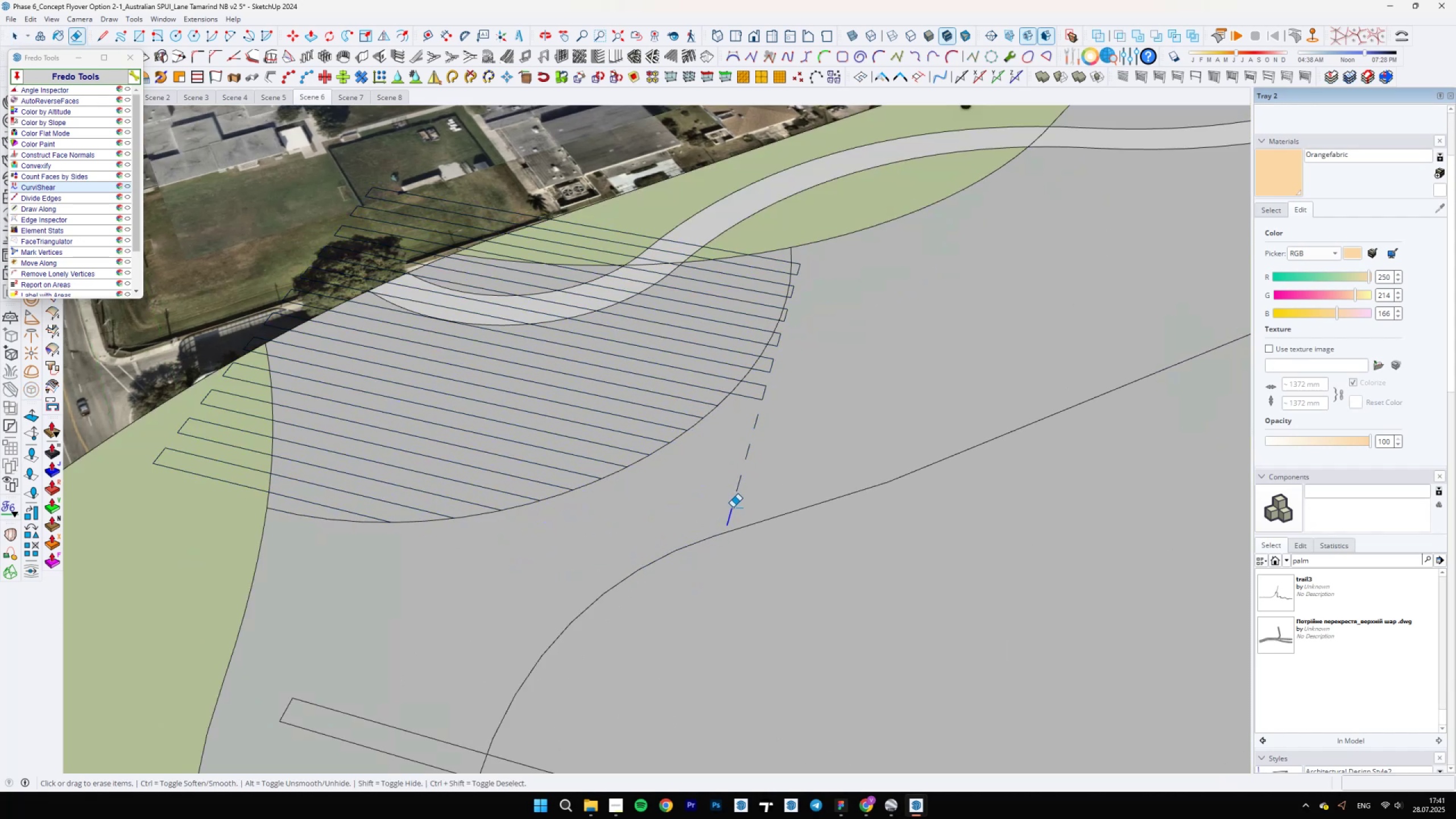 
wait(7.75)
 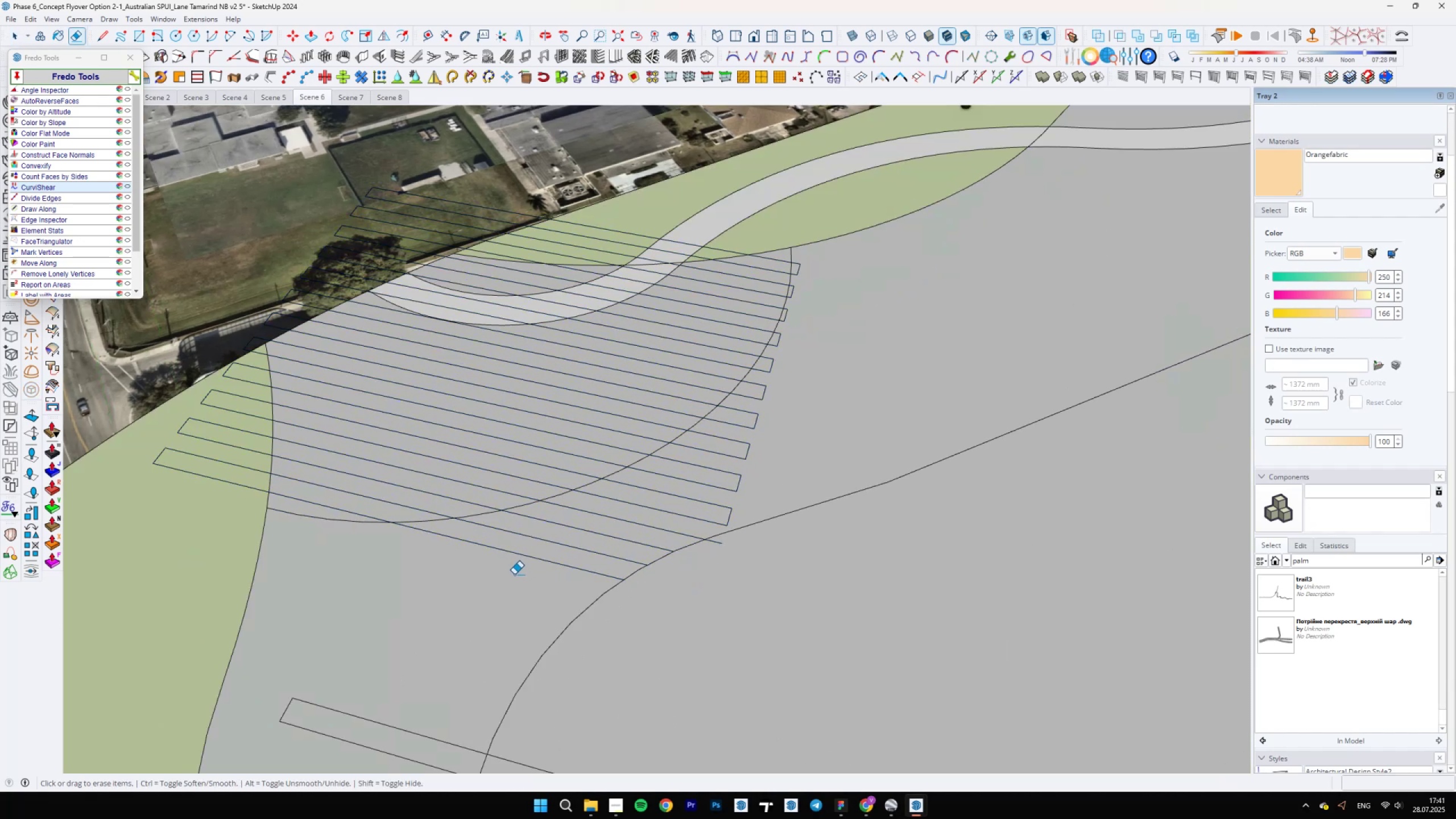 
scroll: coordinate [796, 266], scroll_direction: up, amount: 9.0
 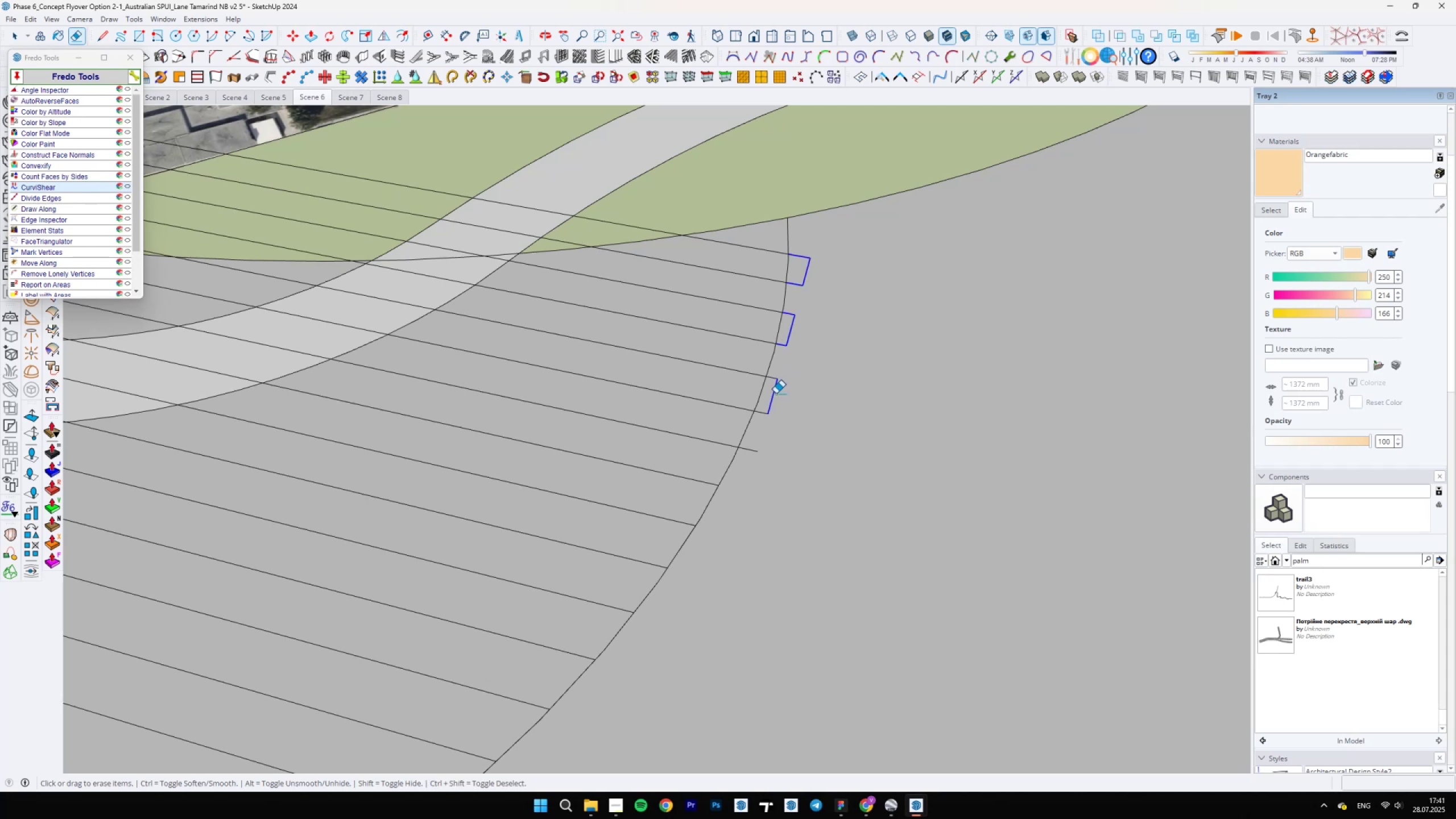 
scroll: coordinate [803, 471], scroll_direction: down, amount: 12.0
 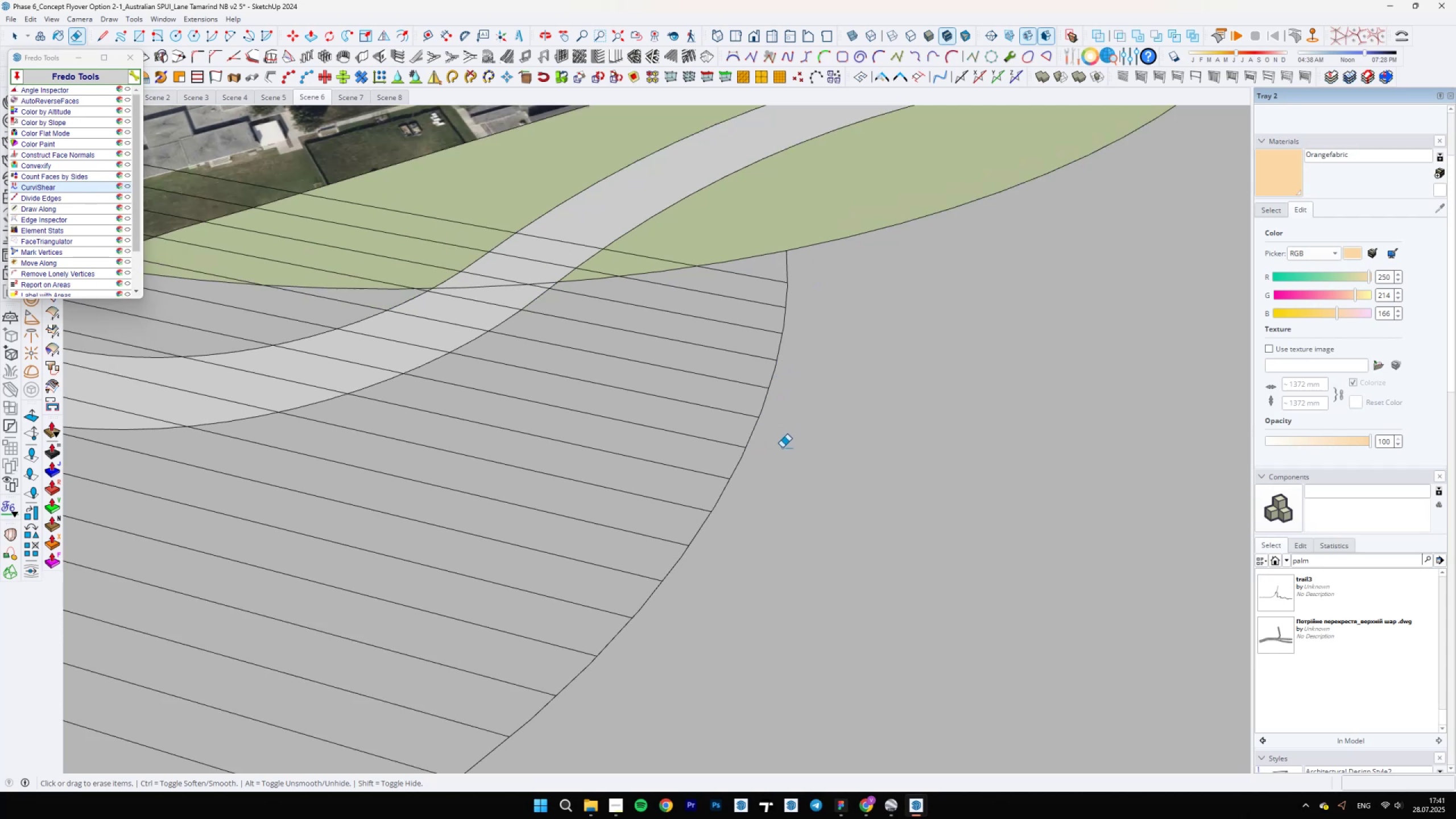 
scroll: coordinate [709, 345], scroll_direction: up, amount: 6.0
 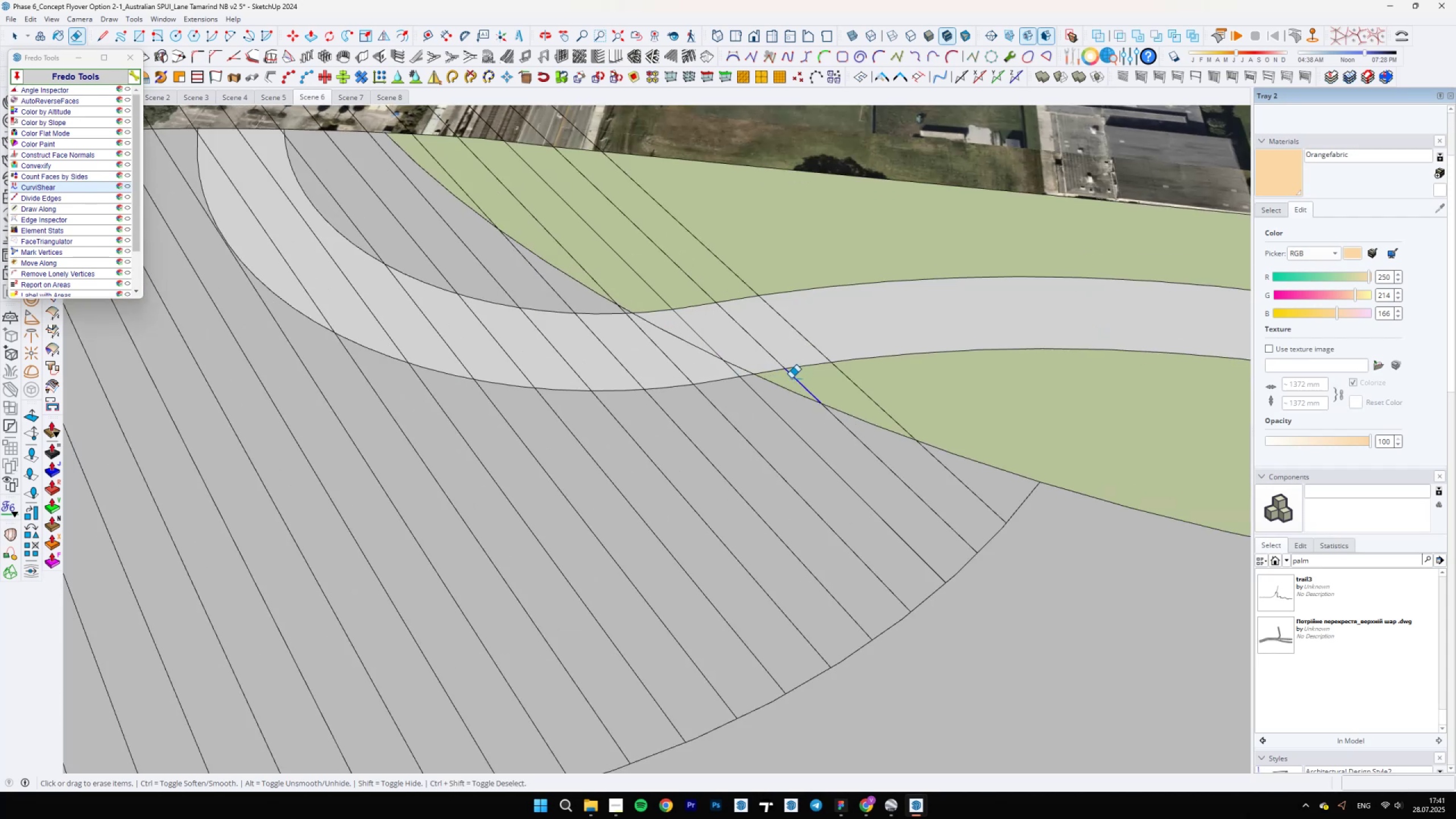 
scroll: coordinate [933, 454], scroll_direction: down, amount: 13.0
 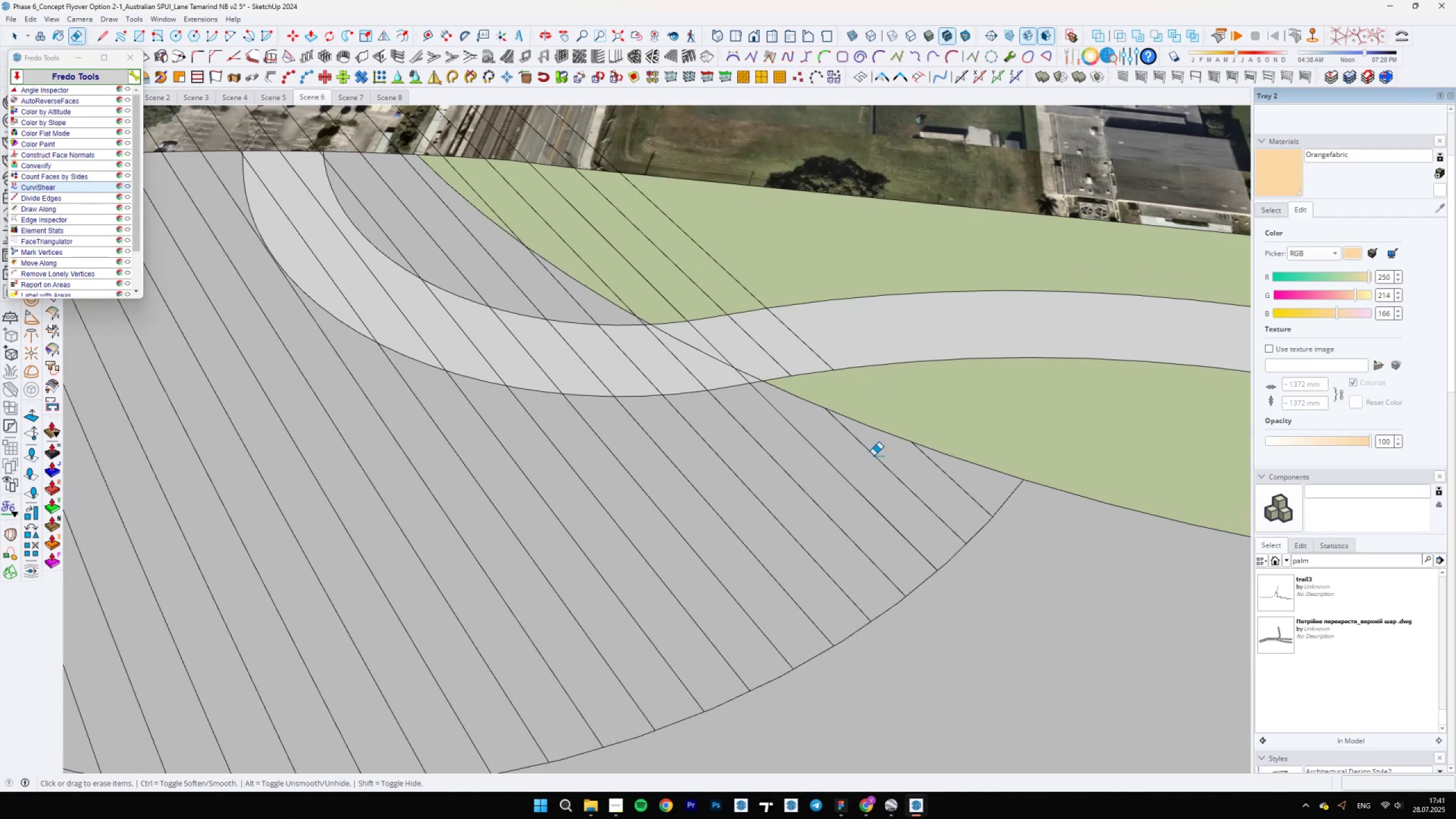 
scroll: coordinate [737, 529], scroll_direction: up, amount: 5.0
 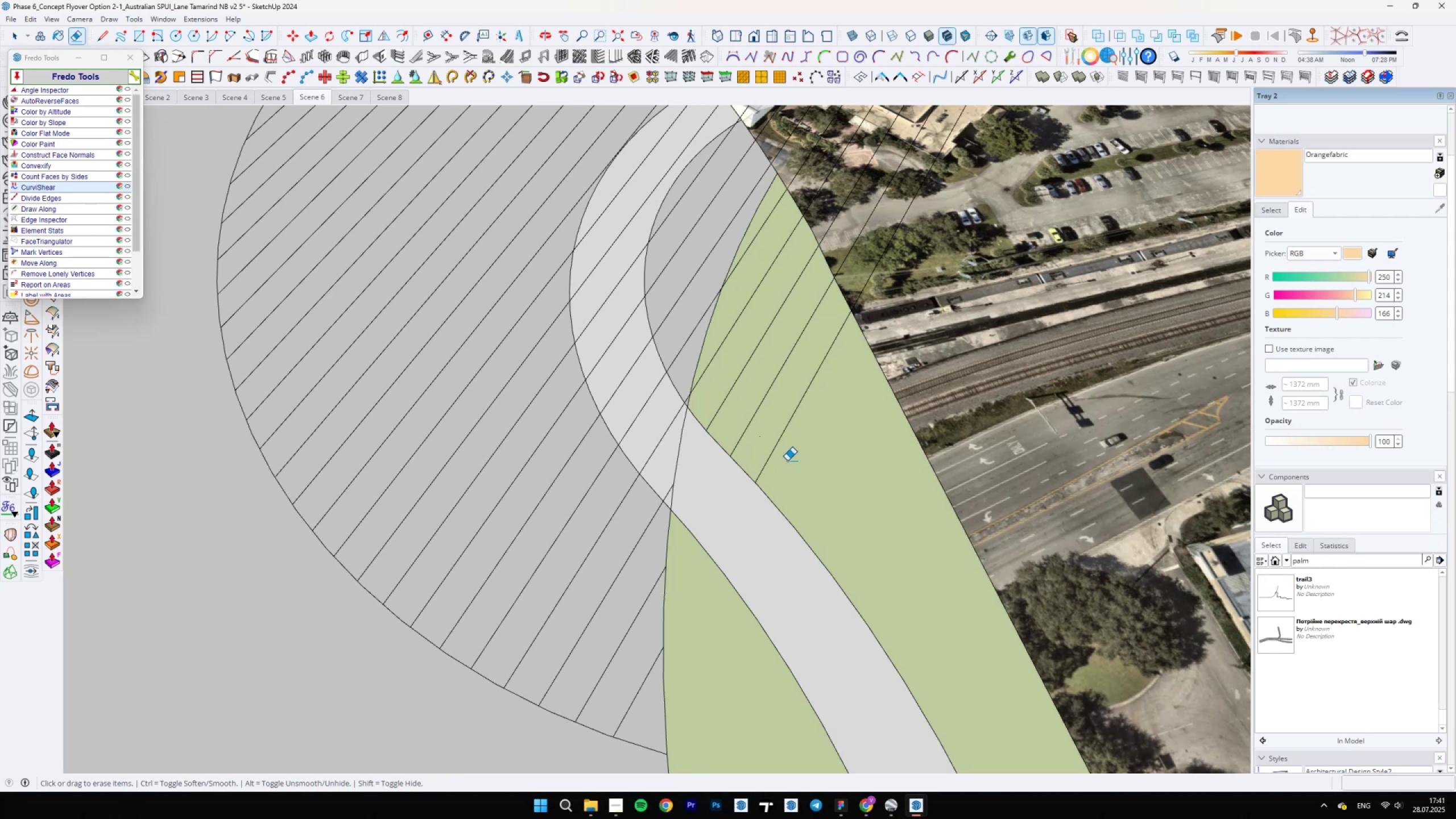 
scroll: coordinate [800, 417], scroll_direction: down, amount: 11.0
 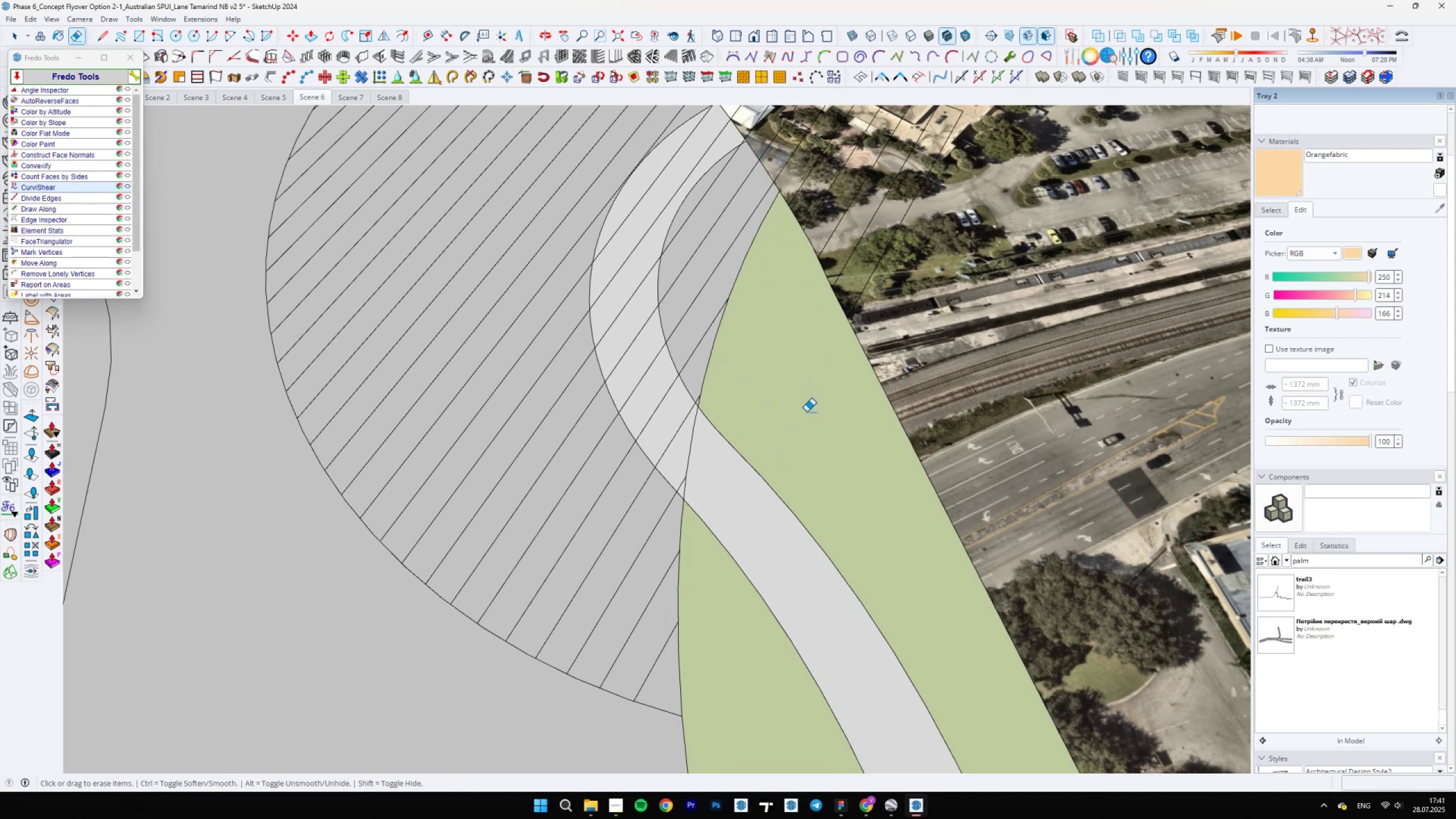 
hold_key(key=ShiftLeft, duration=0.44)
 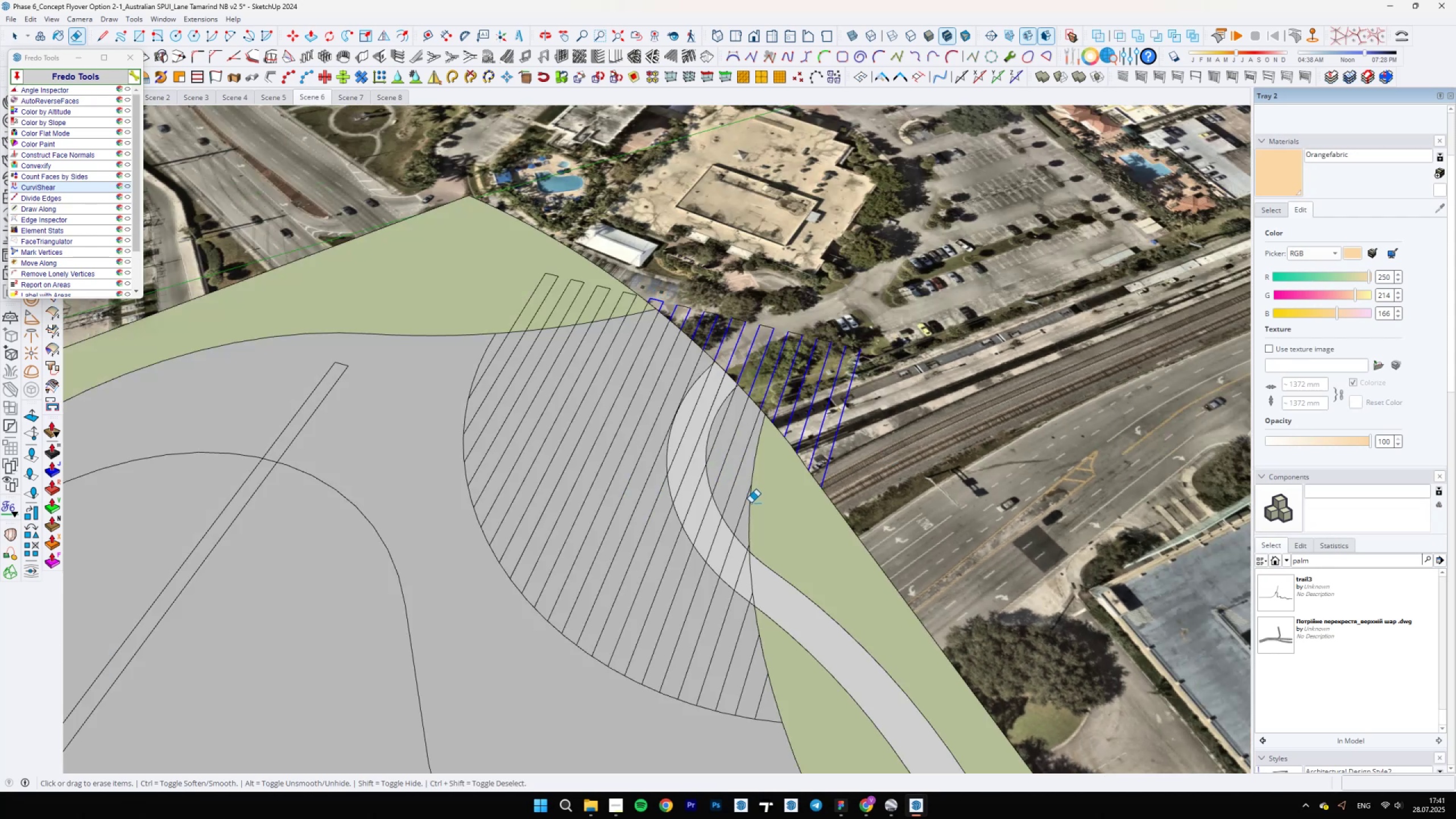 
key(Space)
 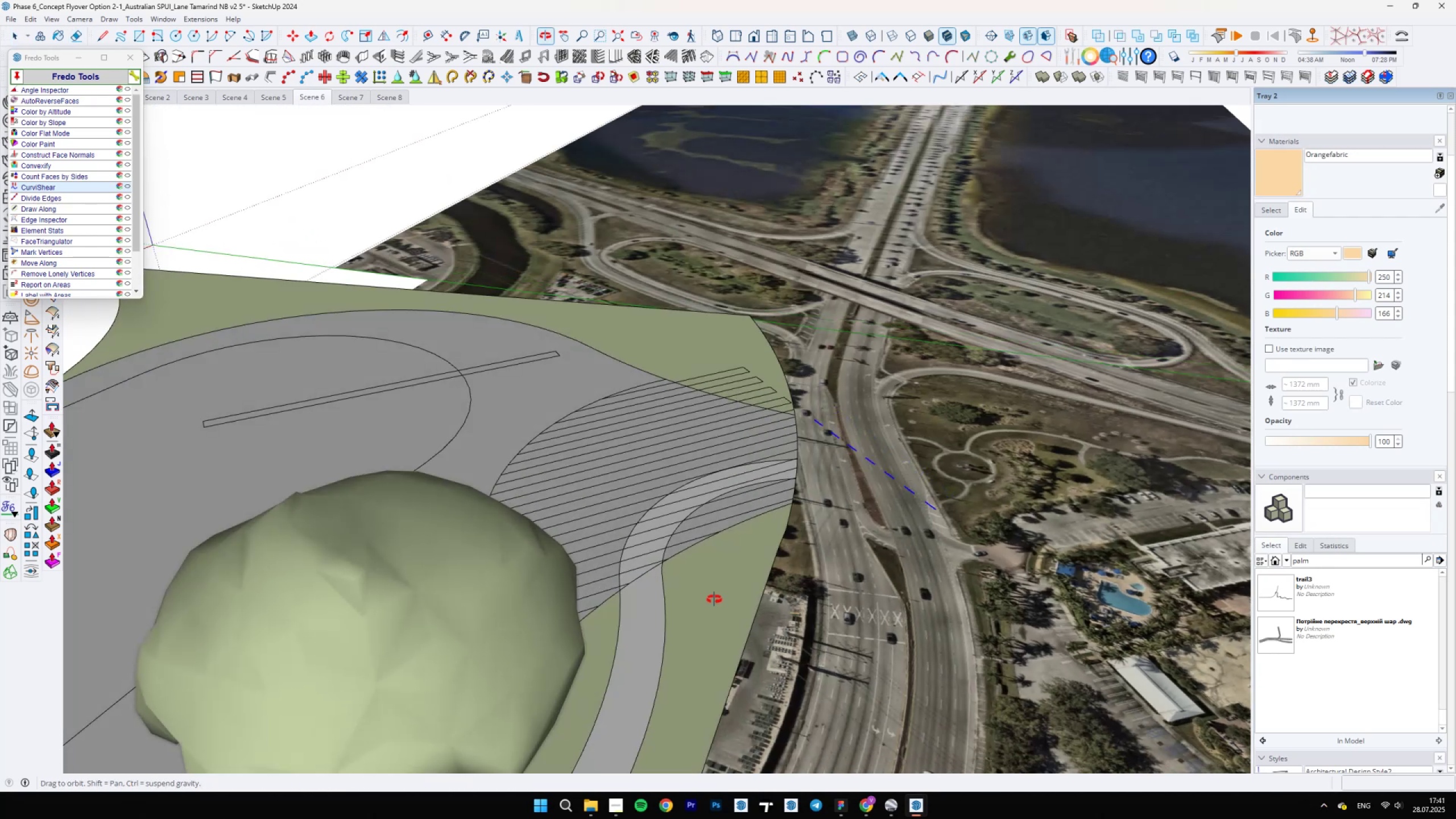 
scroll: coordinate [646, 584], scroll_direction: down, amount: 5.0
 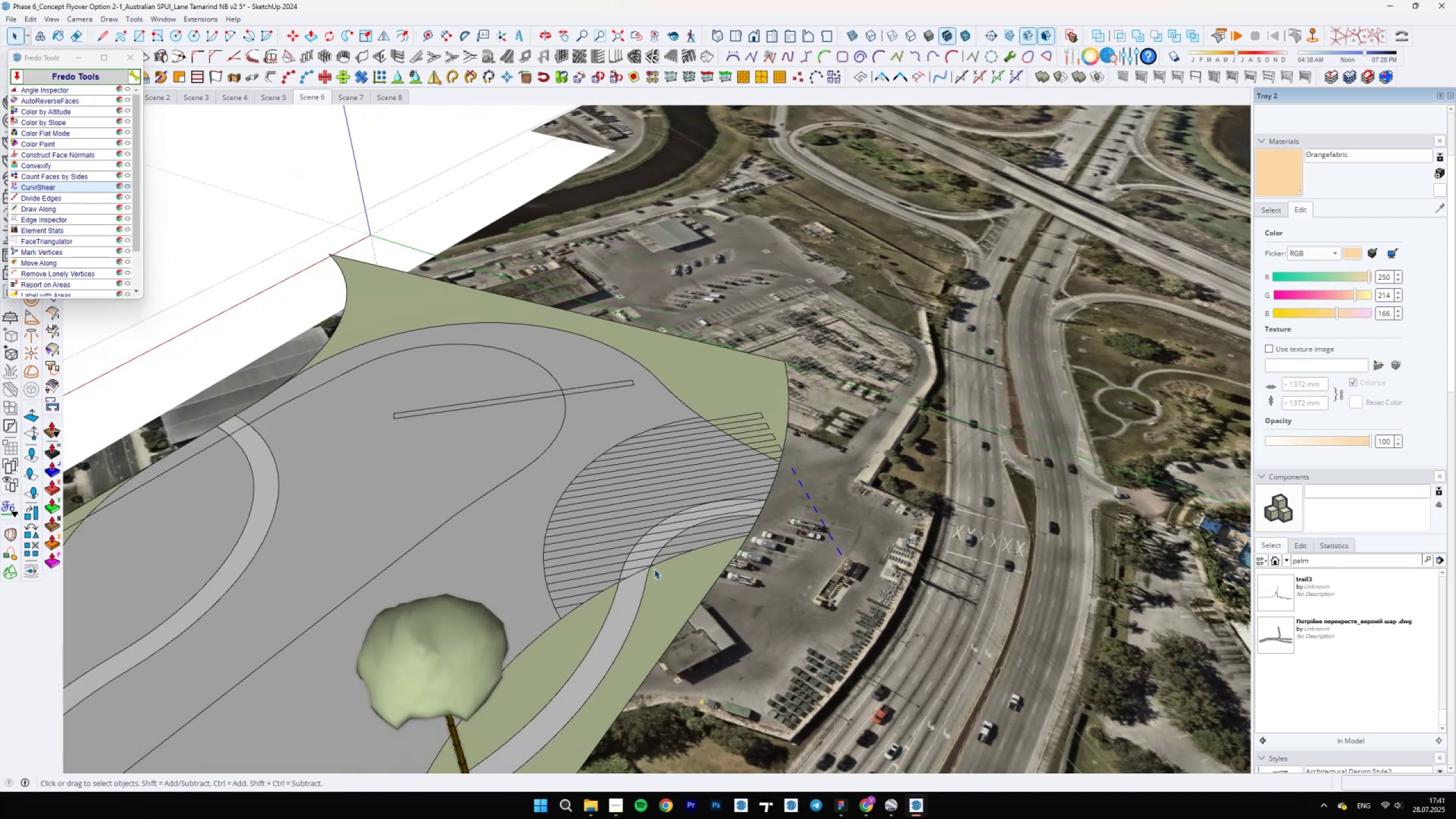 
key(Delete)
 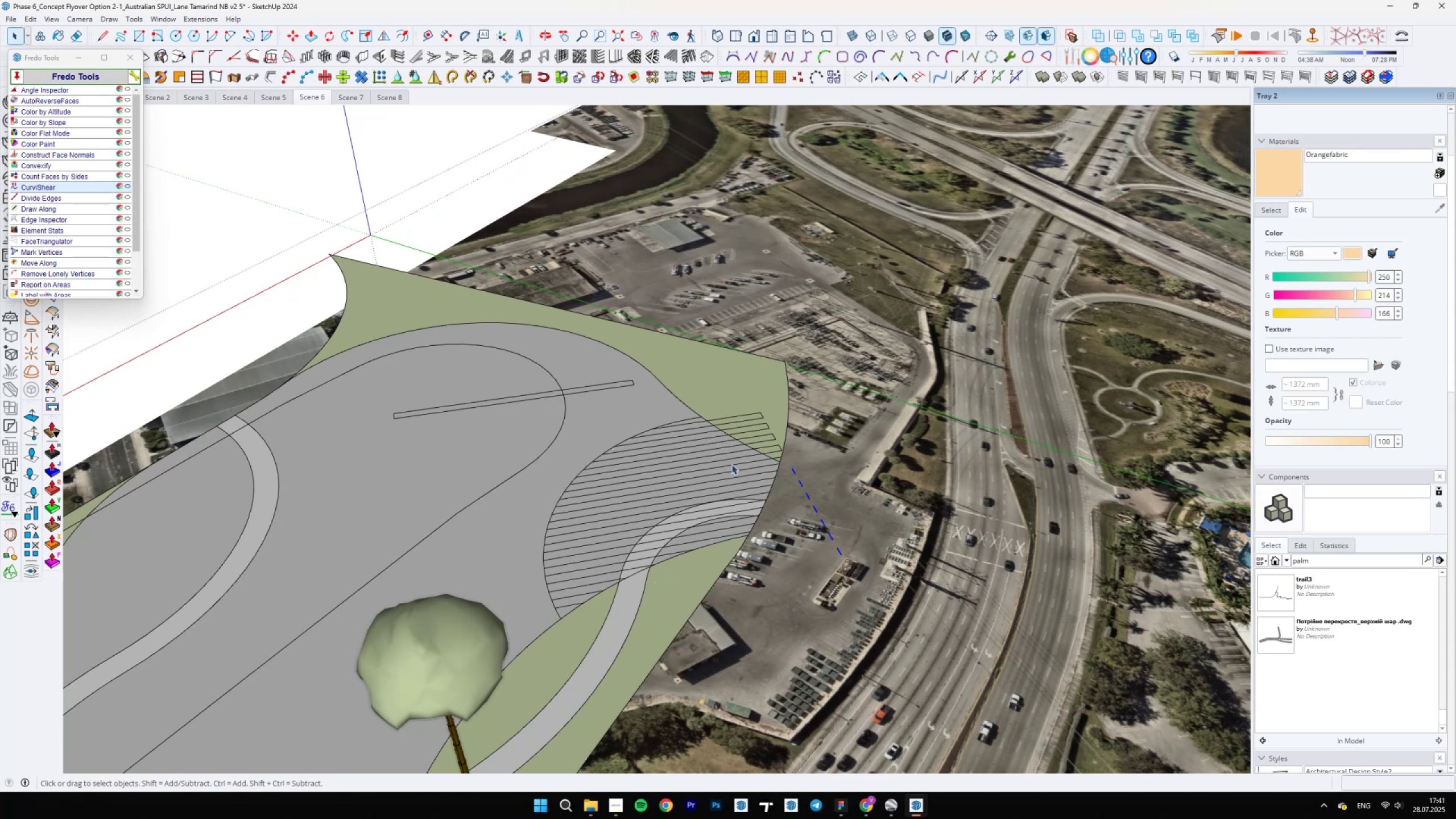 
scroll: coordinate [748, 456], scroll_direction: up, amount: 10.0
 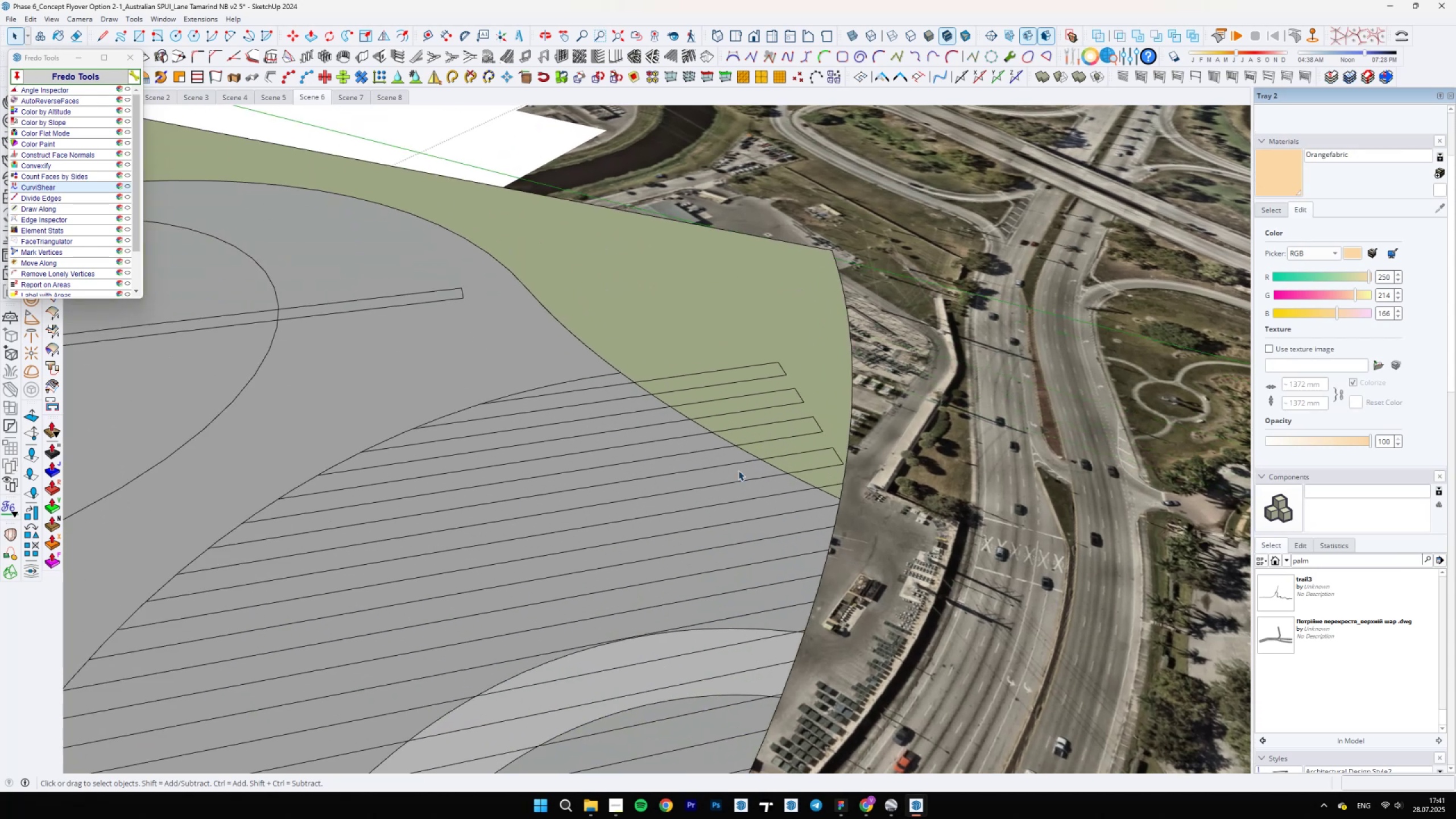 
key(E)
 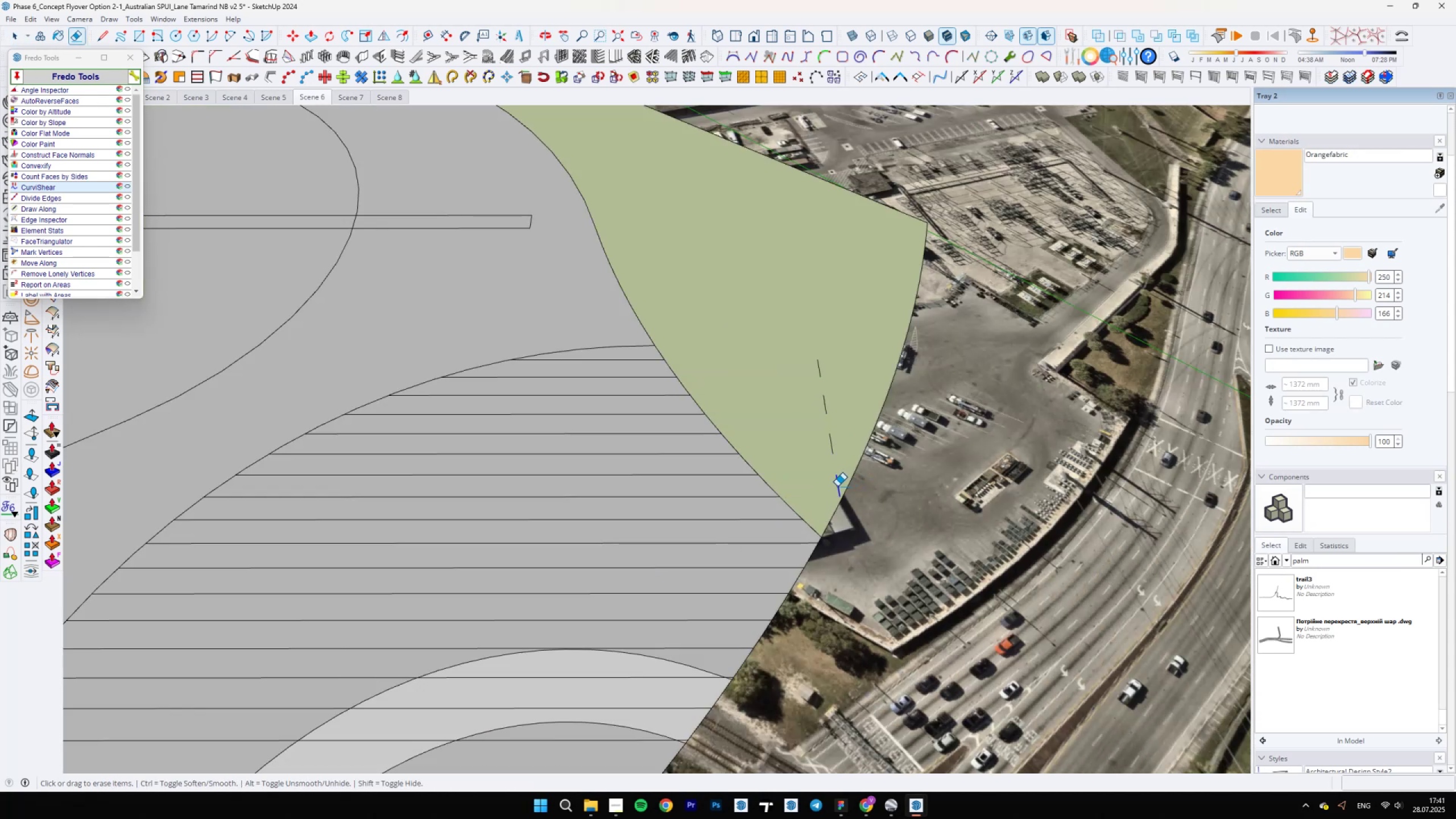 
scroll: coordinate [725, 416], scroll_direction: down, amount: 5.0
 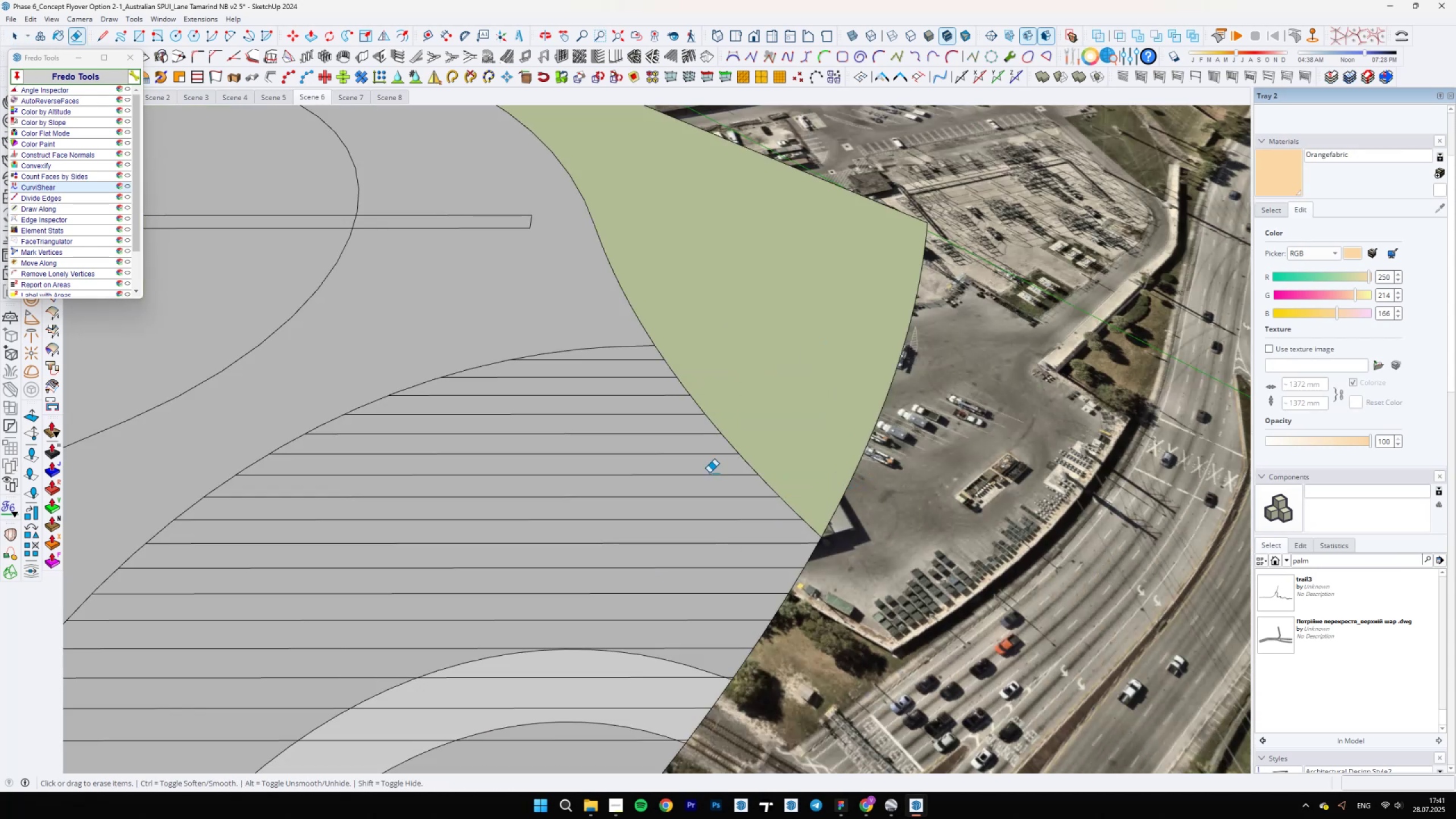 
scroll: coordinate [705, 713], scroll_direction: up, amount: 10.0
 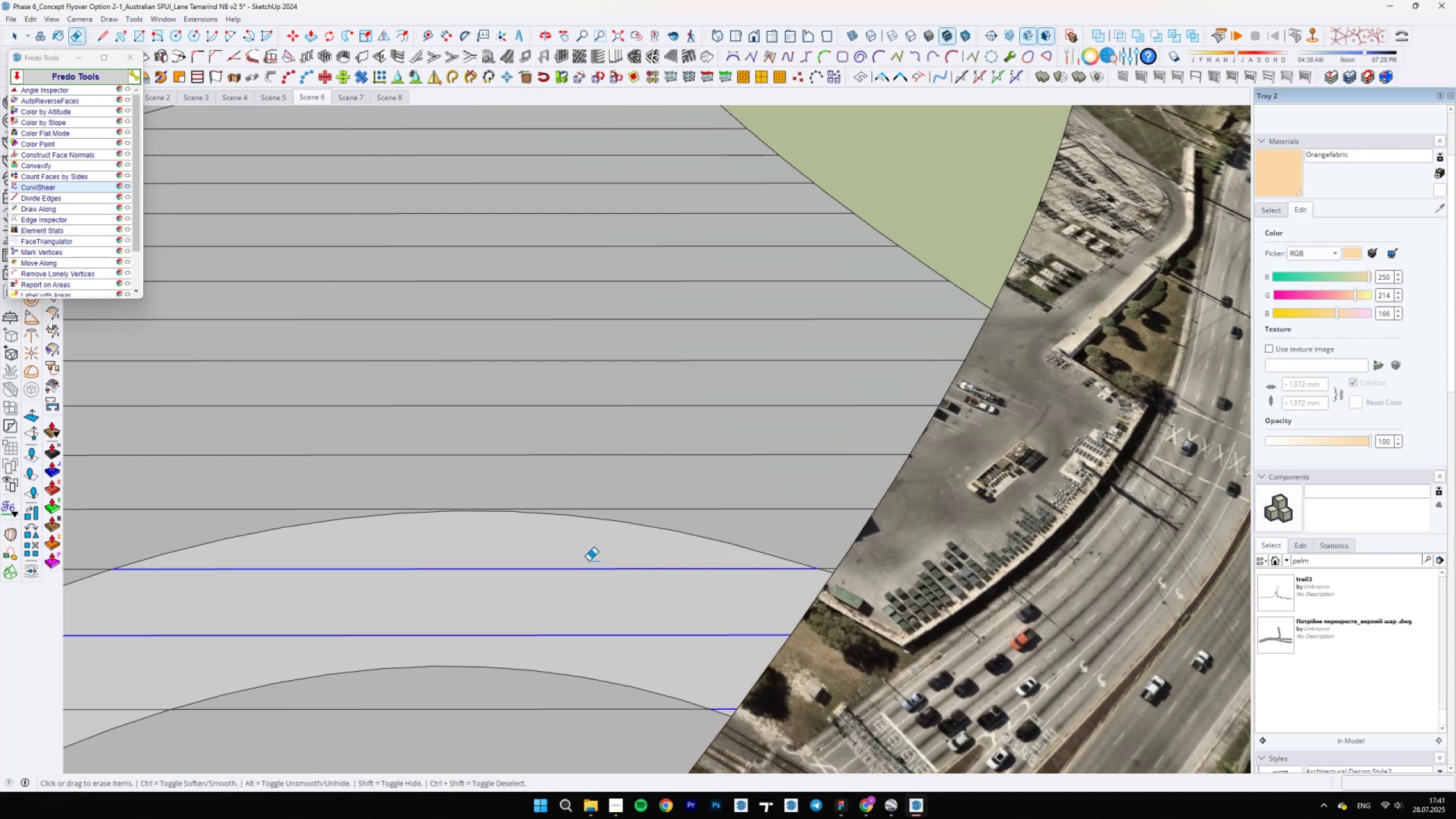 
scroll: coordinate [815, 605], scroll_direction: down, amount: 11.0
 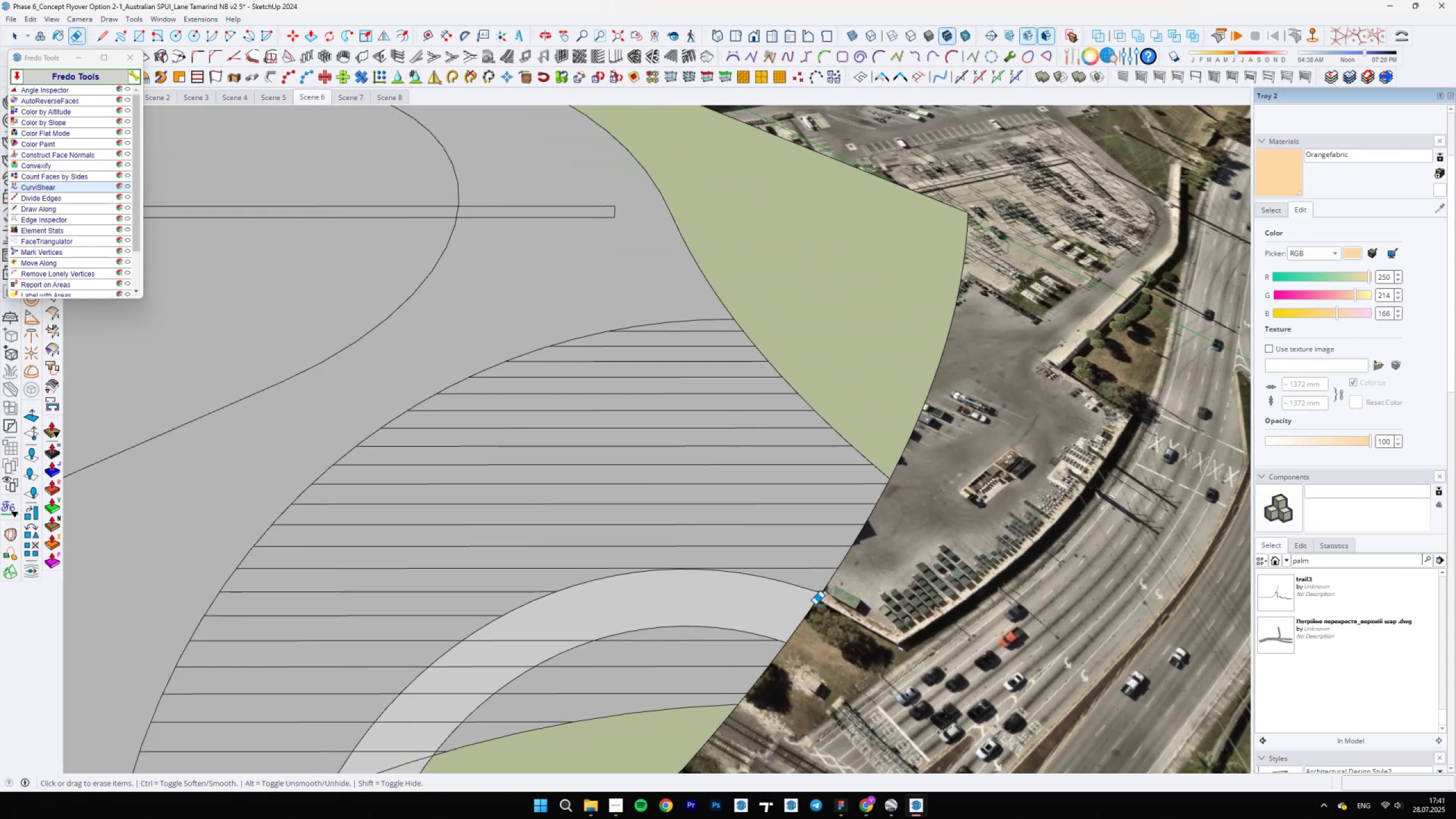 
scroll: coordinate [499, 677], scroll_direction: up, amount: 2.0
 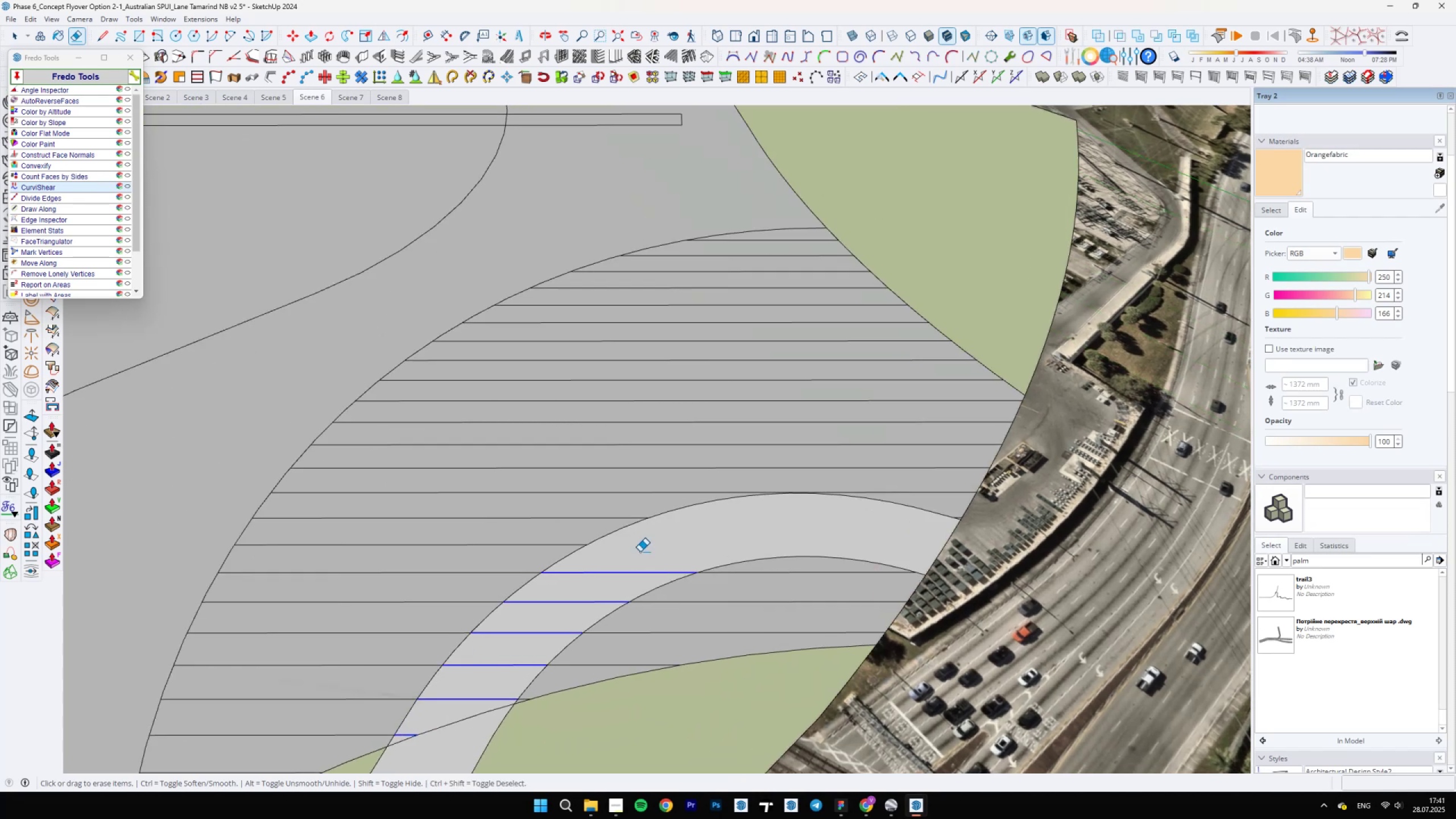 
scroll: coordinate [791, 553], scroll_direction: down, amount: 12.0
 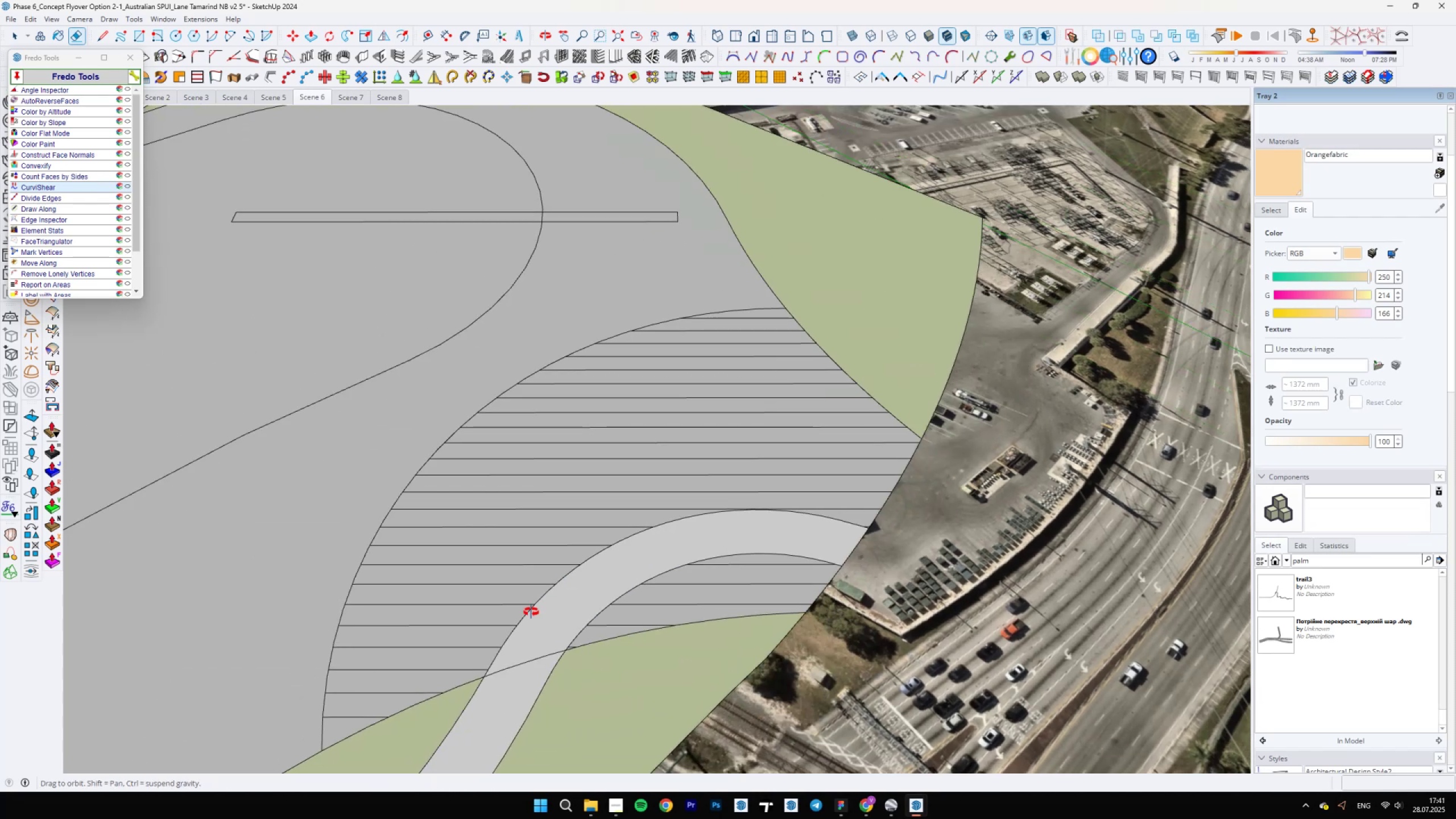 
scroll: coordinate [841, 552], scroll_direction: up, amount: 19.0
 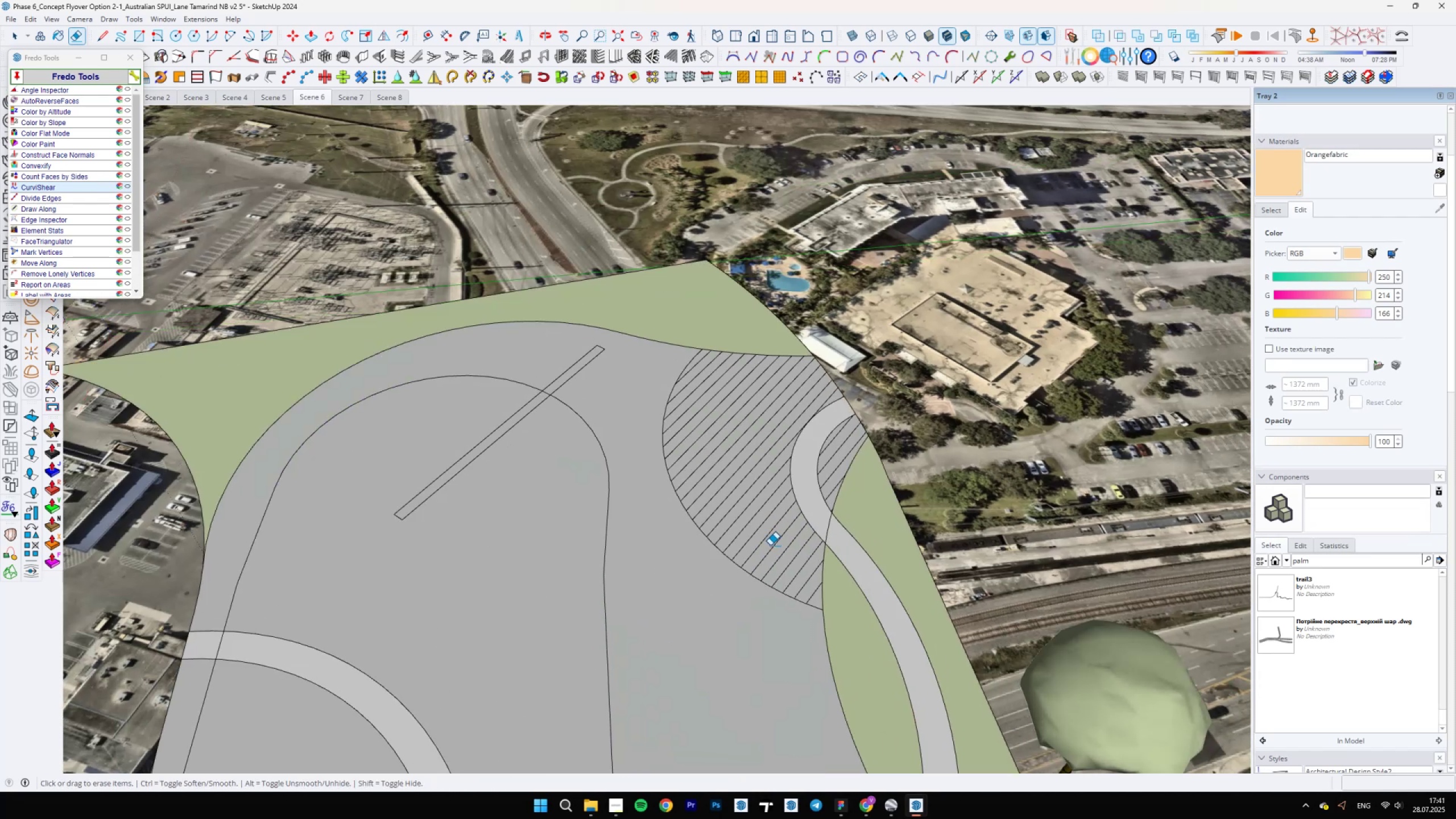 
key(B)
 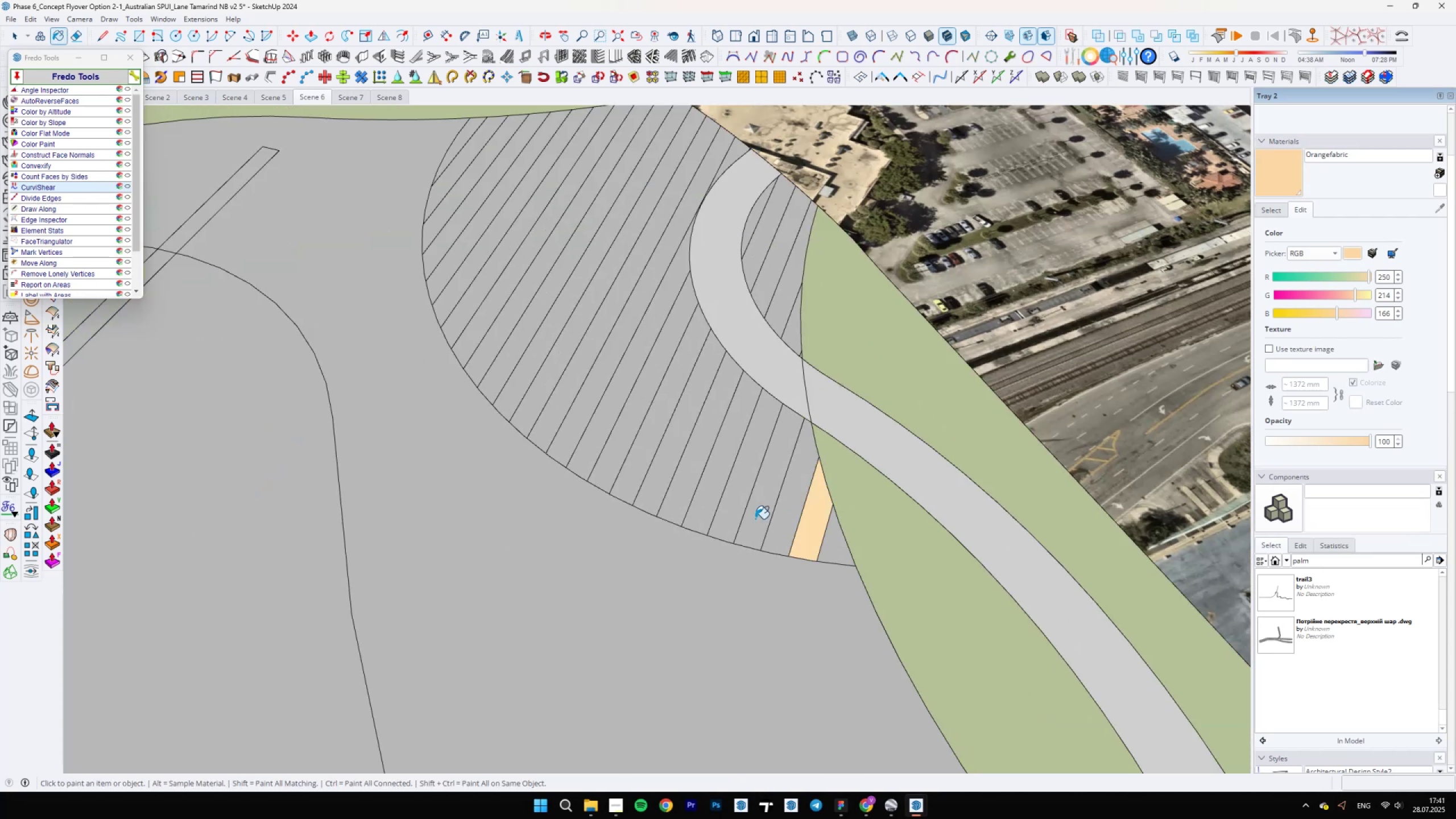 
hold_key(key=ShiftLeft, duration=0.44)
 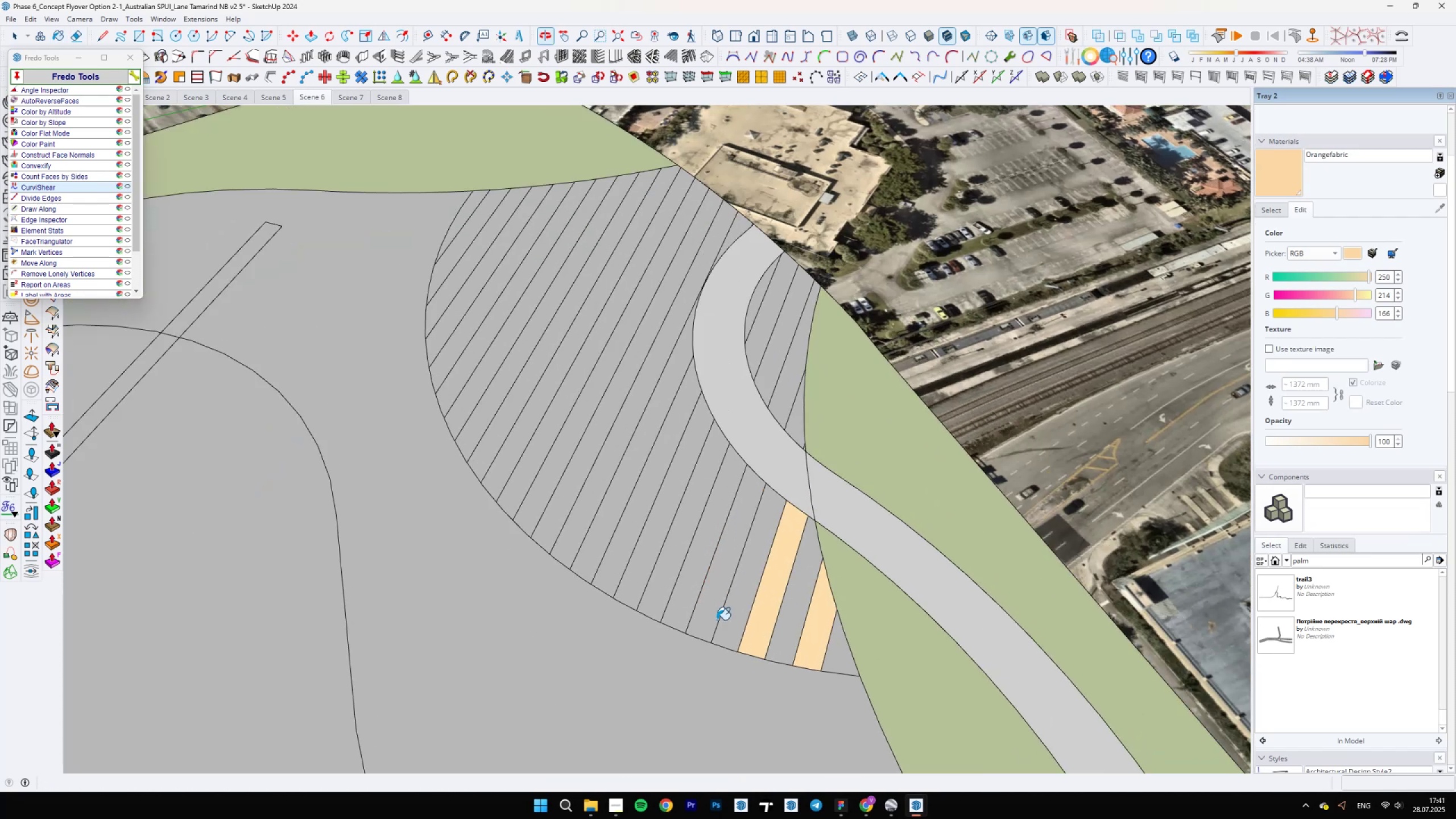 
scroll: coordinate [810, 452], scroll_direction: up, amount: 9.0
 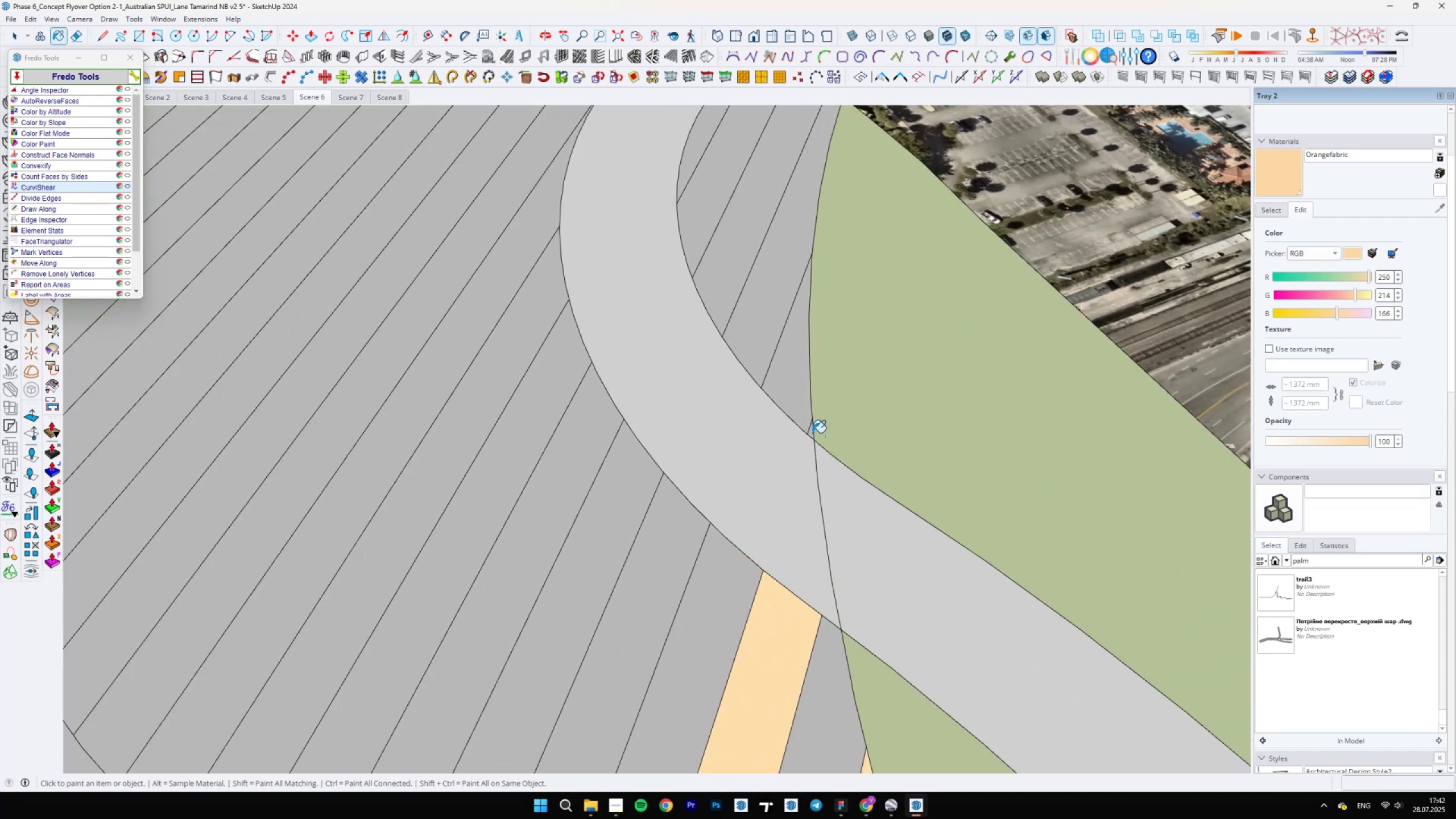 
left_click([811, 433])
 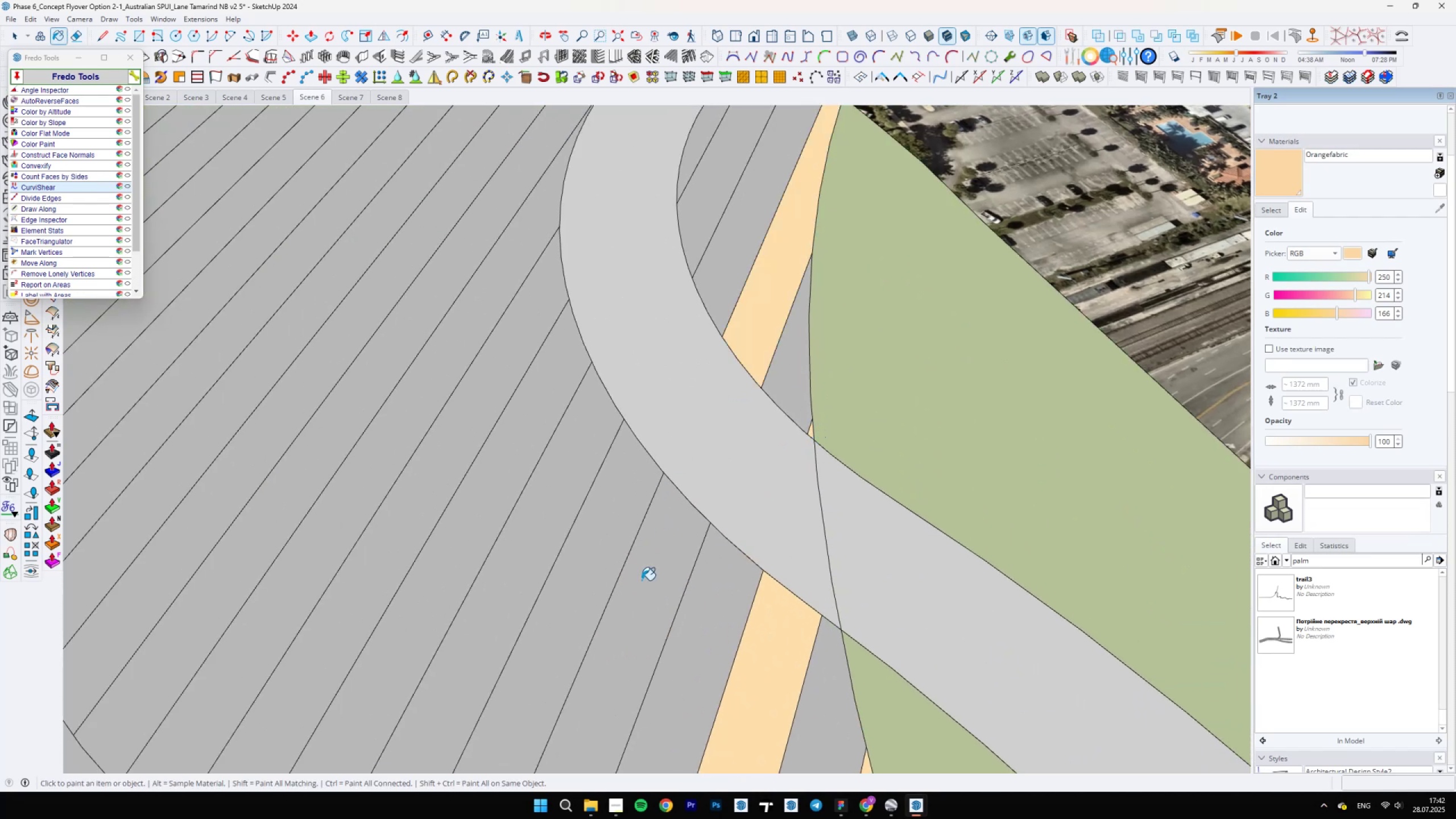 
scroll: coordinate [774, 516], scroll_direction: down, amount: 12.0
 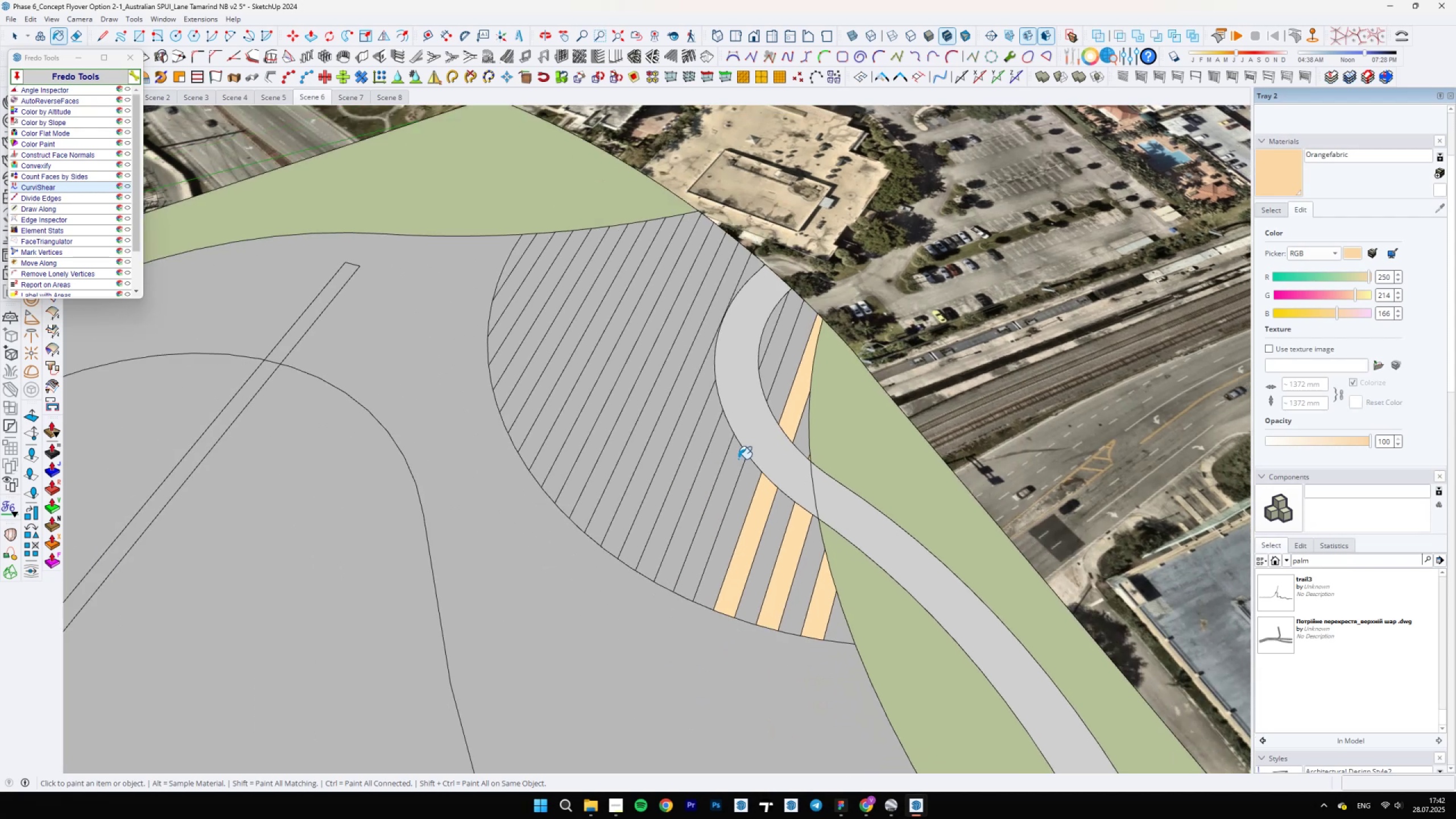 
left_click([731, 467])
 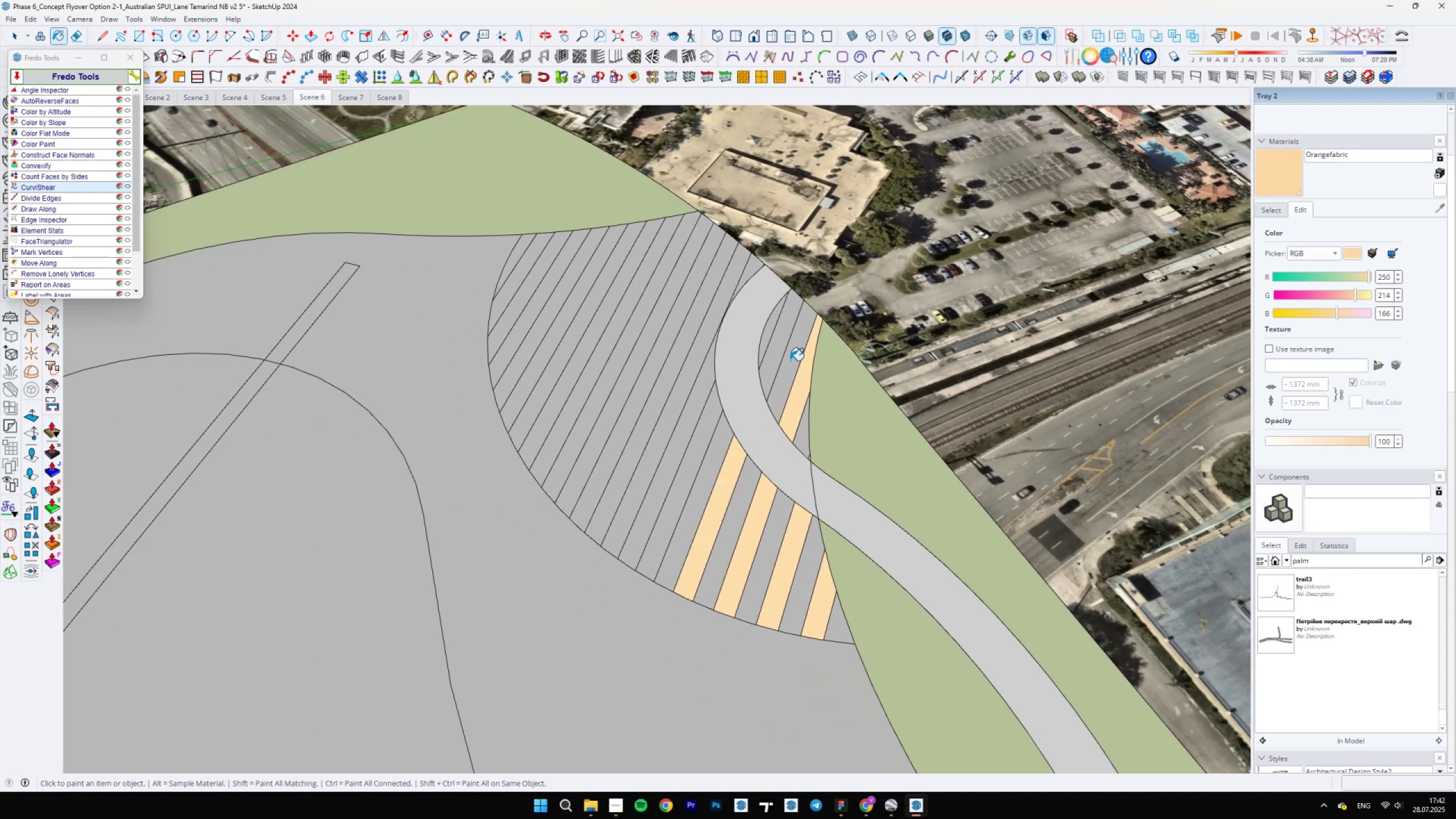 
left_click([775, 350])
 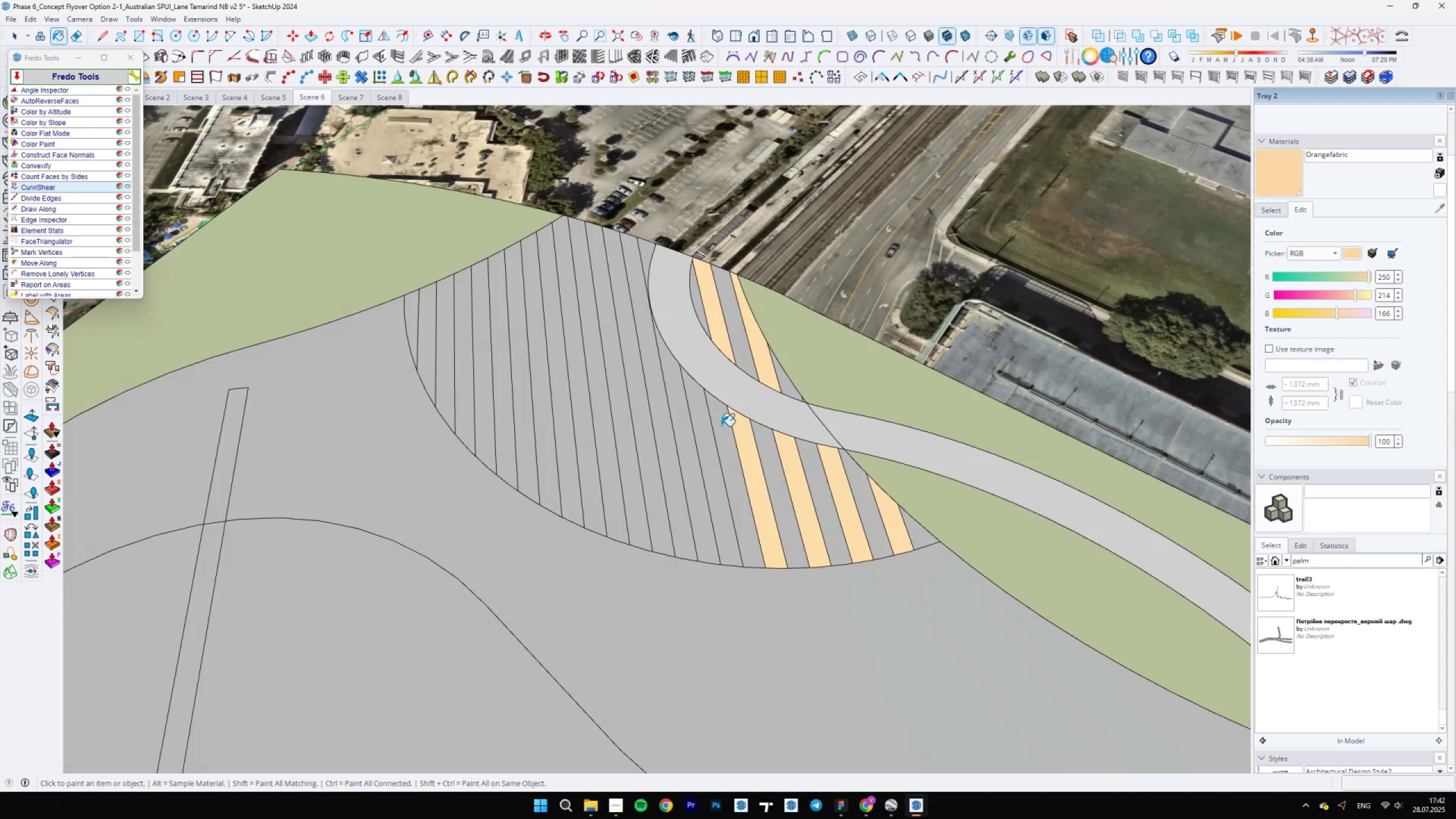 
left_click([700, 413])
 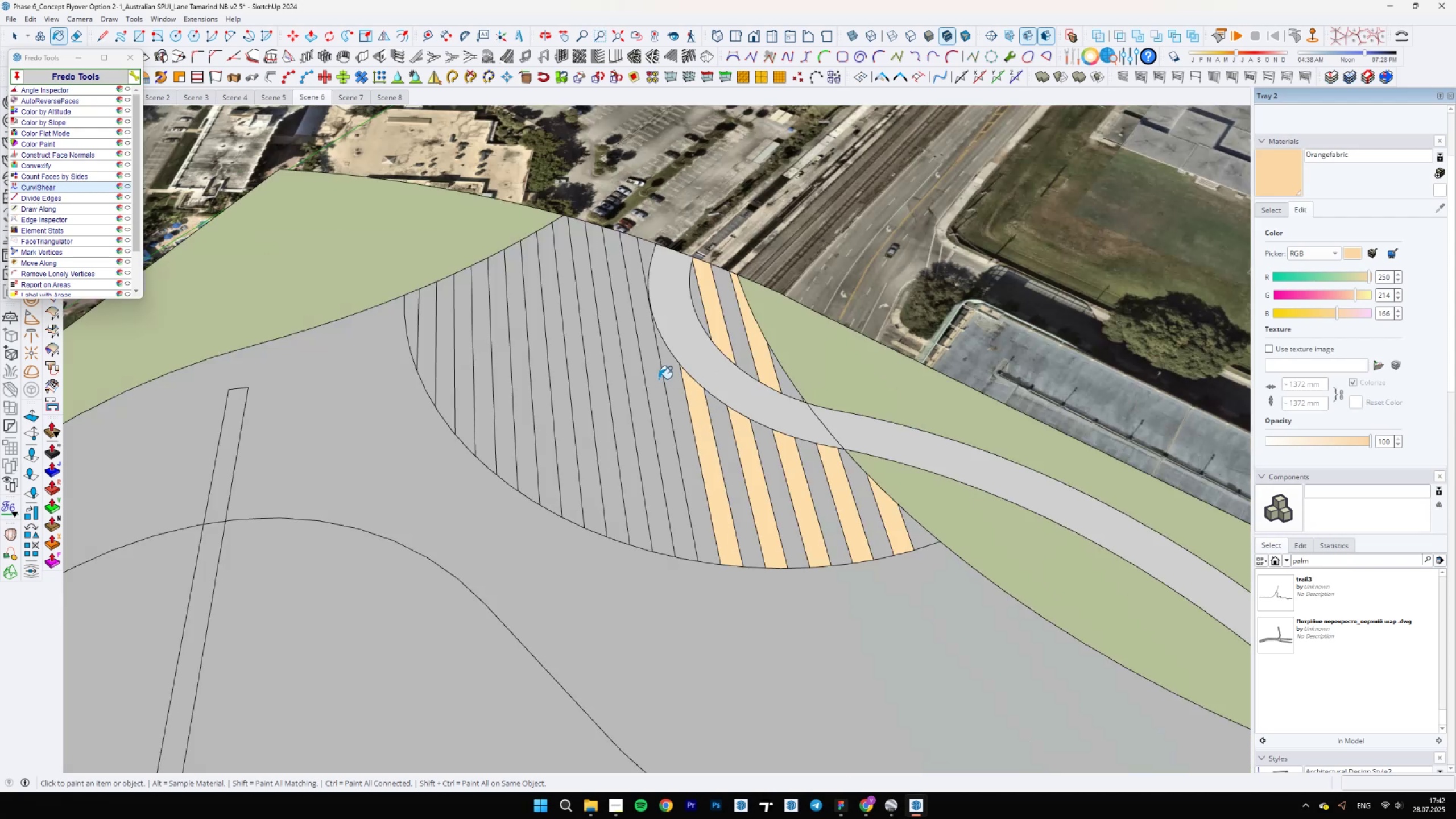 
scroll: coordinate [656, 321], scroll_direction: up, amount: 20.0
 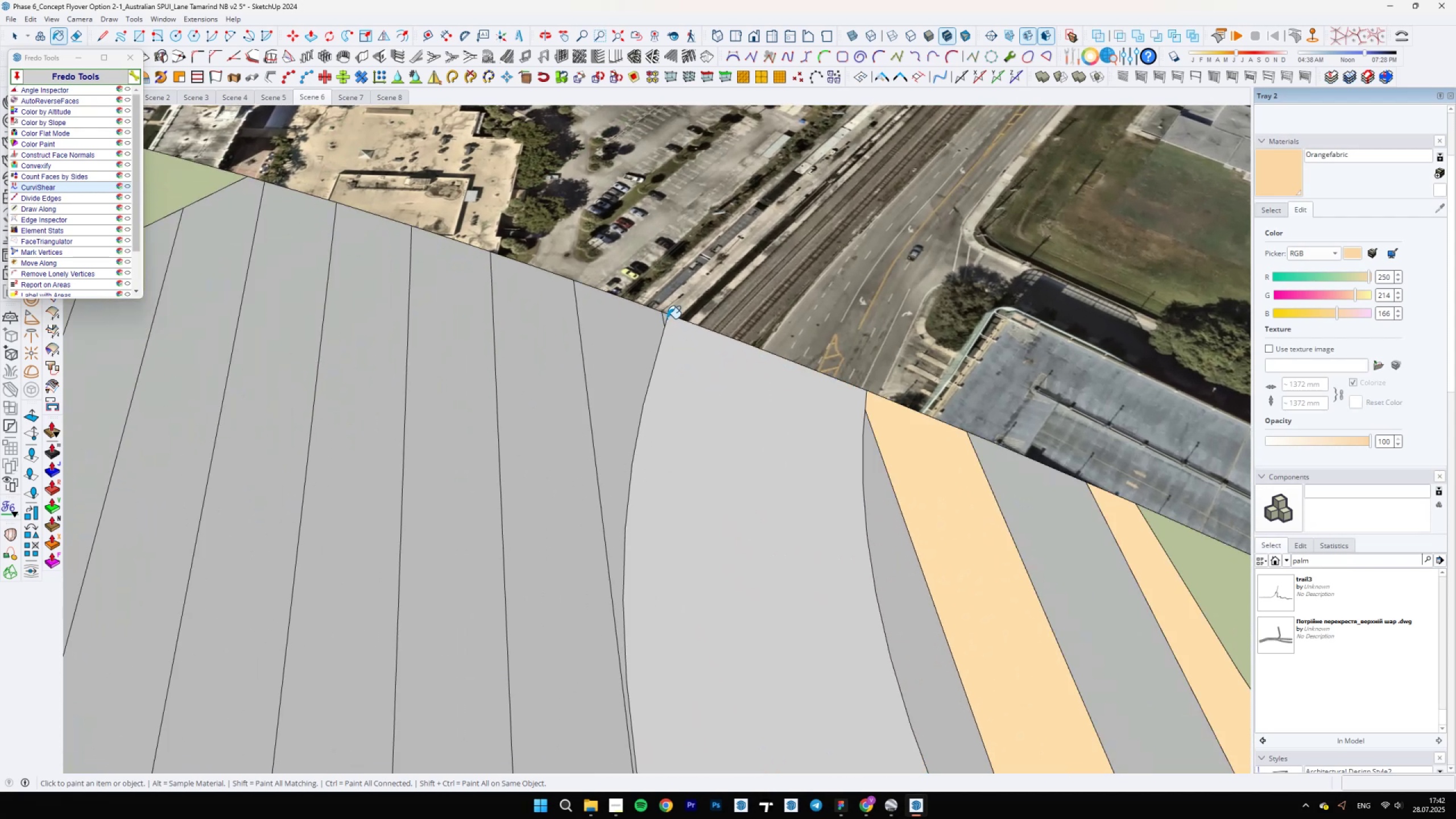 
double_click([664, 318])
 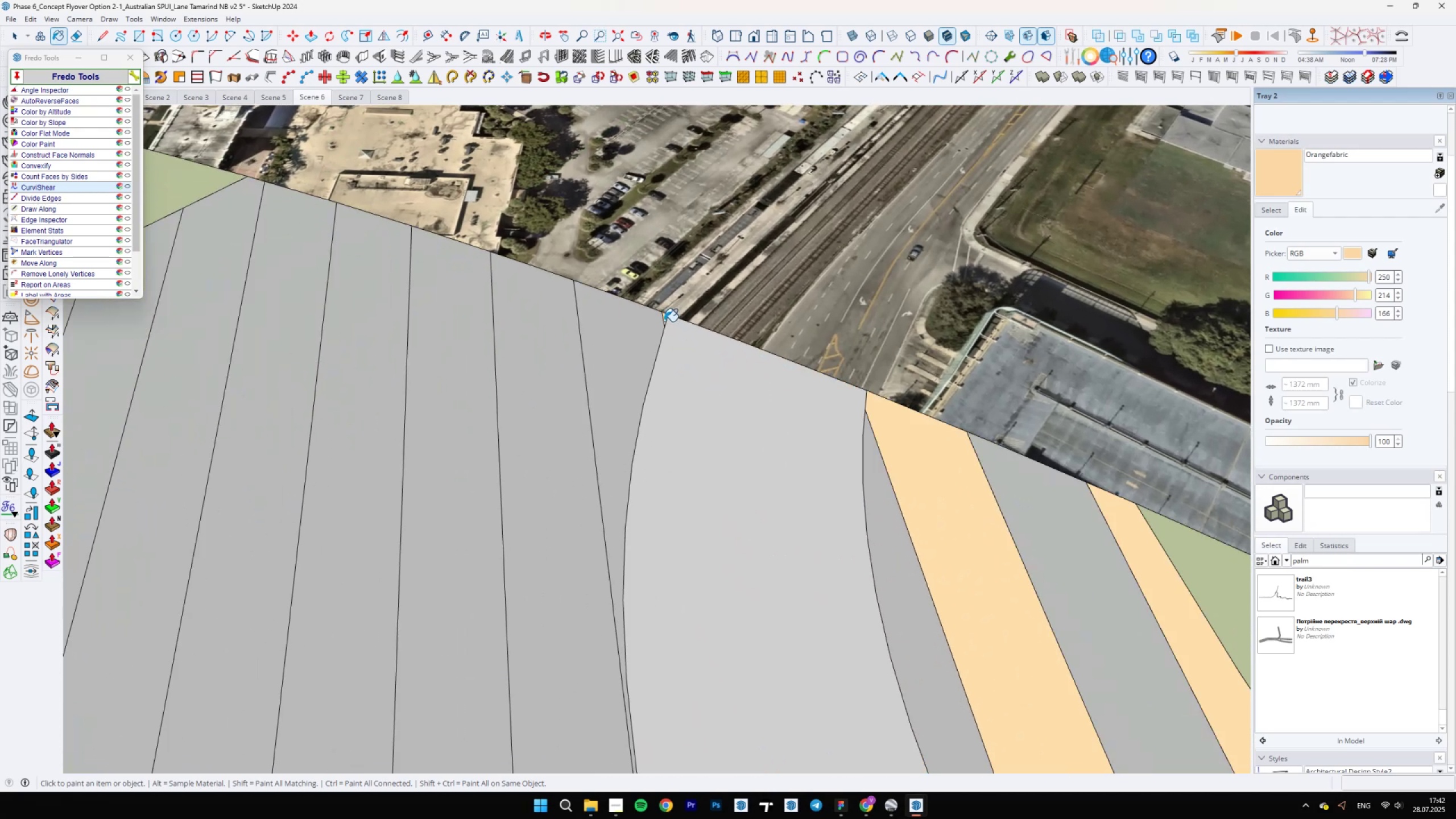 
scroll: coordinate [667, 369], scroll_direction: down, amount: 6.0
 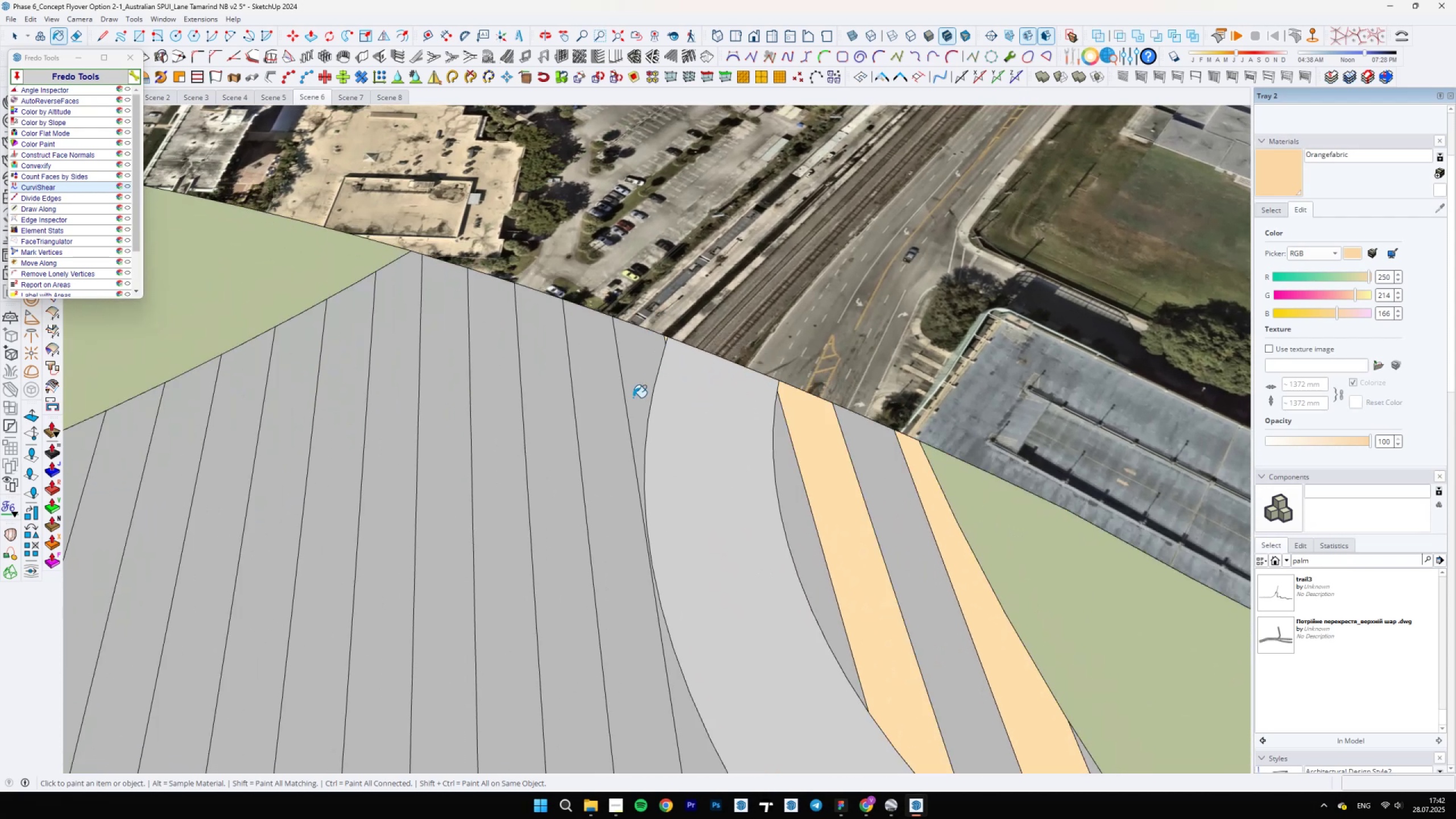 
left_click([610, 425])
 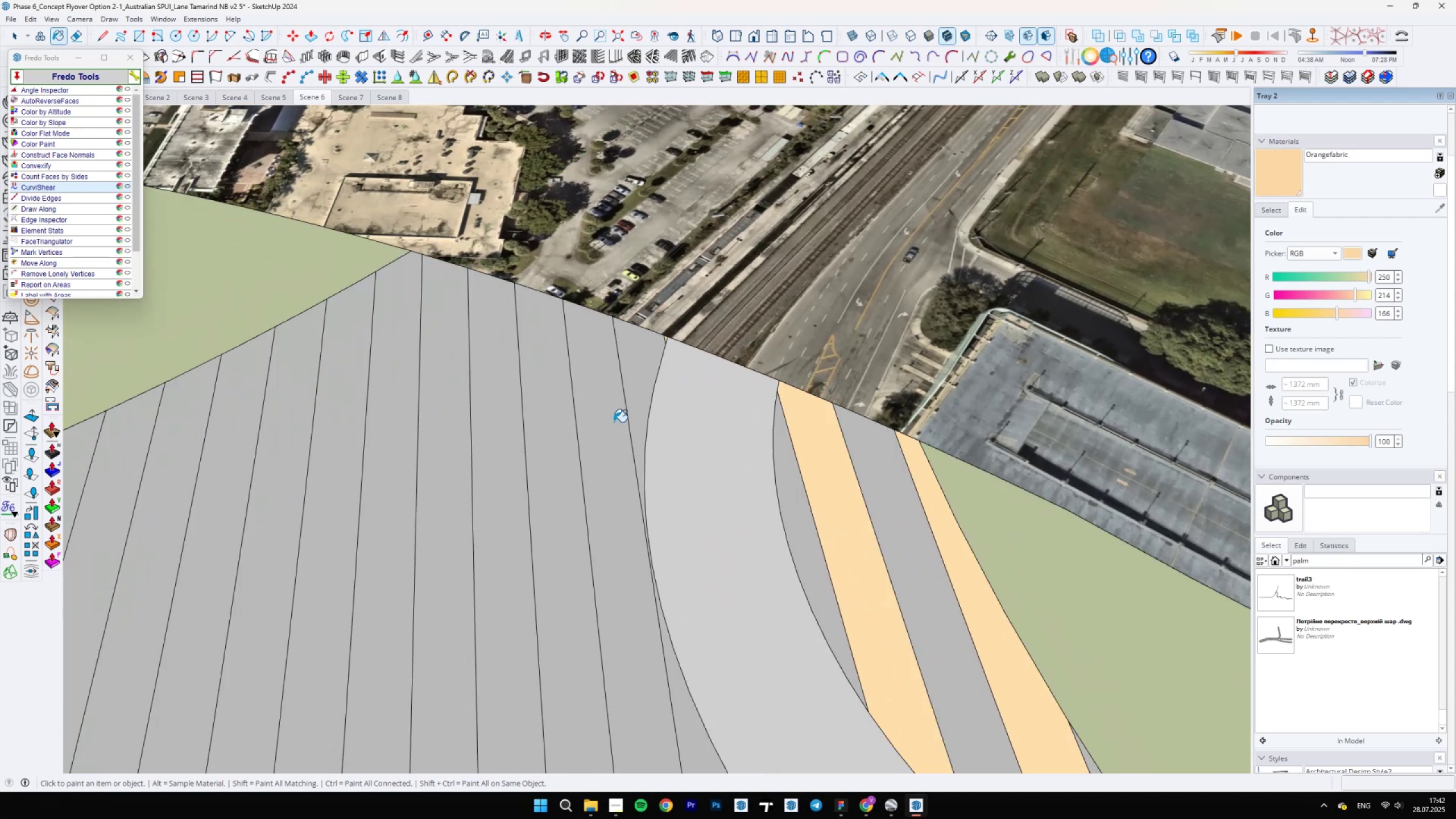 
scroll: coordinate [671, 481], scroll_direction: down, amount: 15.0
 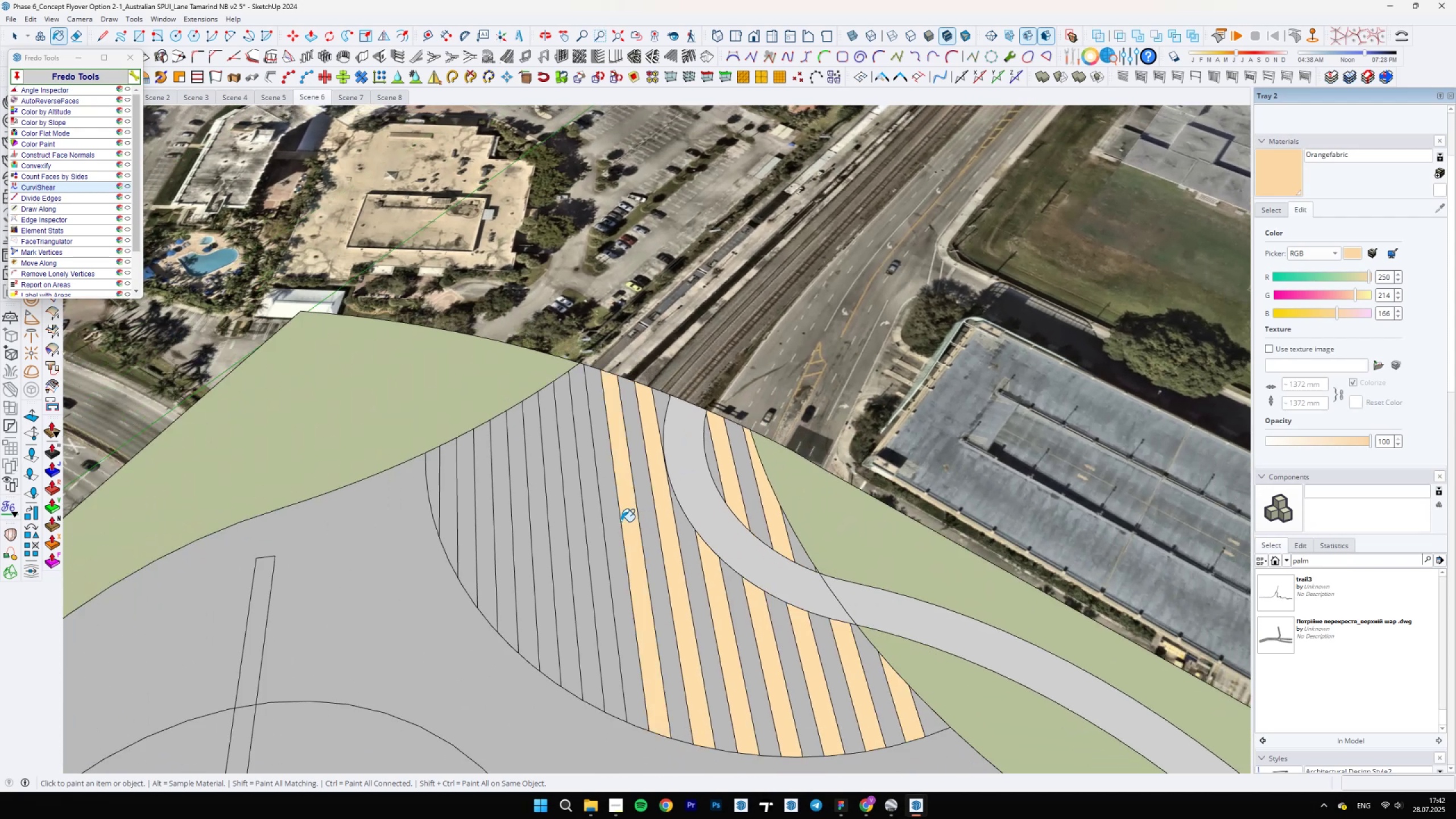 
left_click([594, 506])
 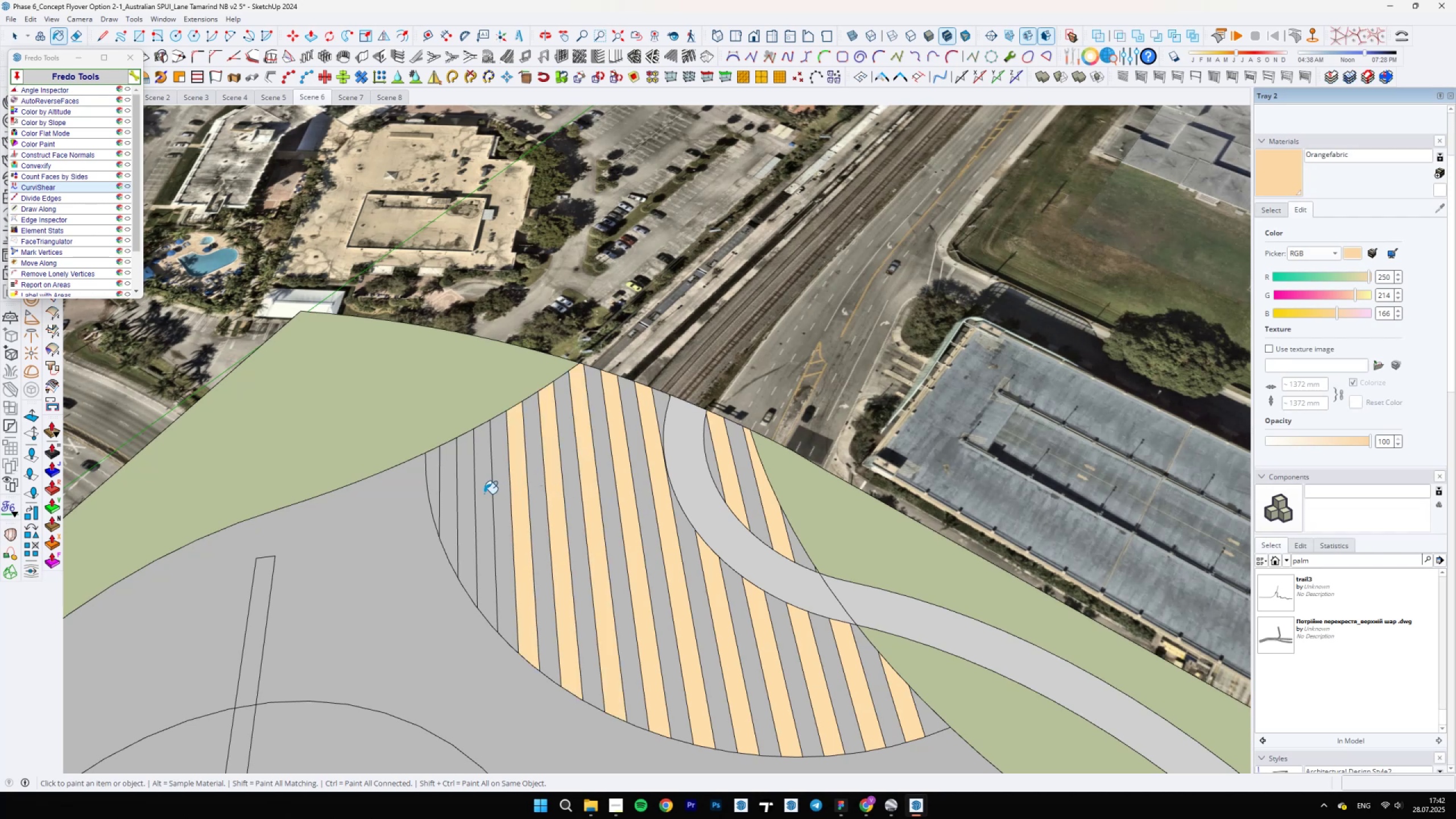 
scroll: coordinate [796, 479], scroll_direction: down, amount: 29.0
 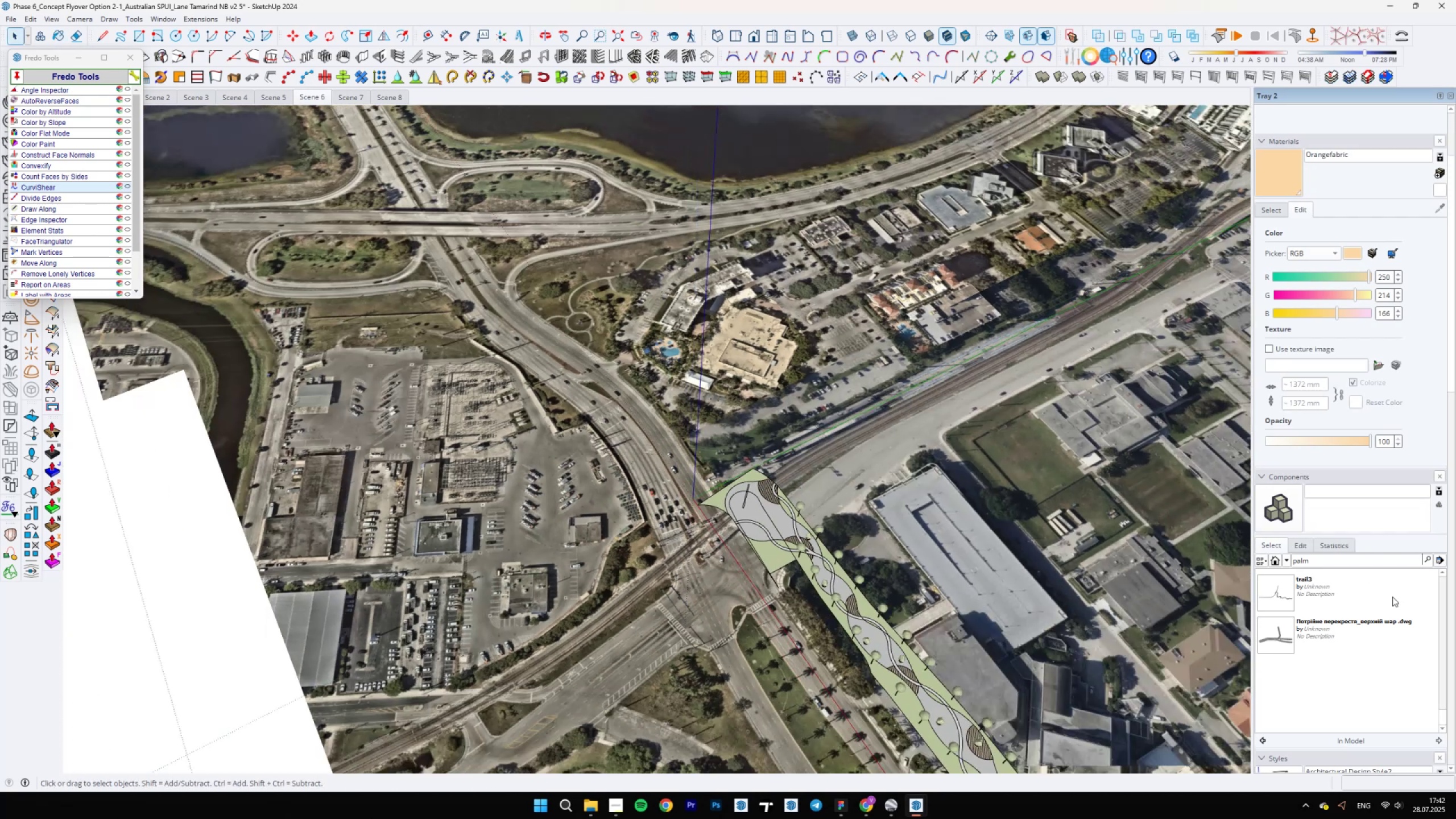 
key(Space)
 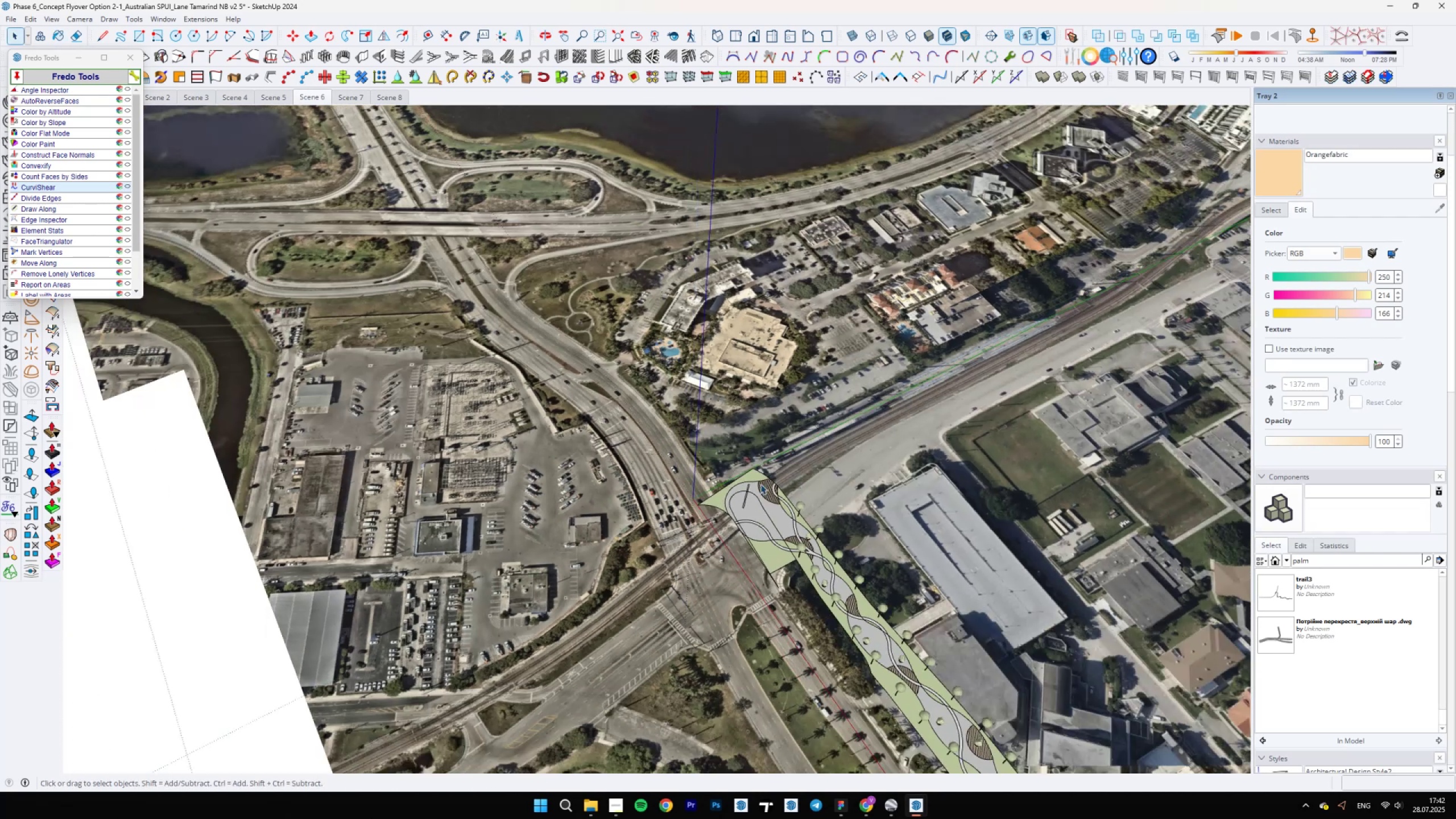 
scroll: coordinate [1259, 754], scroll_direction: down, amount: 11.0
 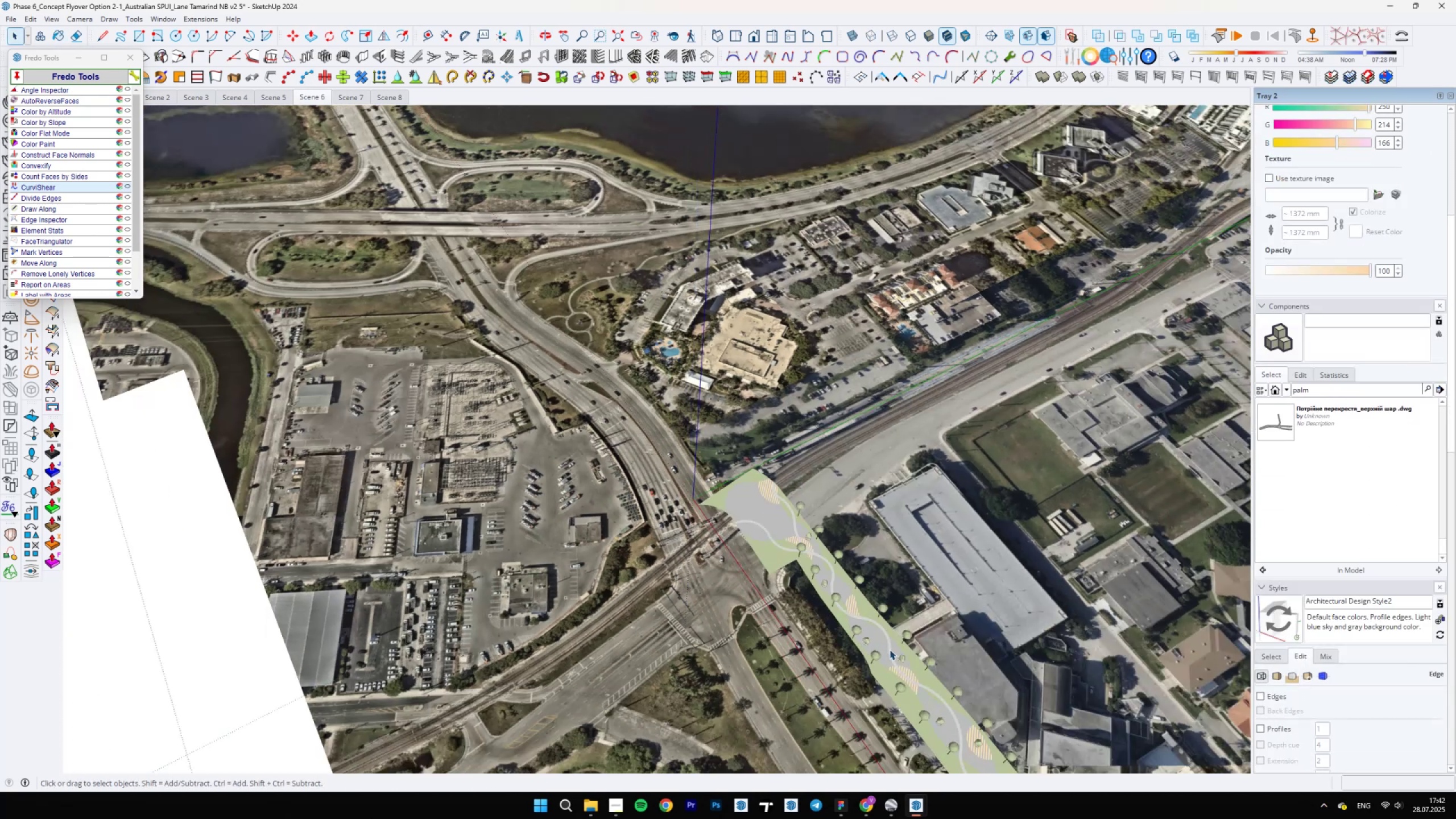 
hold_key(key=ShiftLeft, duration=0.56)
 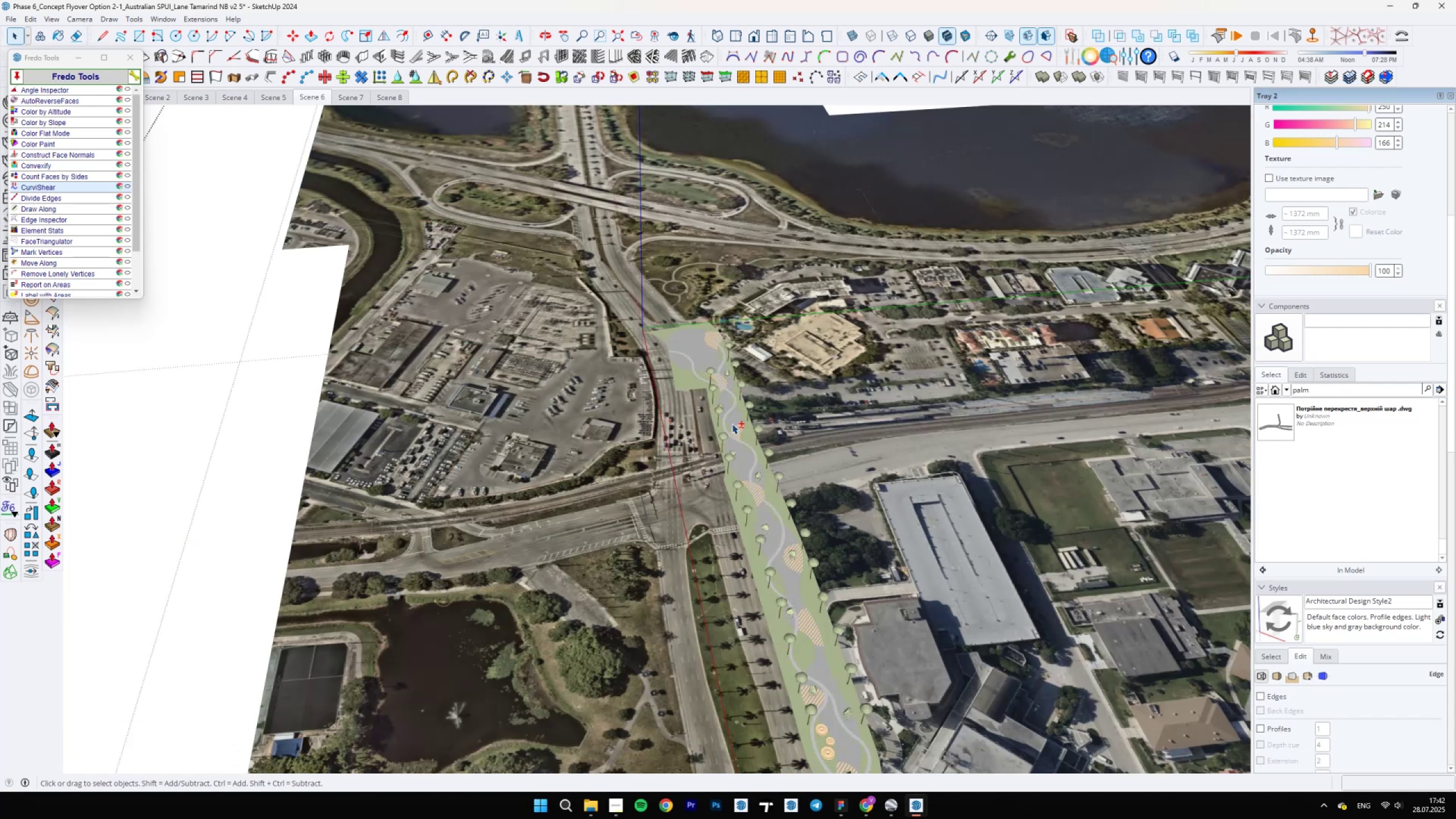 
hold_key(key=ShiftLeft, duration=0.69)
 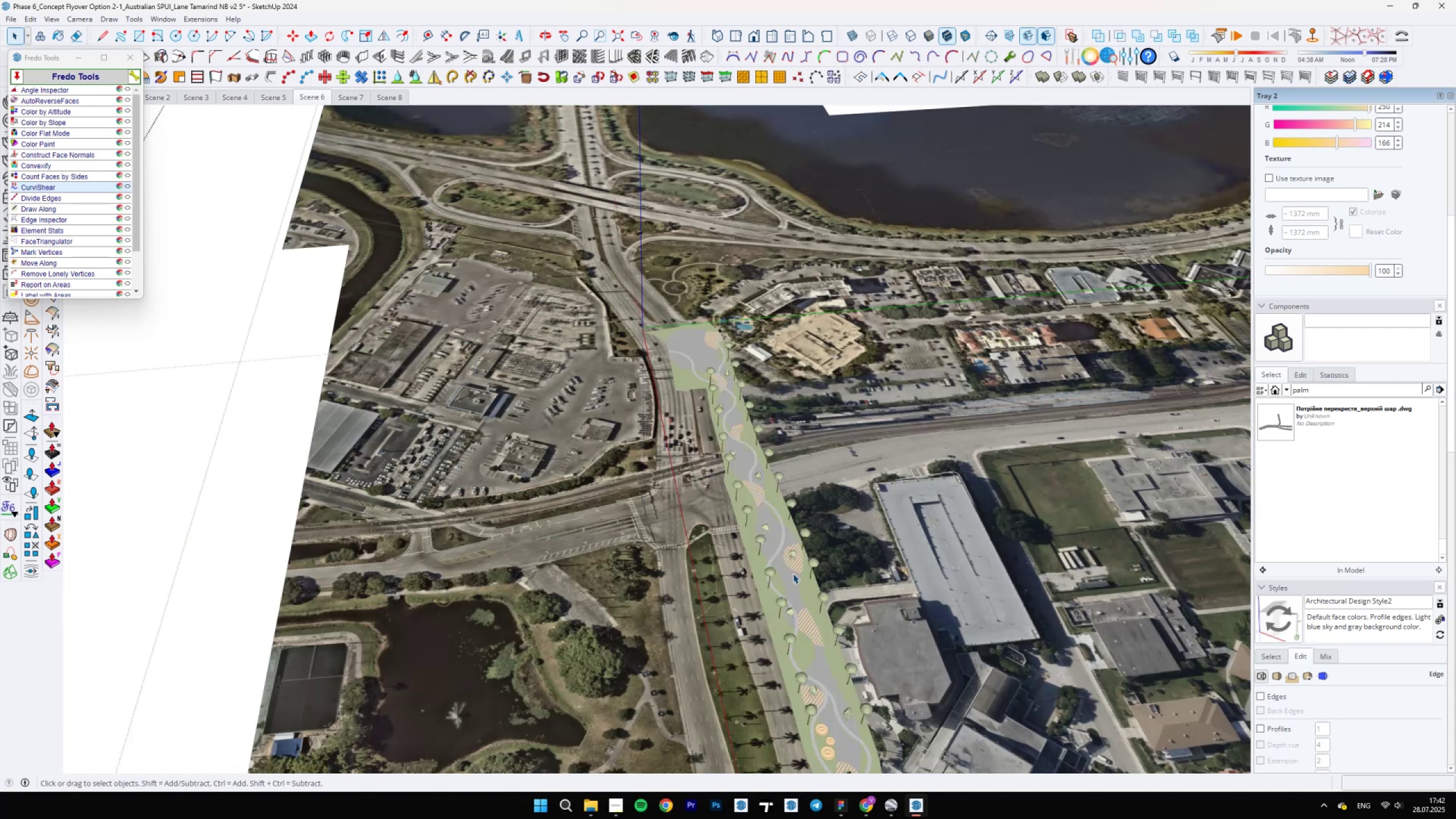 
scroll: coordinate [668, 275], scroll_direction: up, amount: 23.0
 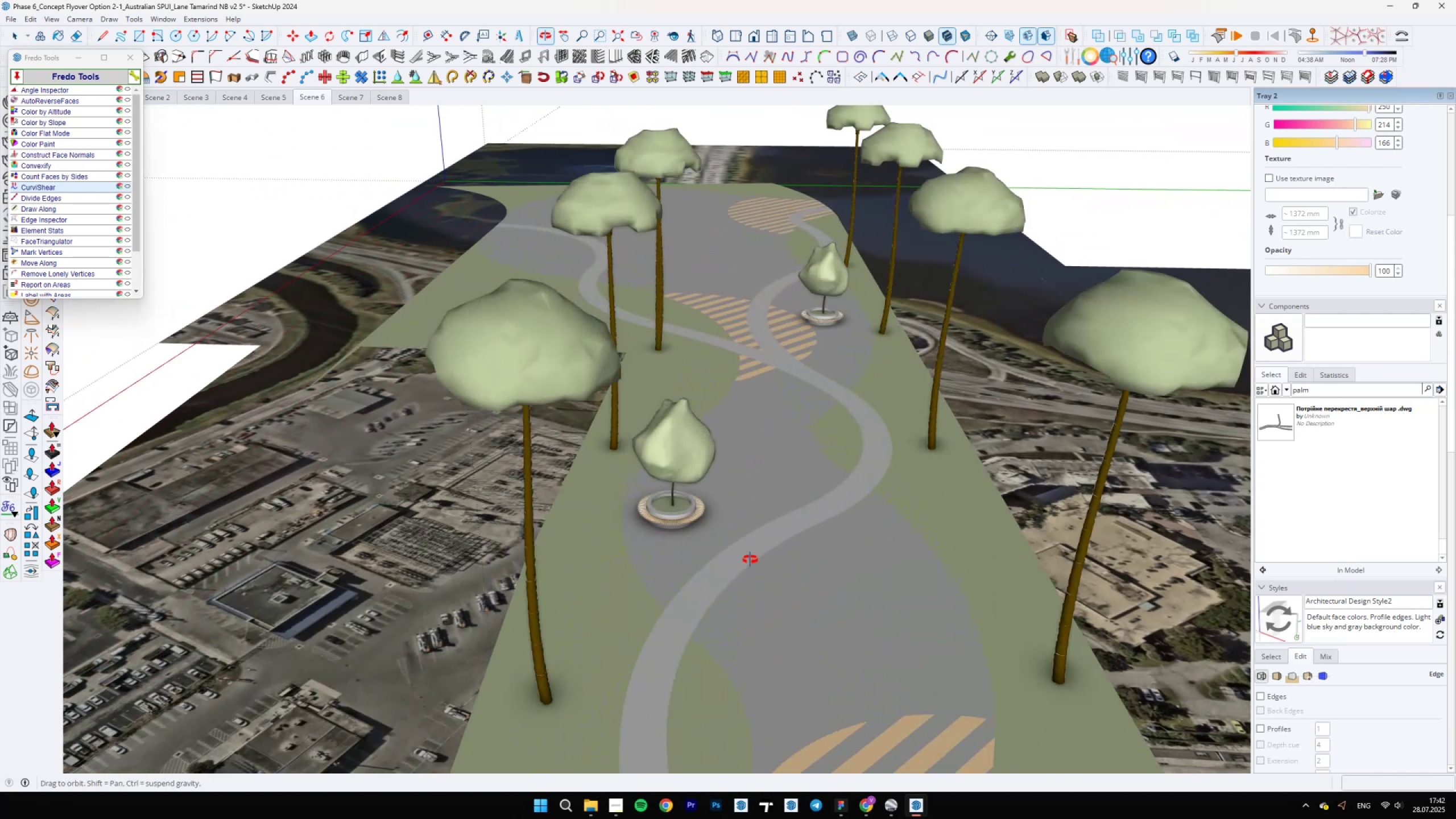 
scroll: coordinate [707, 524], scroll_direction: down, amount: 9.0
 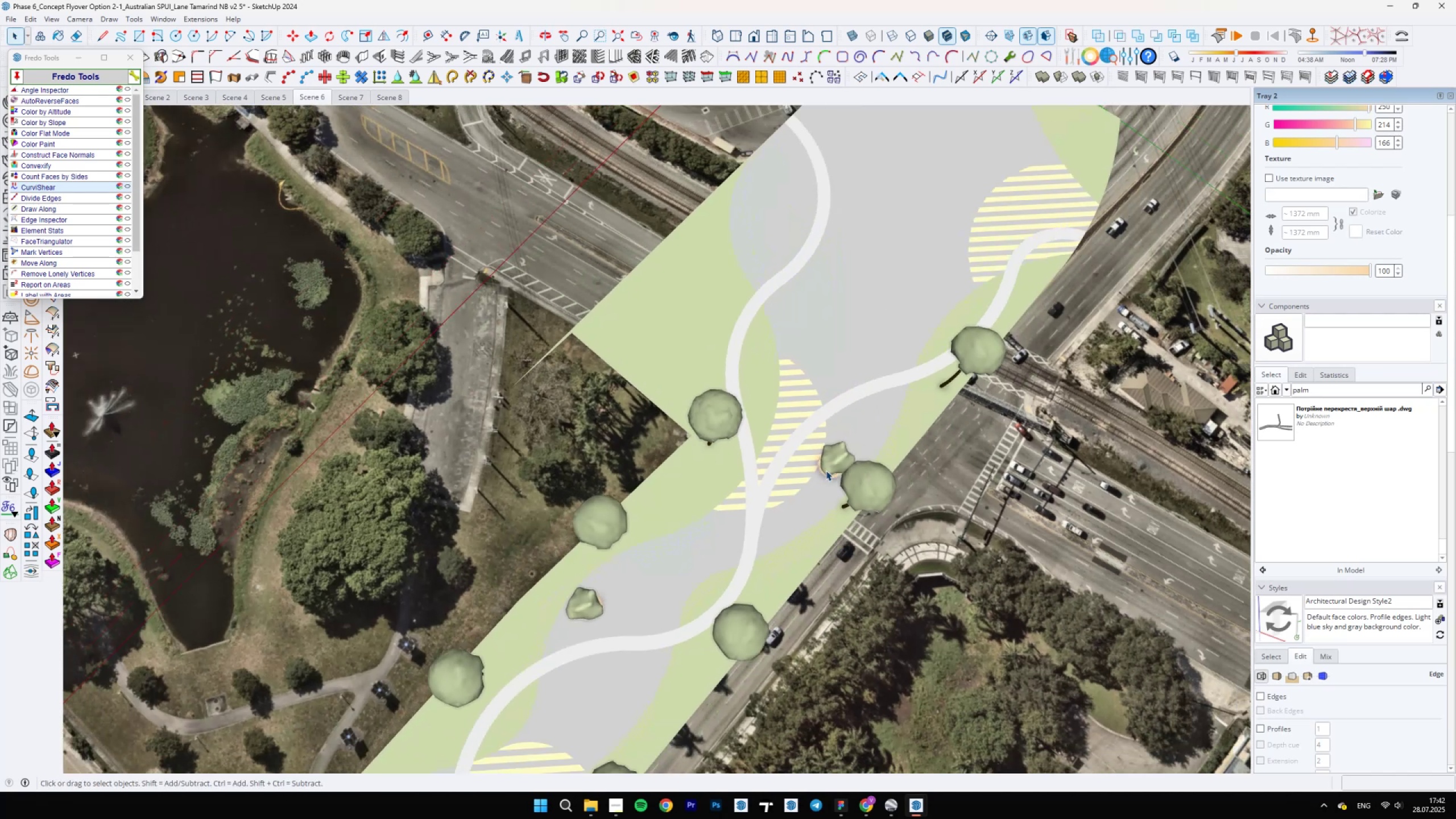 
scroll: coordinate [457, 477], scroll_direction: up, amount: 2.0
 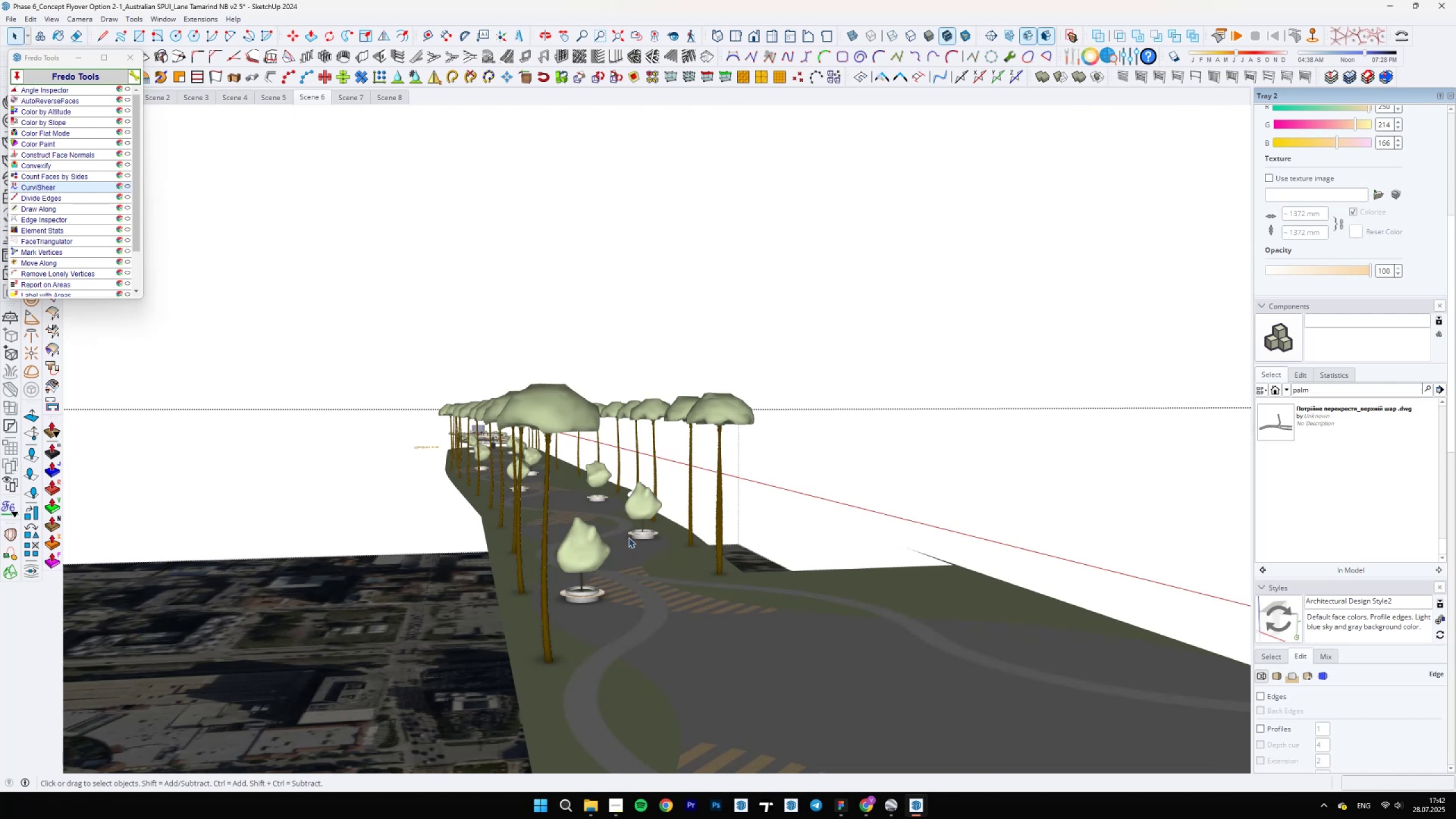 
key(Backslash)
 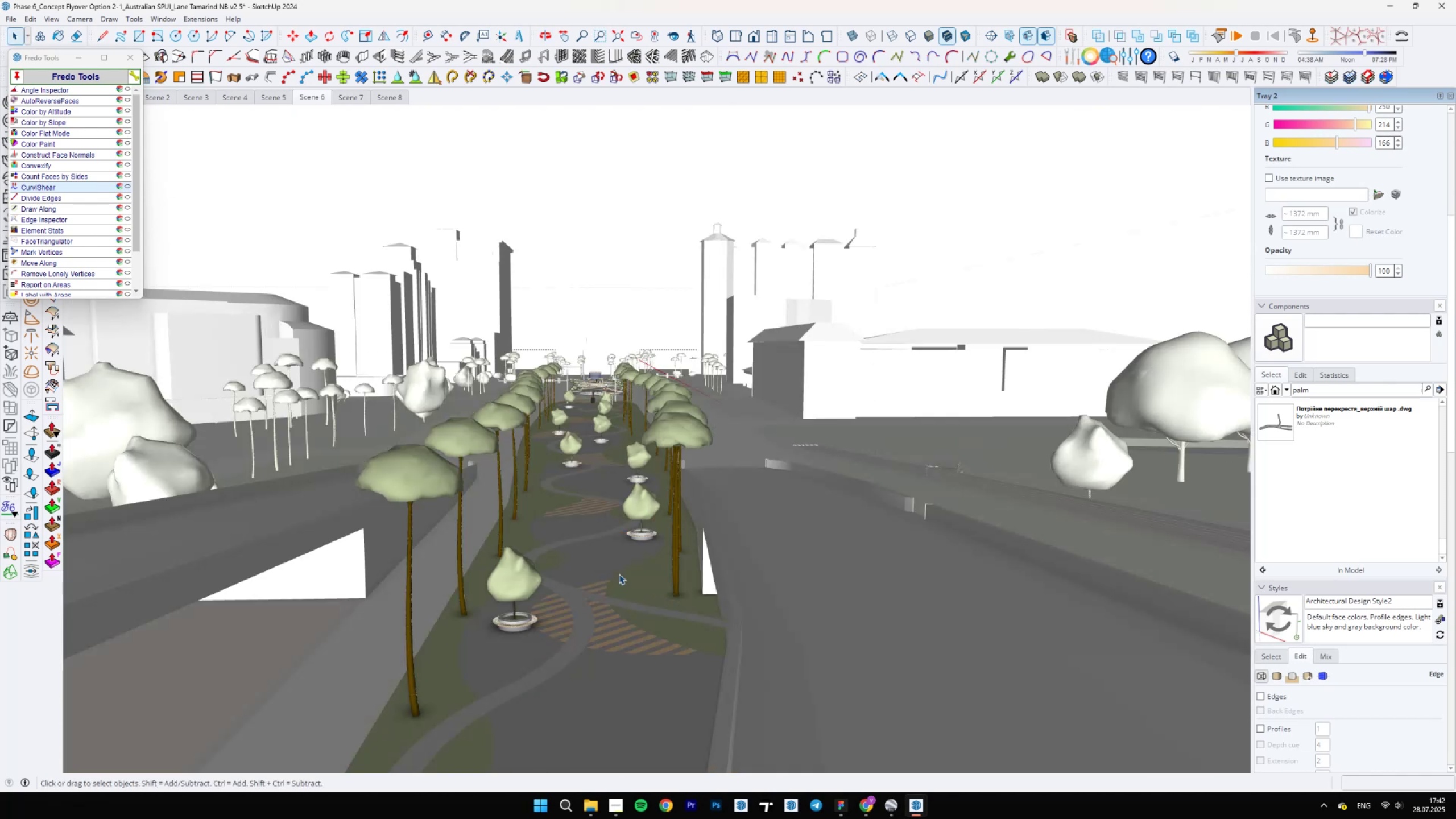 
scroll: coordinate [532, 438], scroll_direction: up, amount: 8.0
 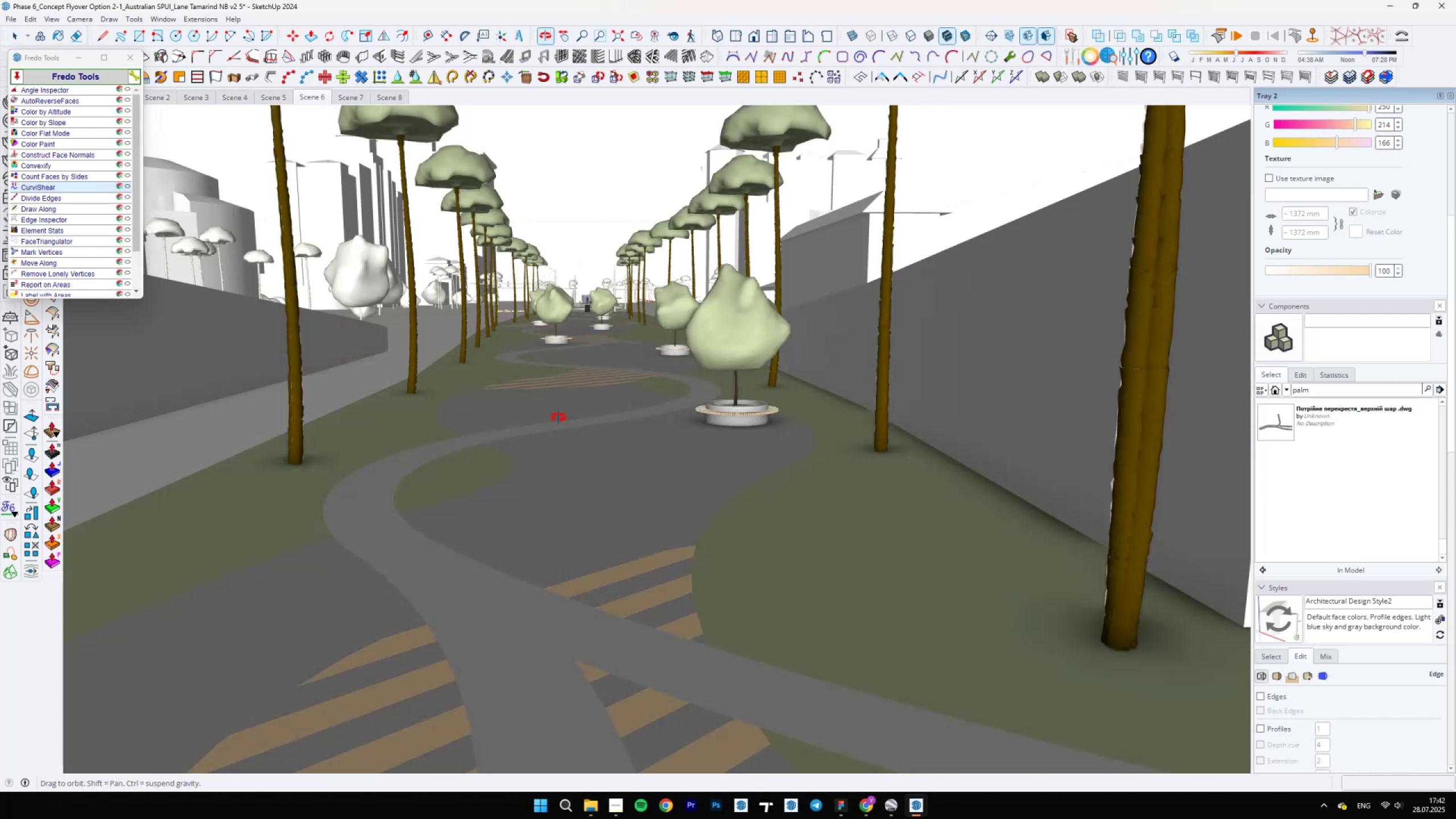 
scroll: coordinate [766, 613], scroll_direction: down, amount: 35.0
 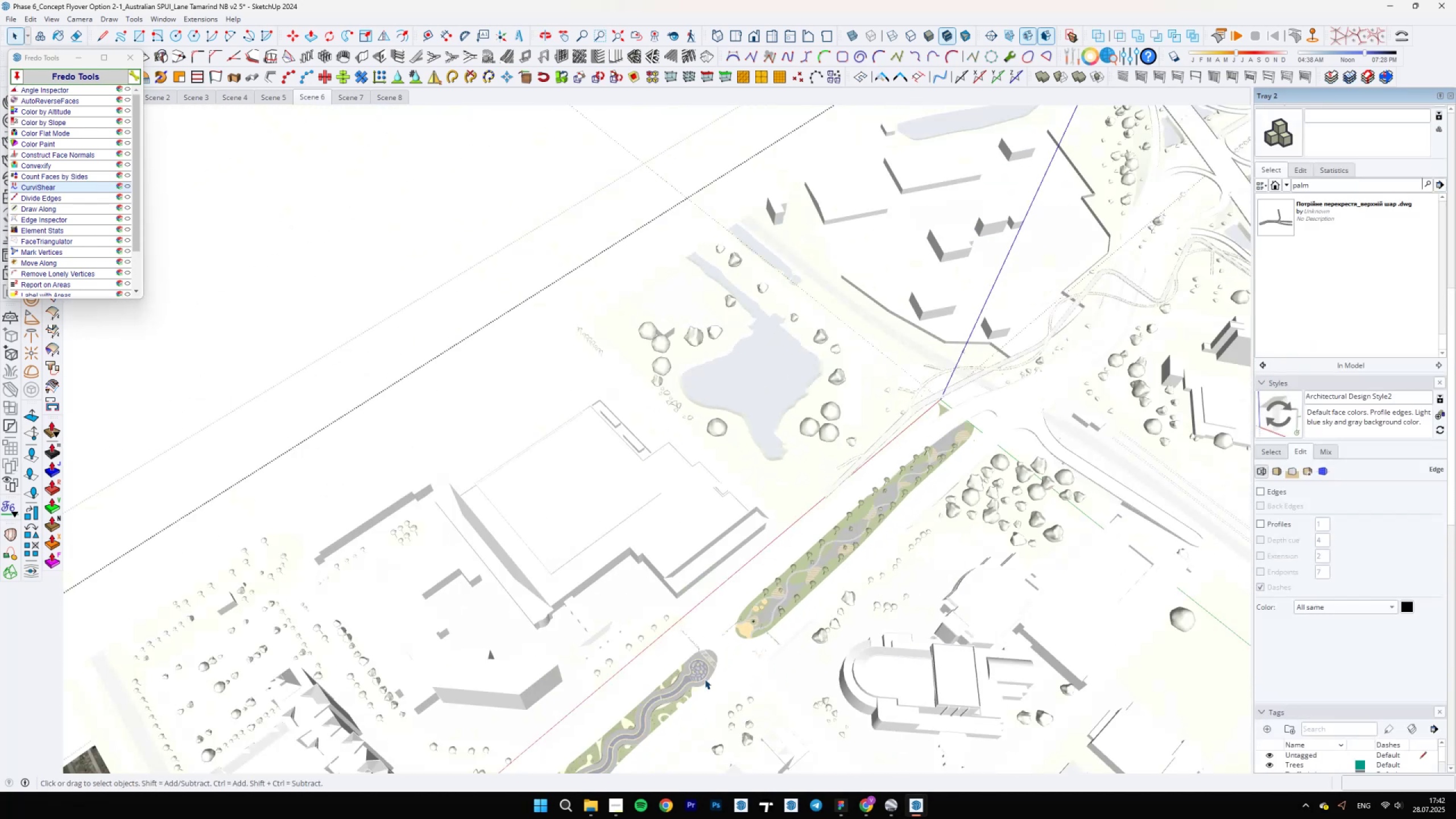 
scroll: coordinate [857, 276], scroll_direction: up, amount: 30.0
 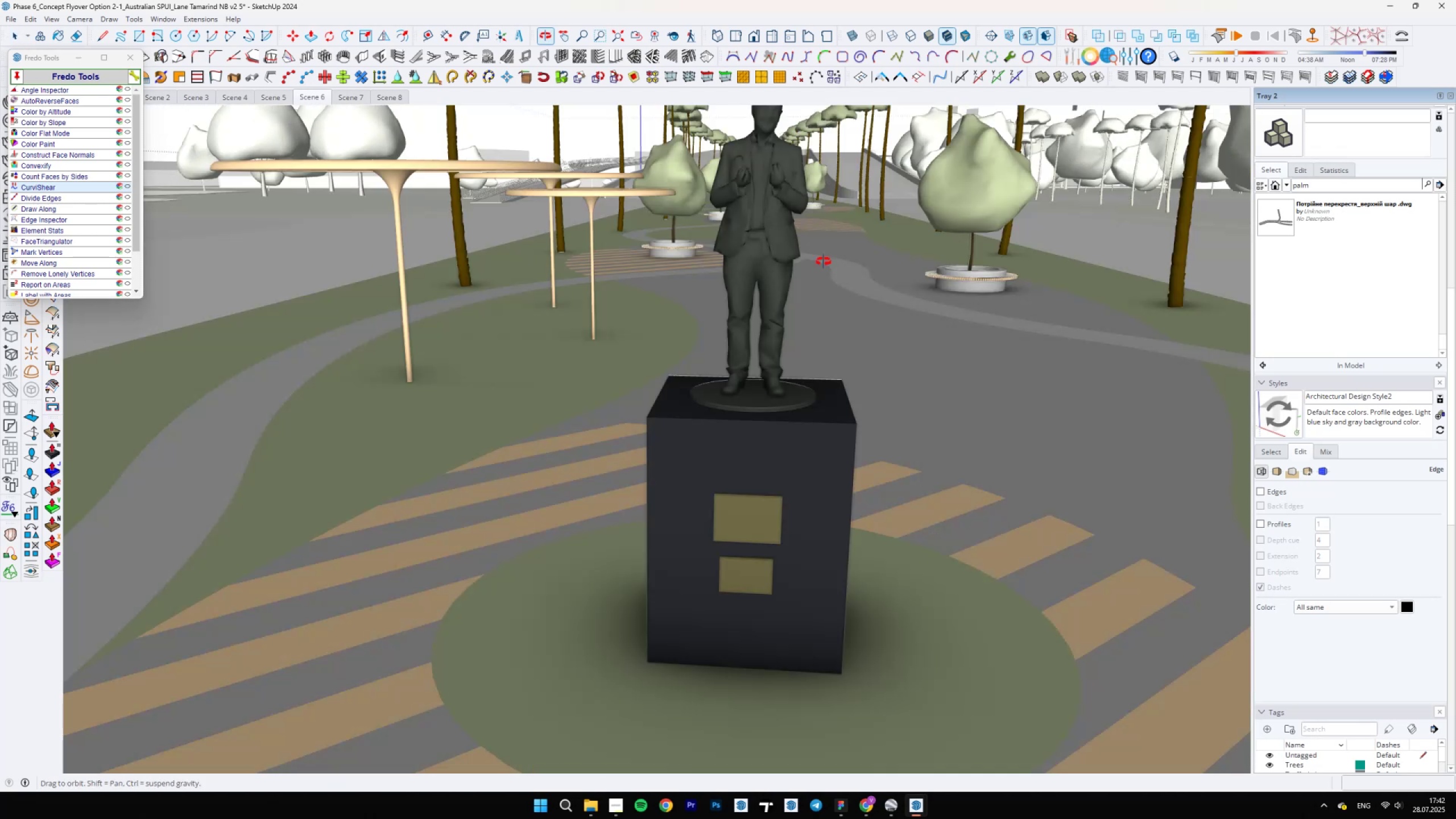 
hold_key(key=ShiftLeft, duration=0.54)
 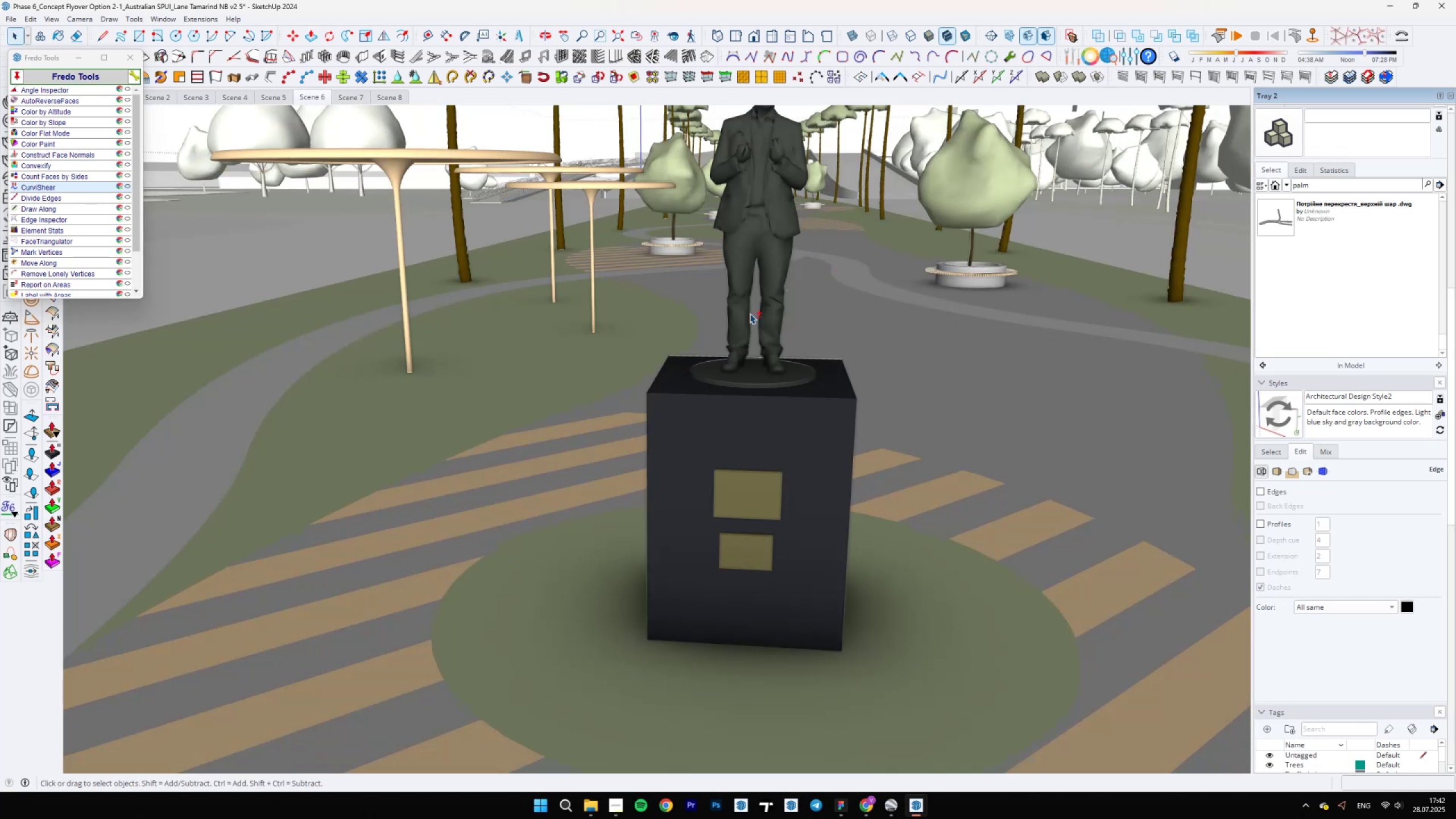 
hold_key(key=ShiftLeft, duration=1.22)
 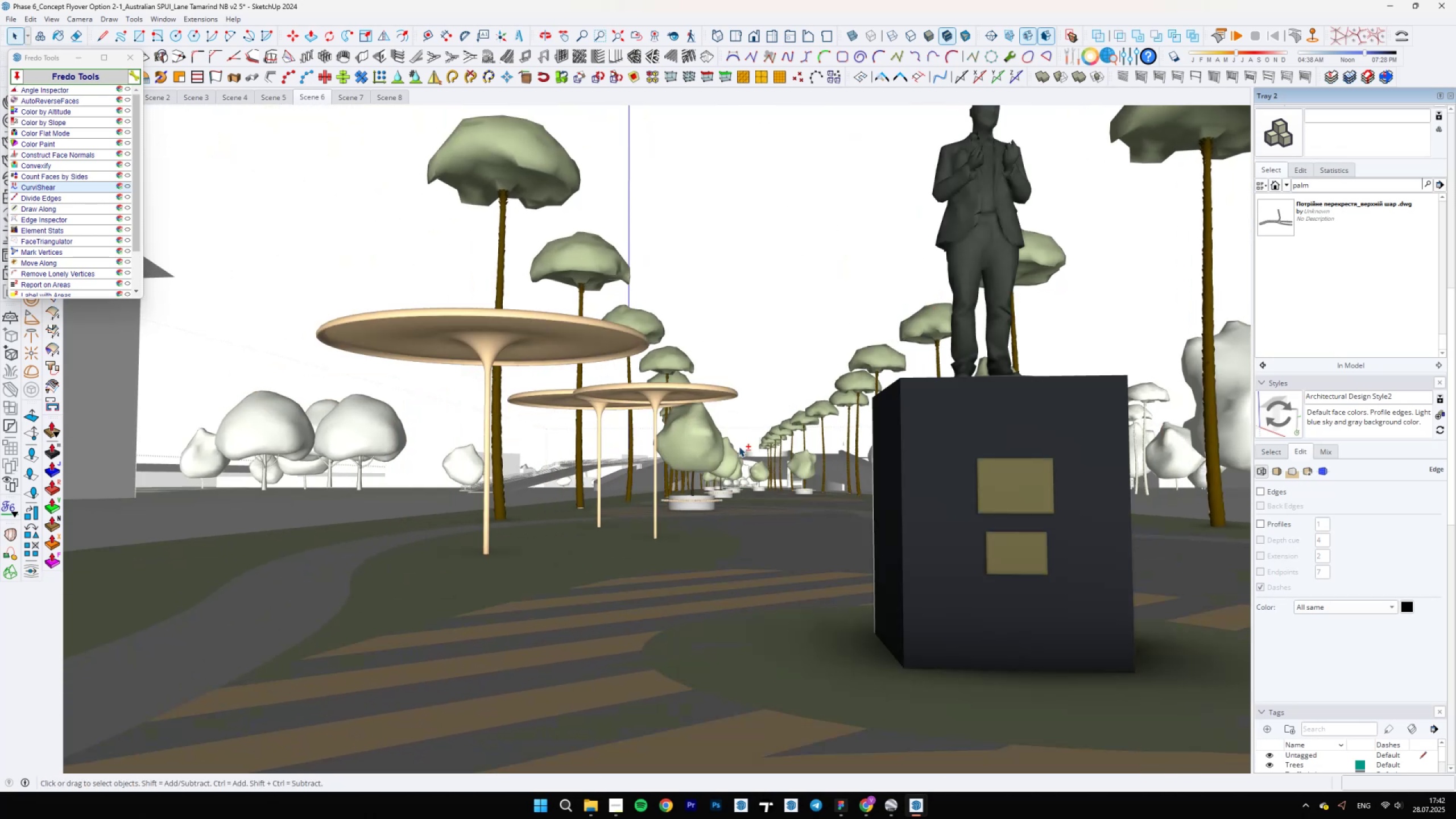 
scroll: coordinate [853, 363], scroll_direction: down, amount: 22.0
 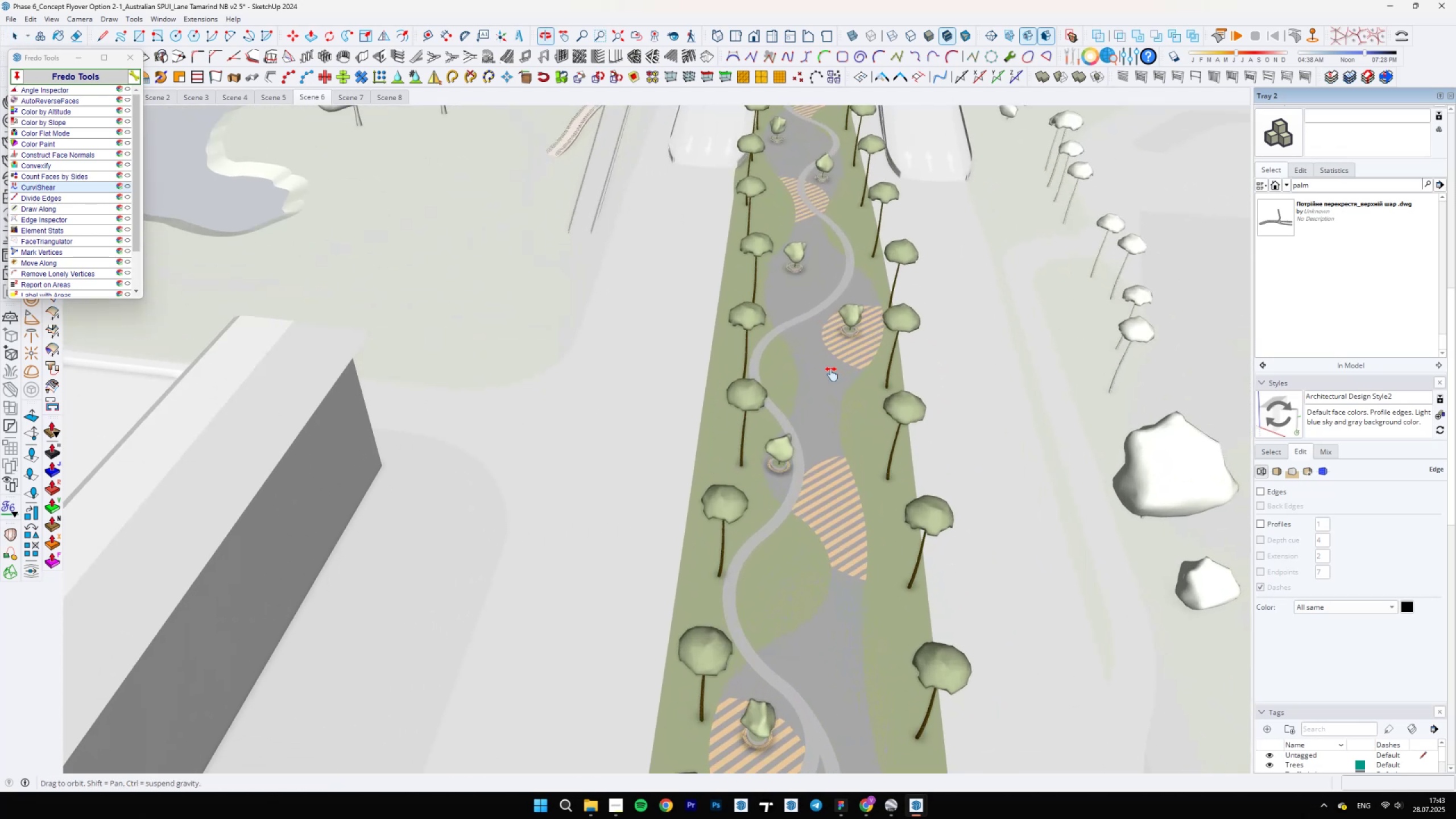 
hold_key(key=ShiftLeft, duration=1.0)
 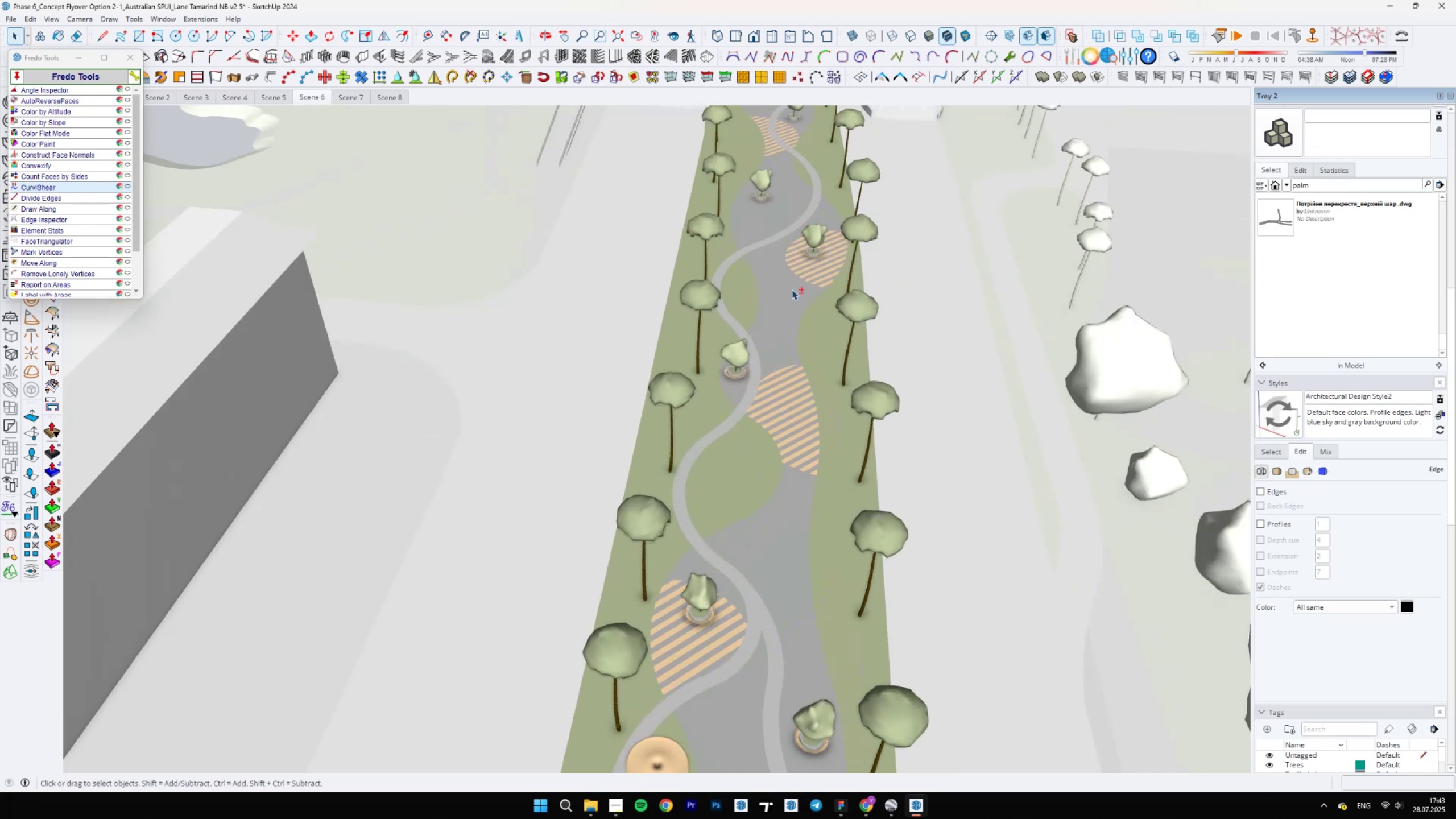 
scroll: coordinate [779, 390], scroll_direction: down, amount: 7.0
 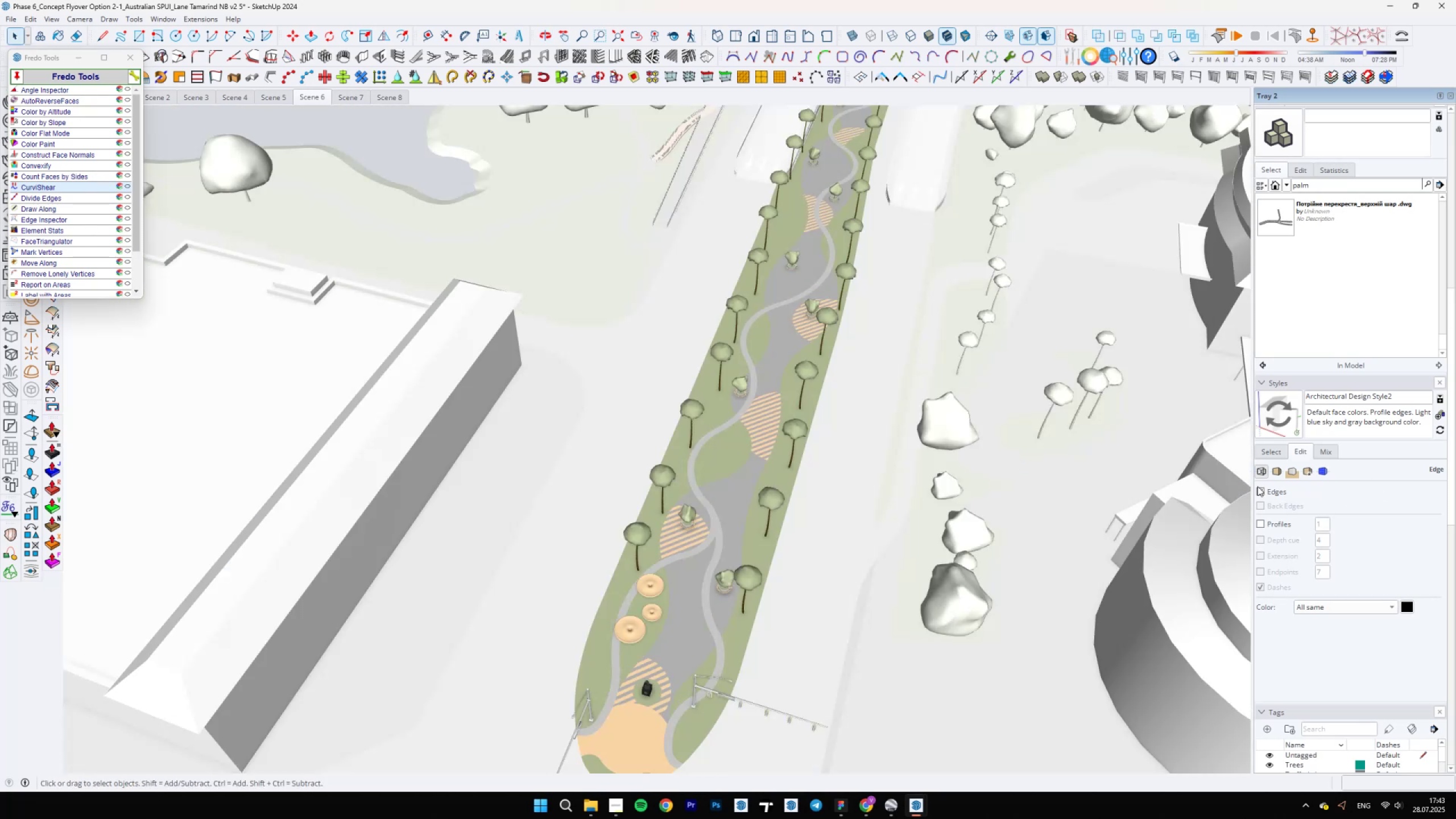 
key(Backslash)
 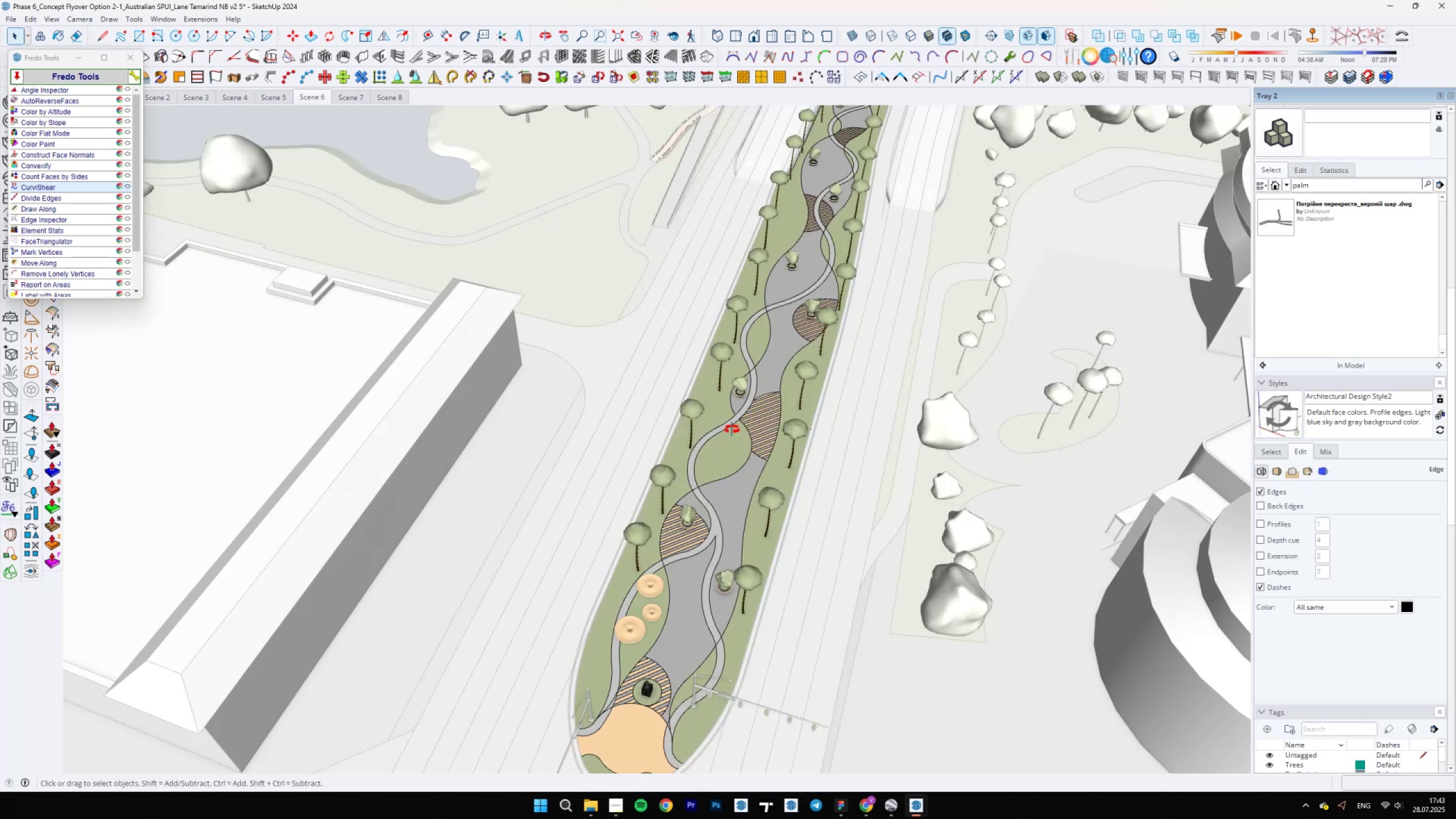 
key(Backslash)
 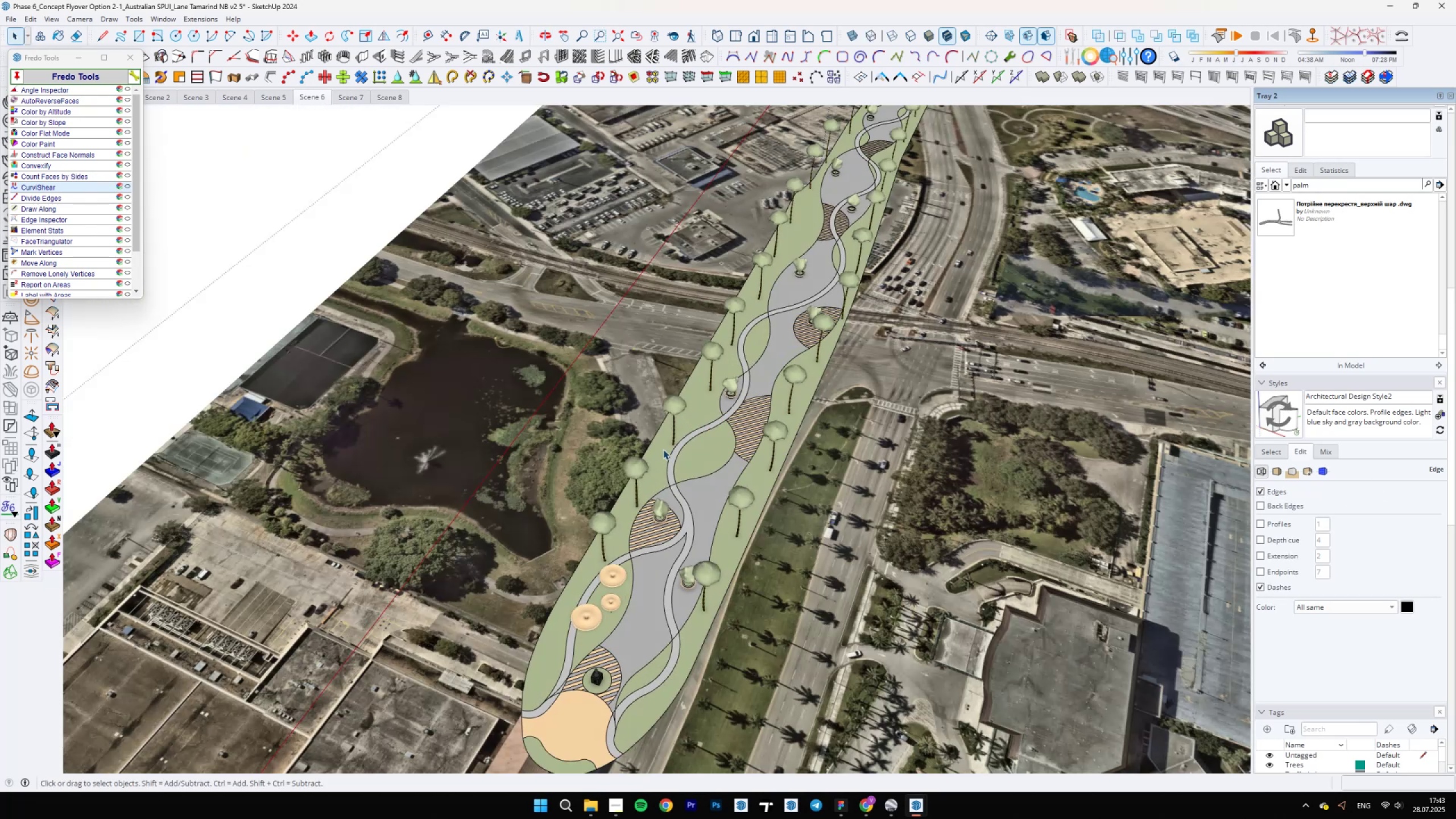 
scroll: coordinate [994, 452], scroll_direction: down, amount: 18.0
 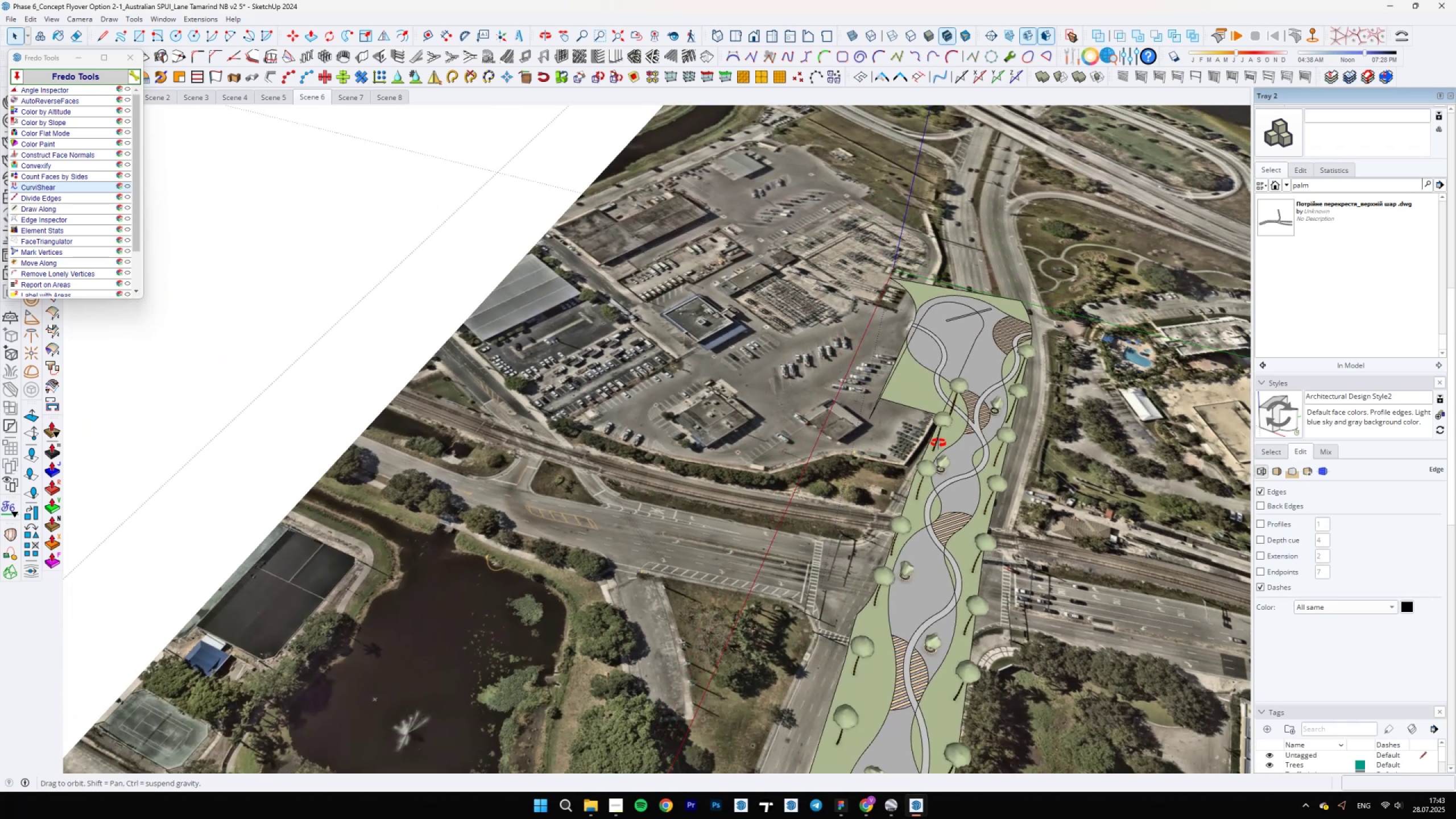 
scroll: coordinate [908, 351], scroll_direction: up, amount: 10.0
 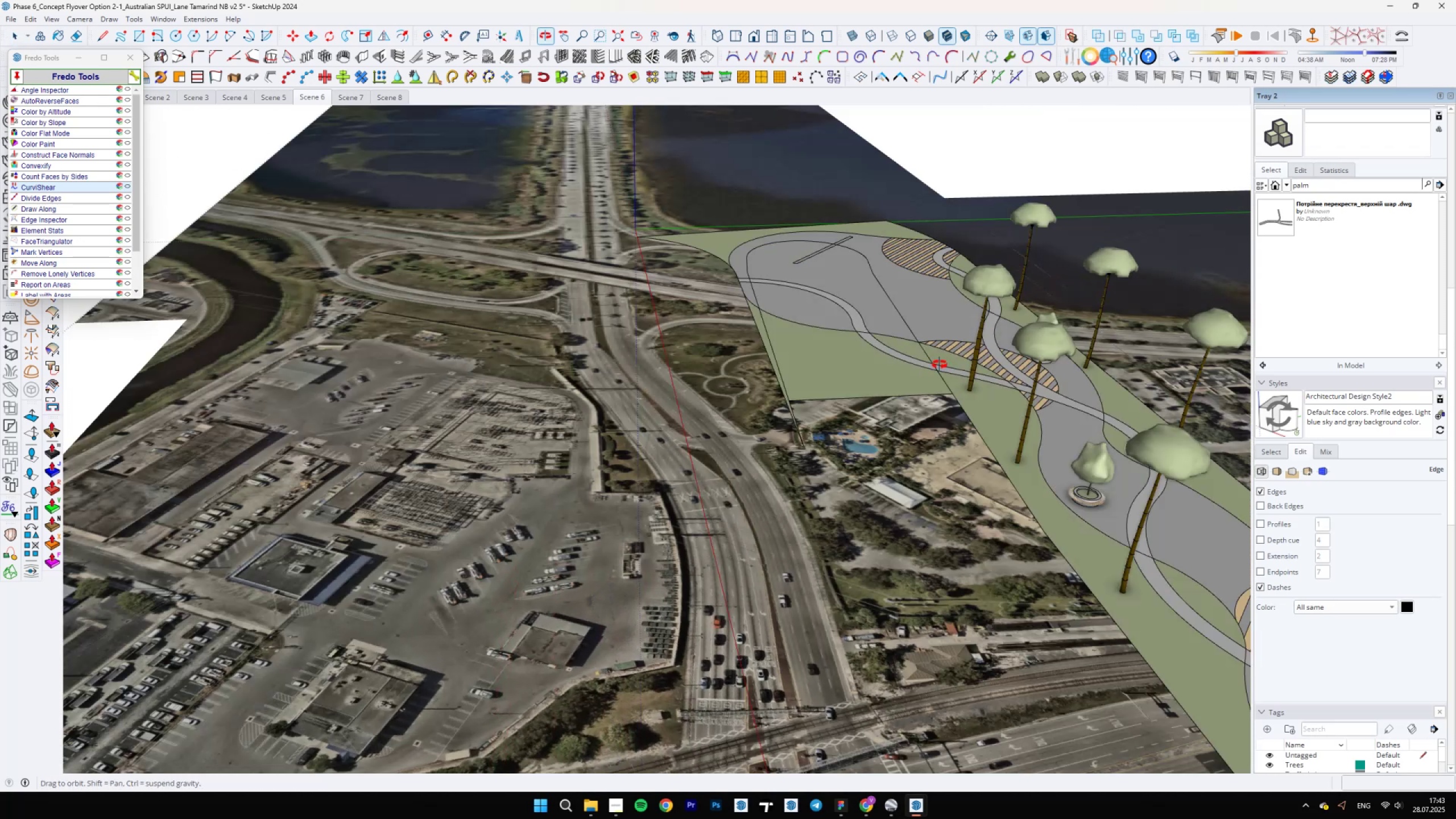 
key(Backslash)
 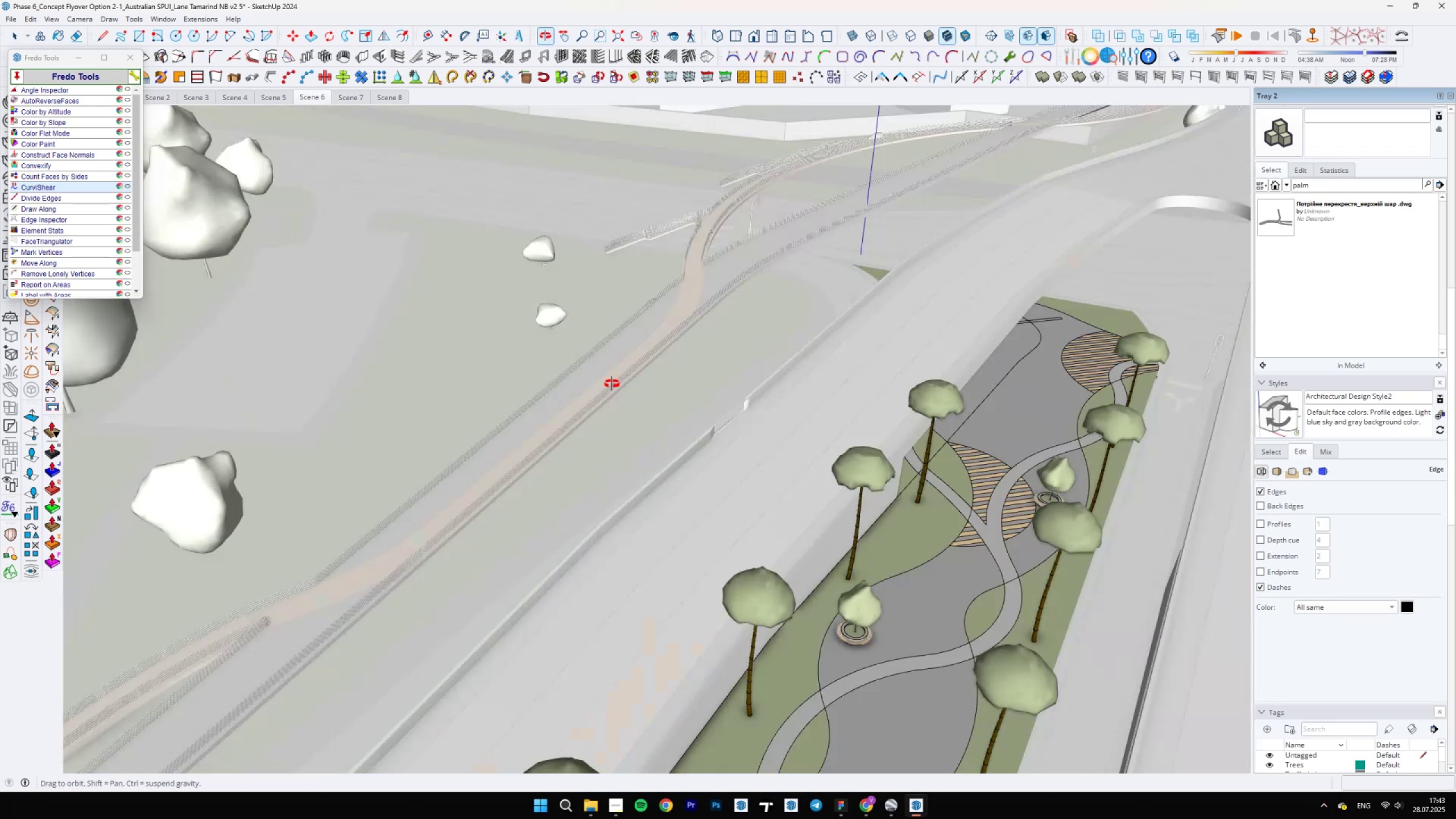 
scroll: coordinate [637, 617], scroll_direction: down, amount: 9.0
 